 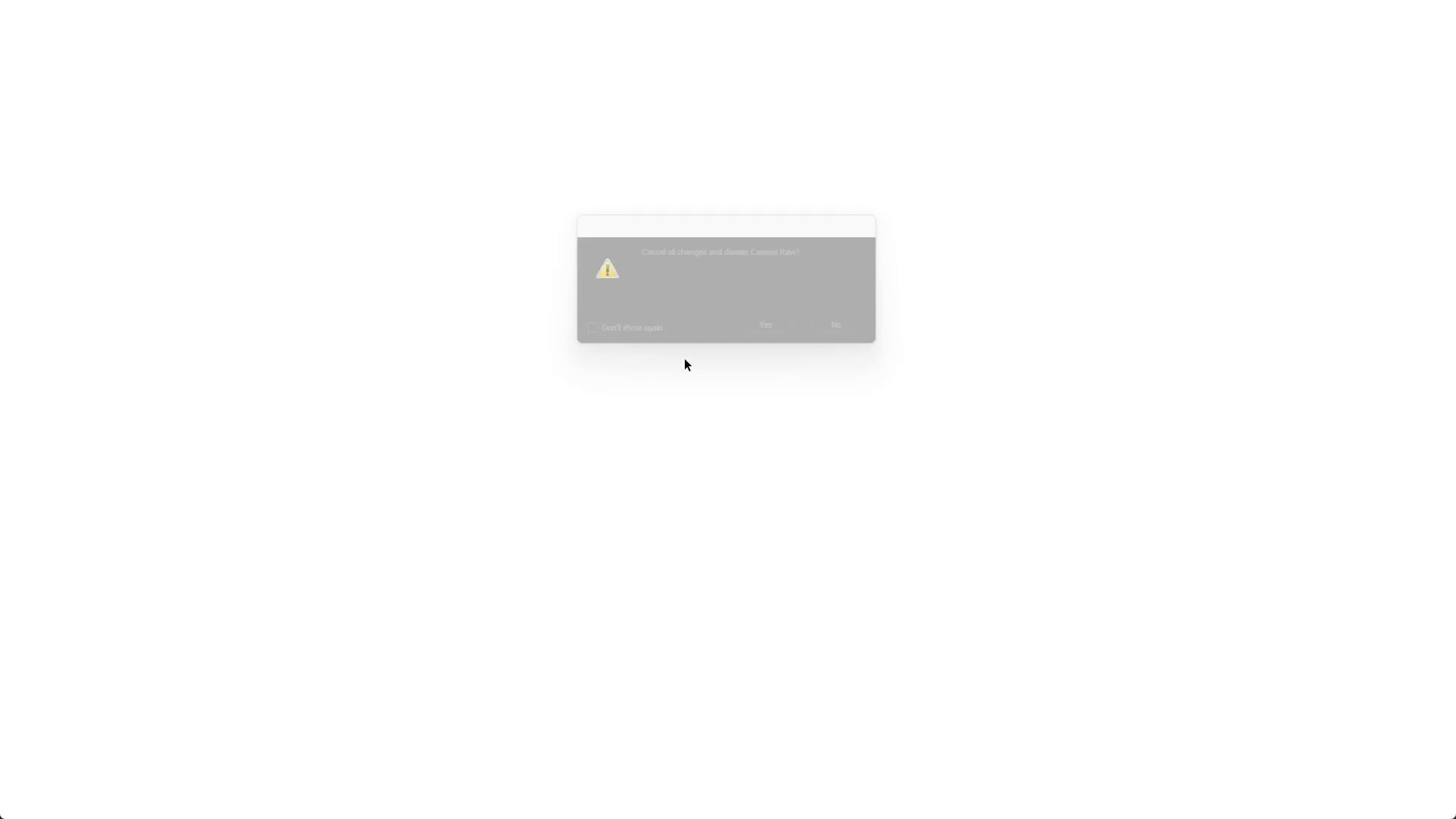 
key(Shift+ShiftLeft)
 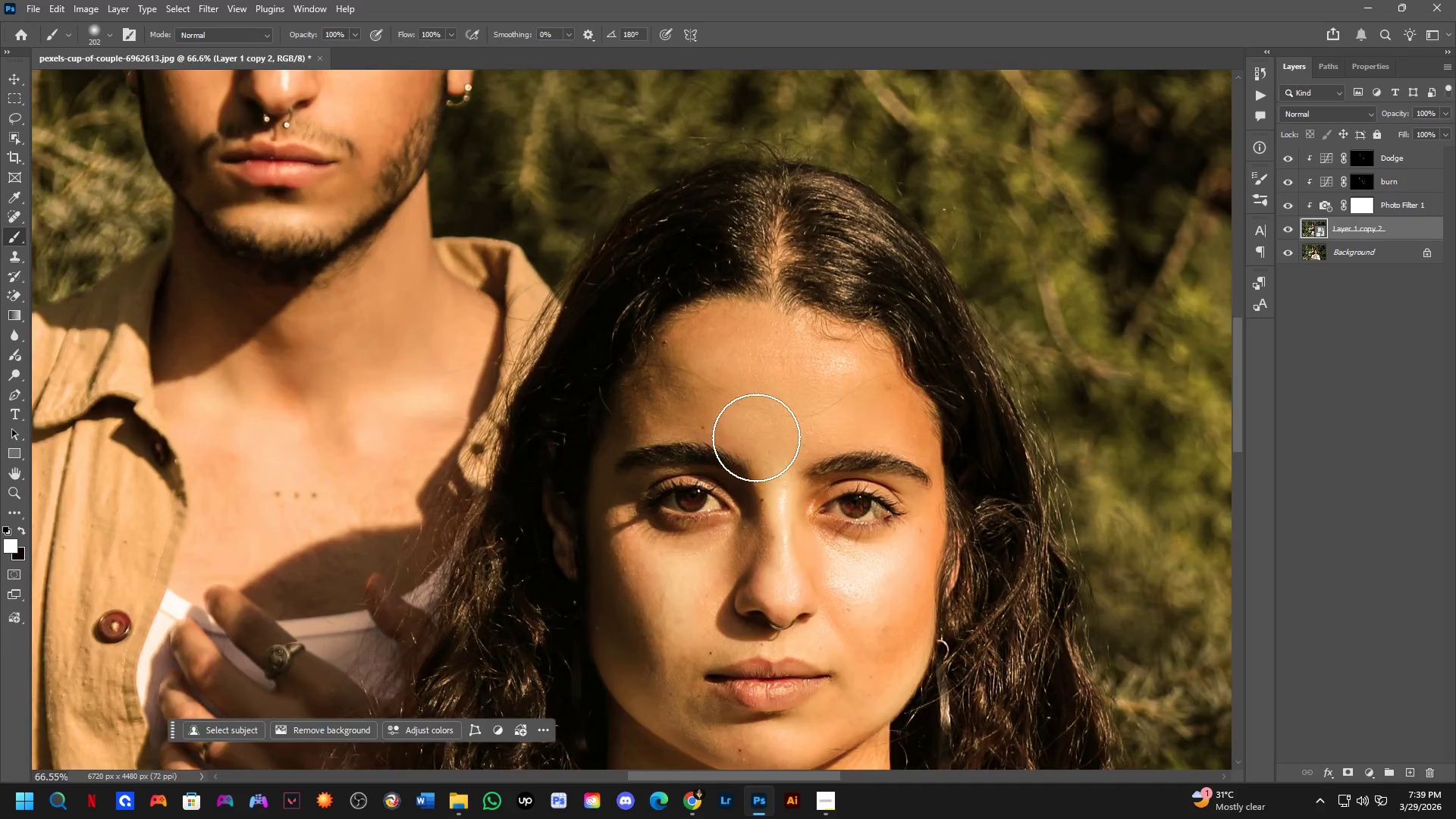 
hold_key(key=Space, duration=0.47)
 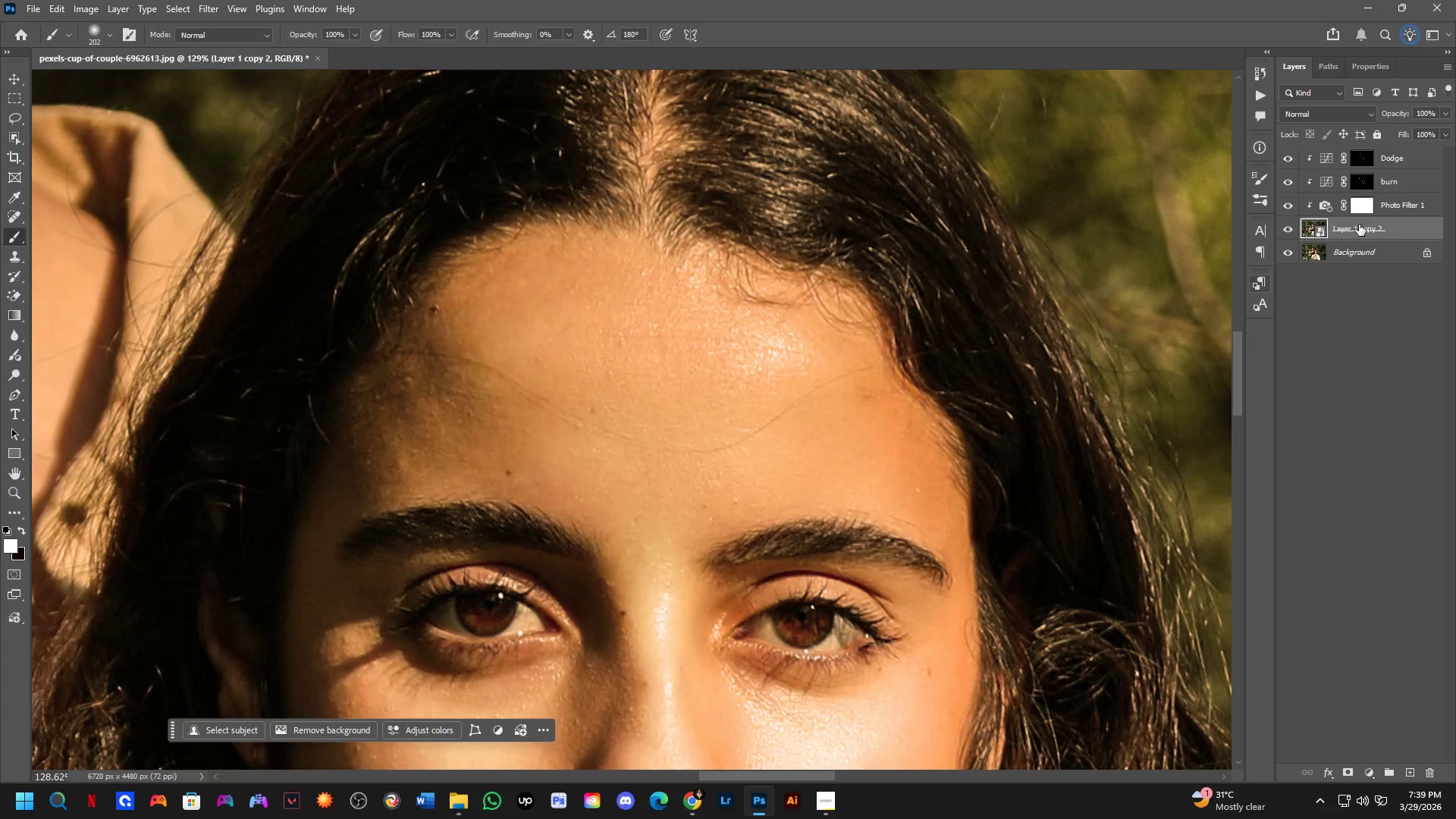 
left_click_drag(start_coordinate=[813, 391], to_coordinate=[705, 420])
 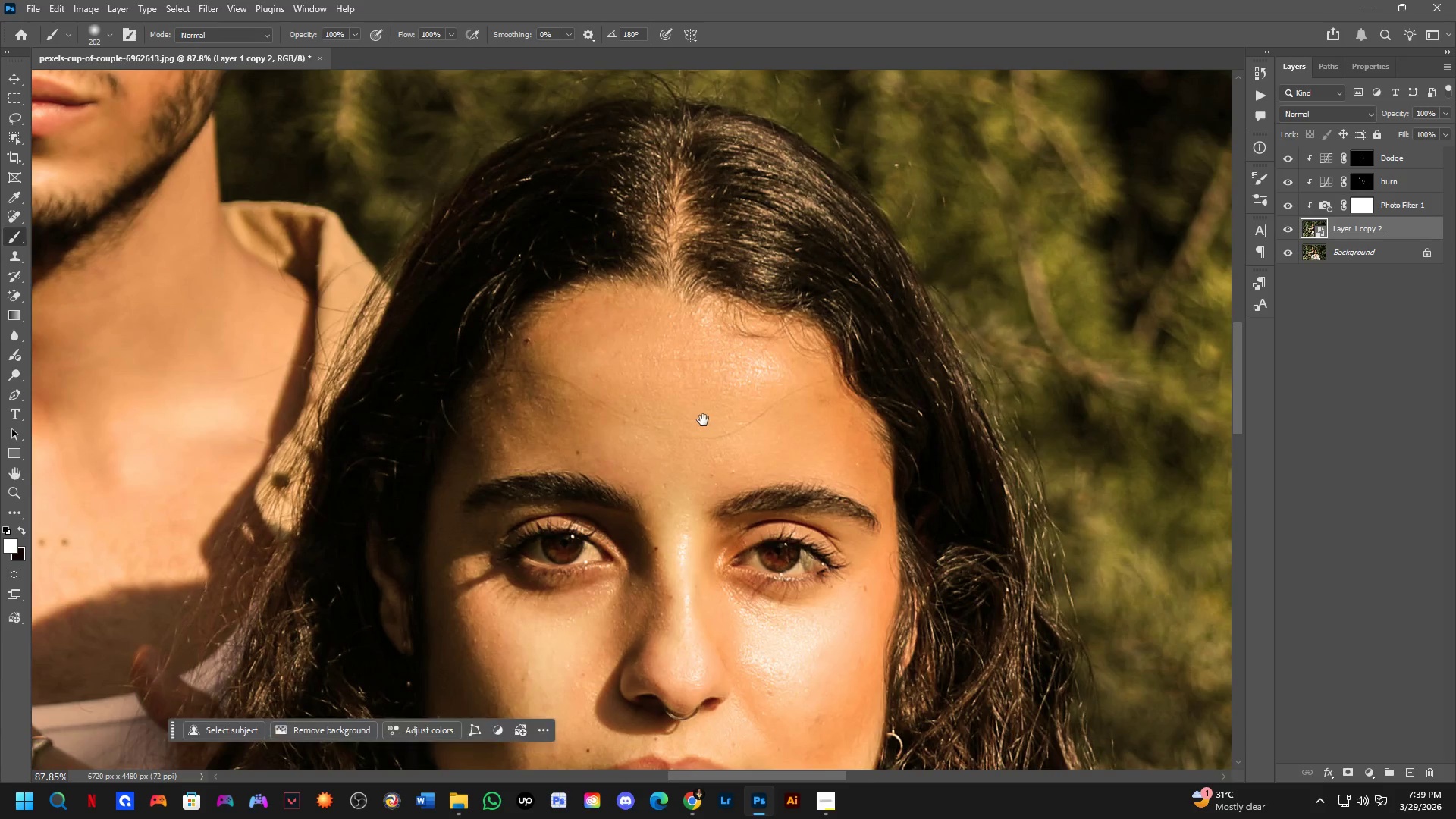 
scroll: coordinate [783, 383], scroll_direction: up, amount: 20.0
 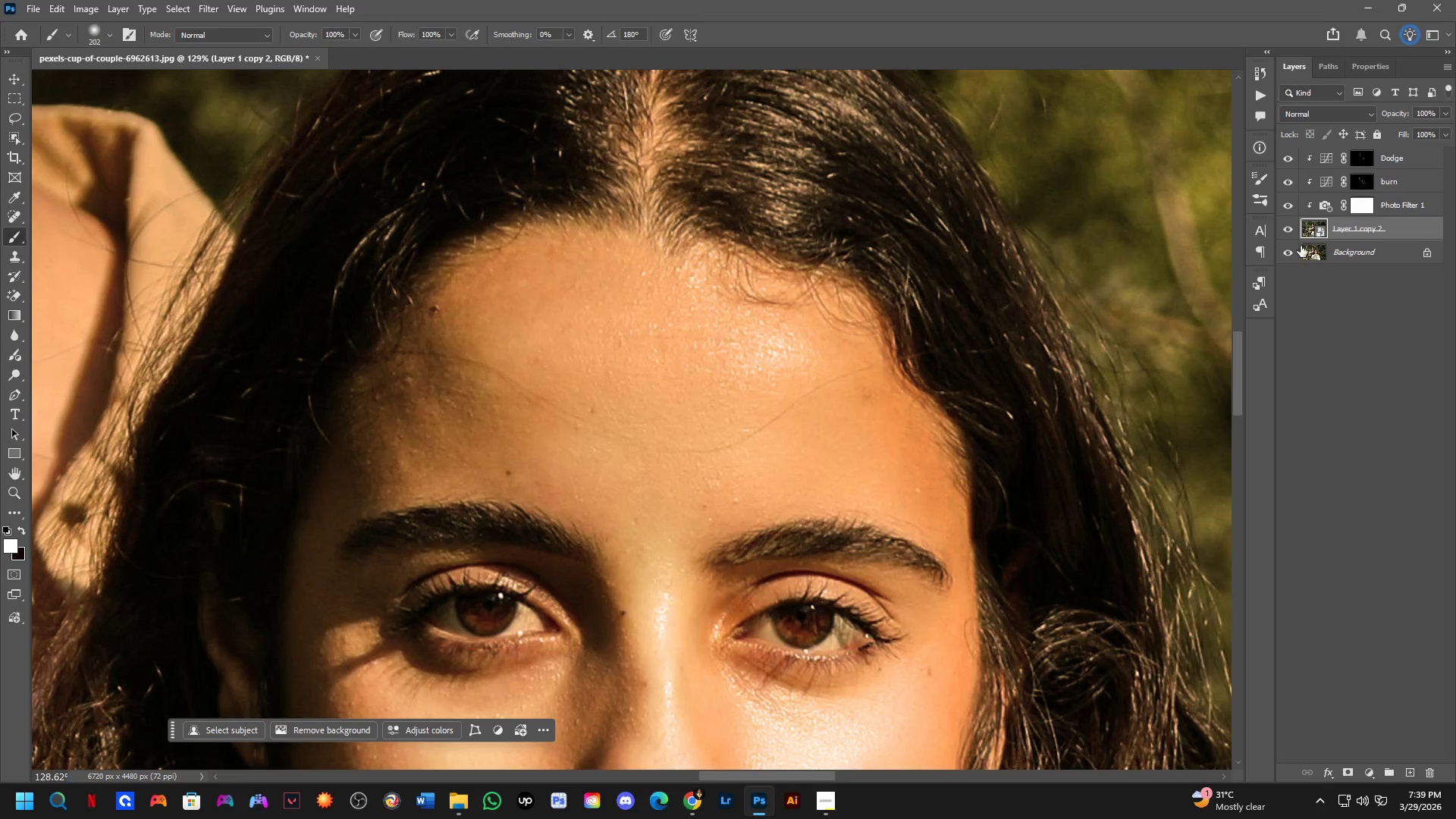 
hold_key(key=ControlLeft, duration=0.56)
 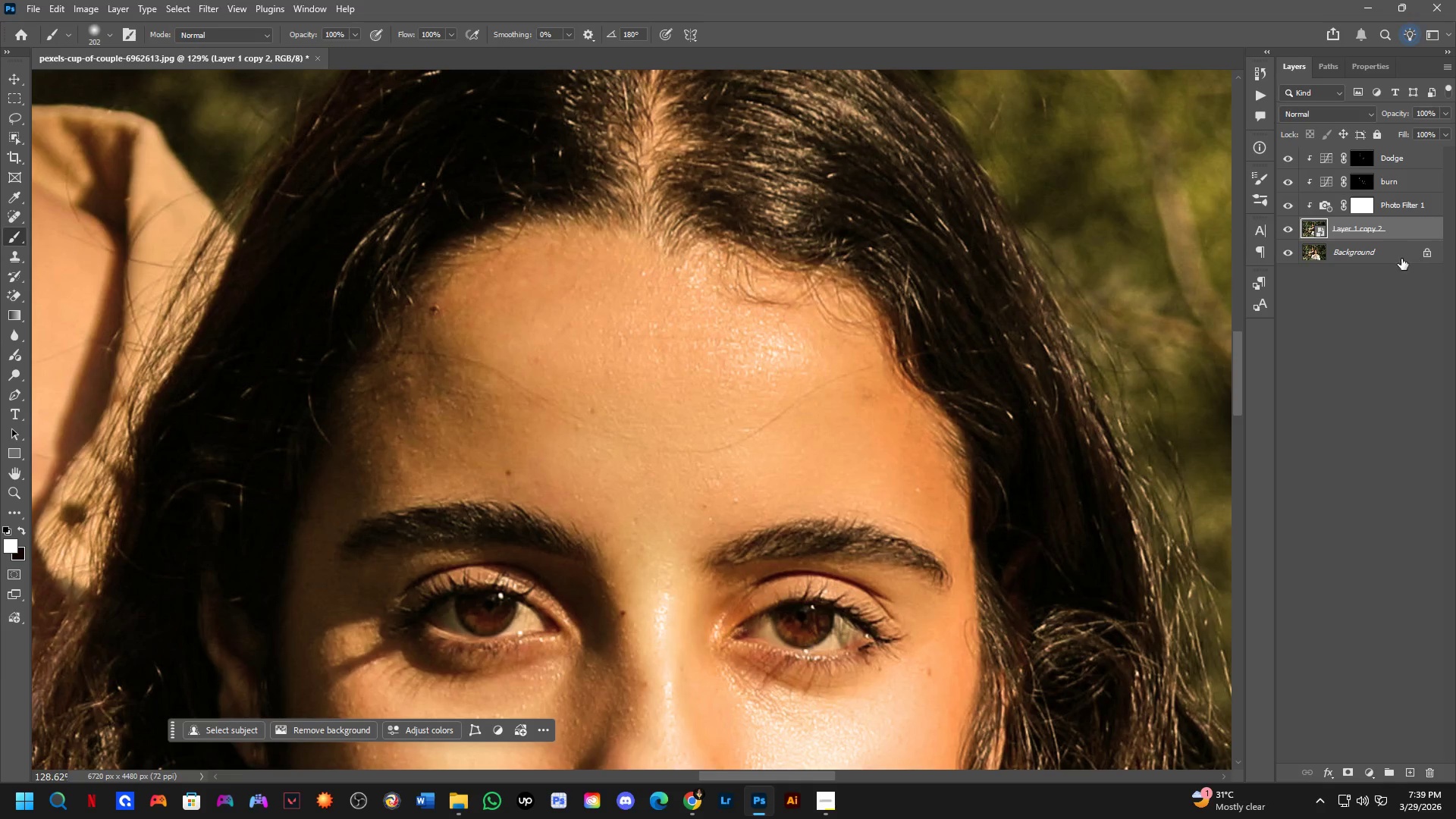 
key(Control+Z)
 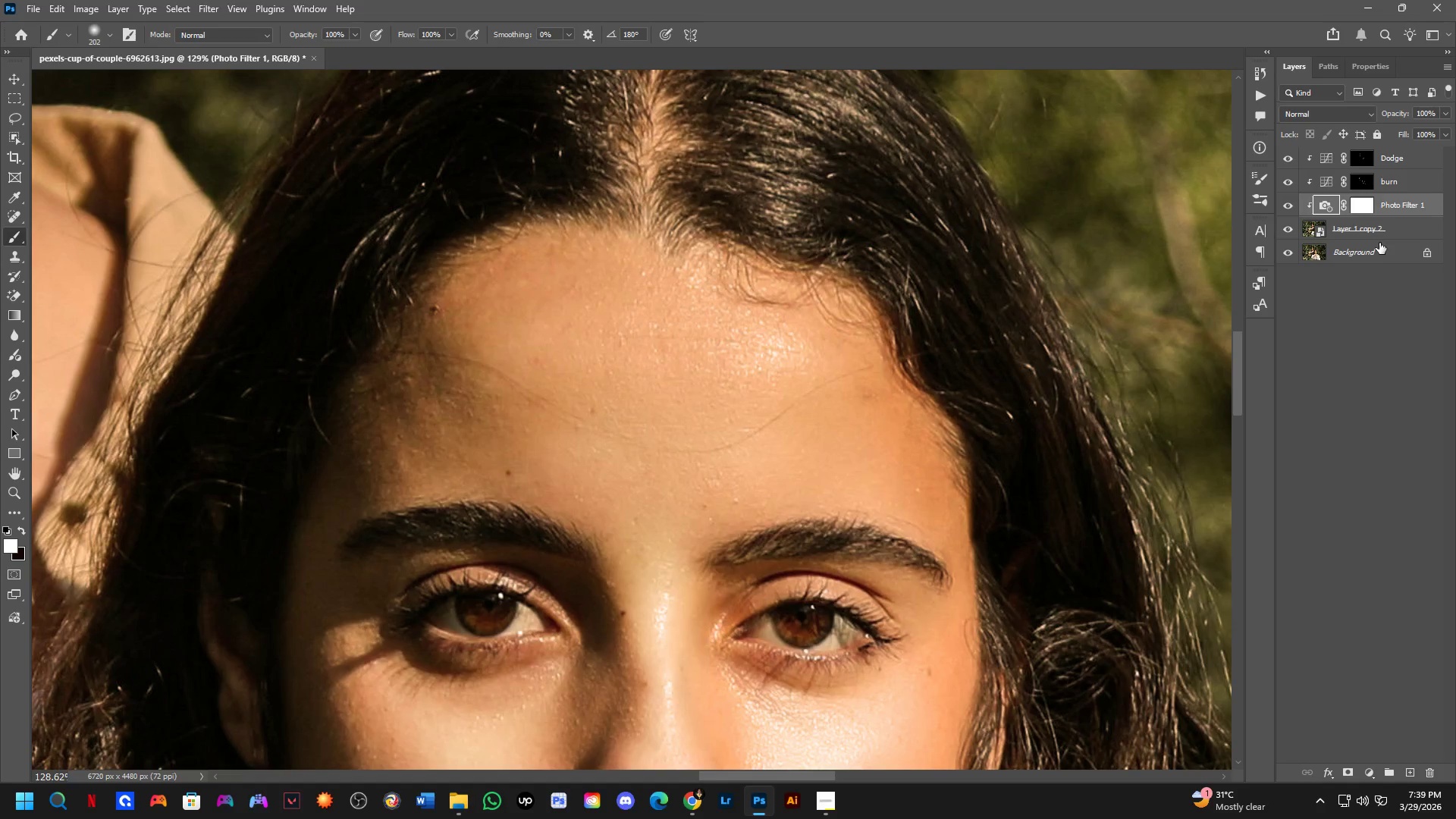 
key(Control+Shift+Z)
 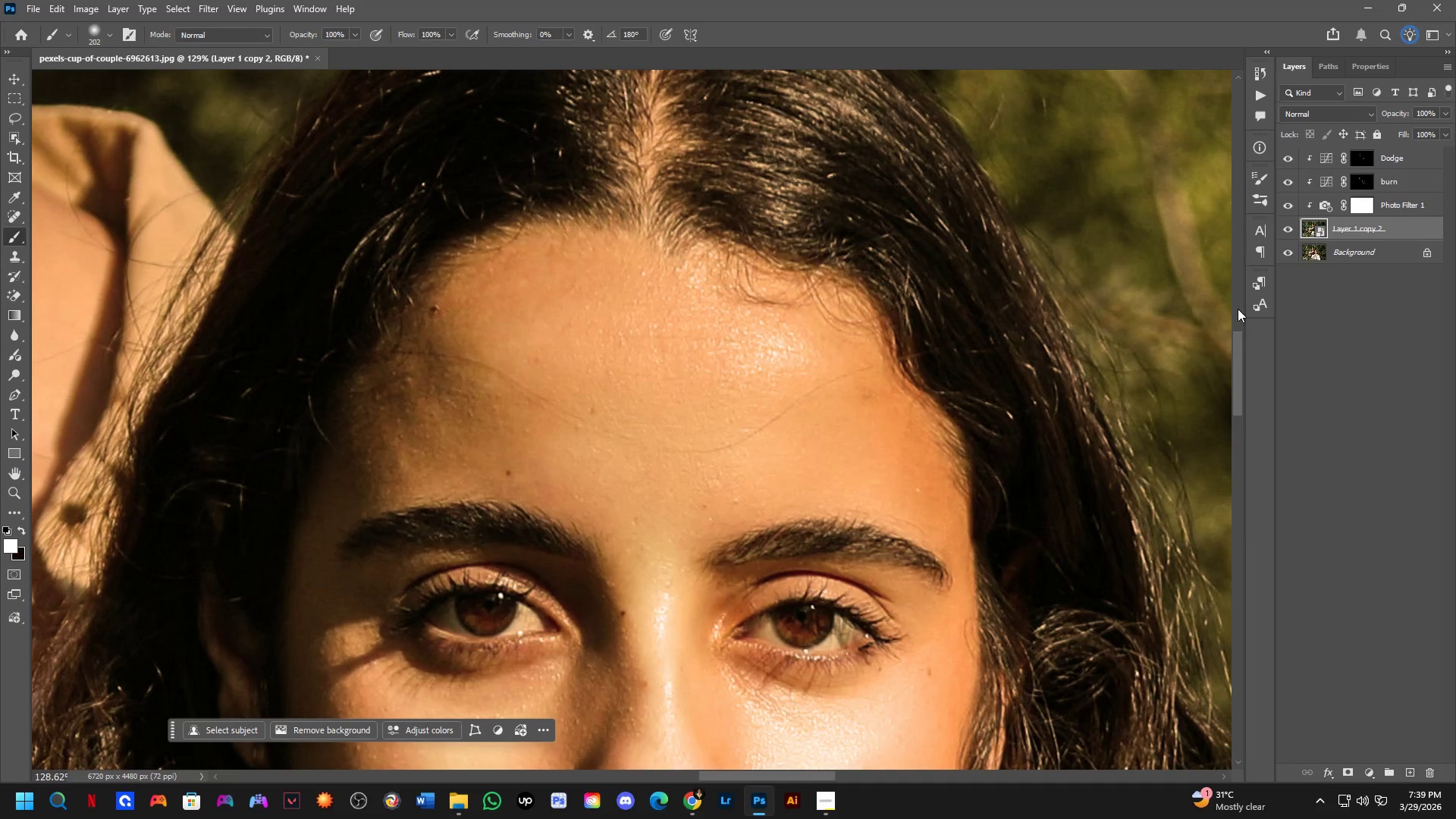 
key(B)
 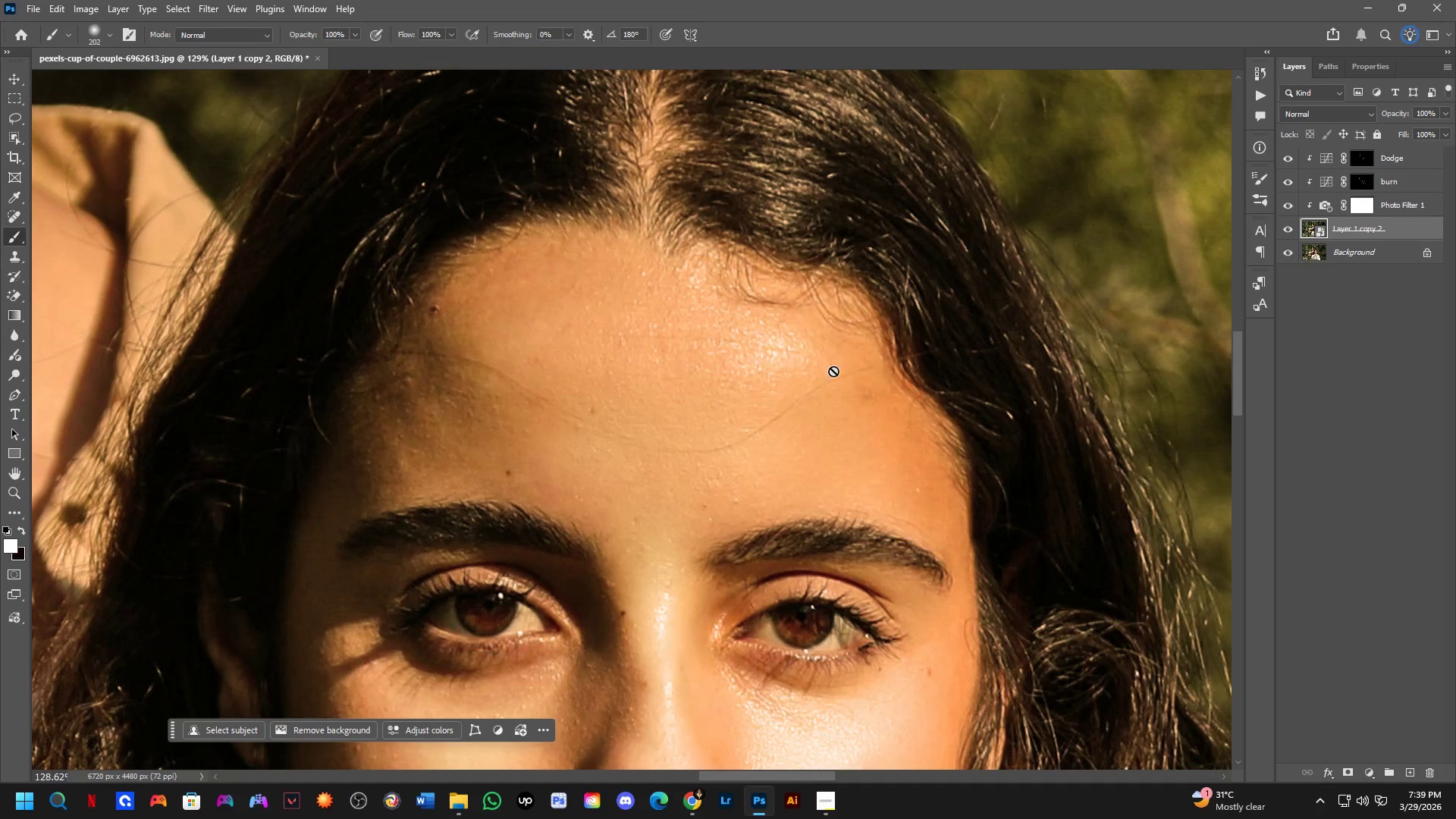 
left_click([830, 369])
 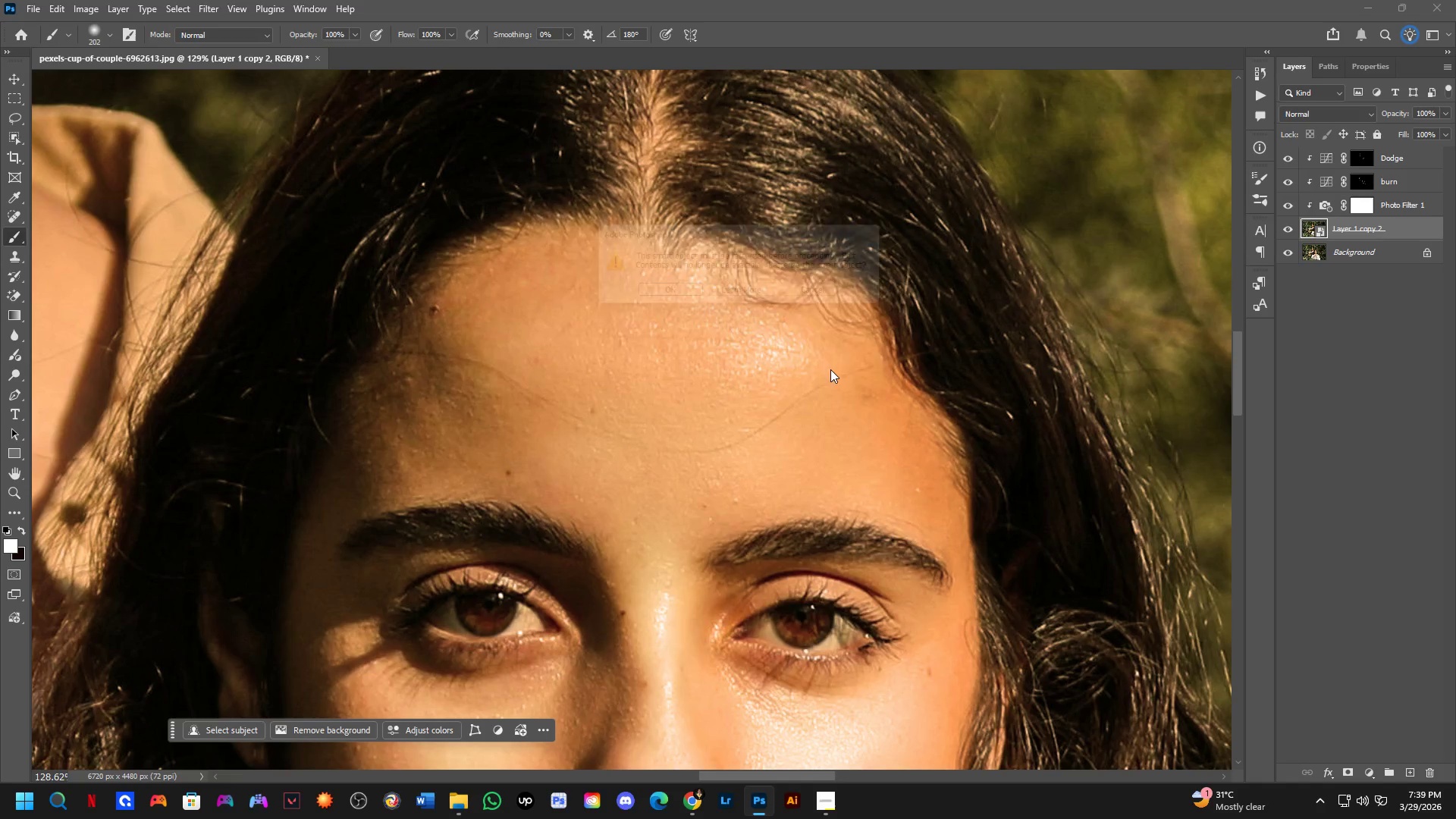 
key(Space)
 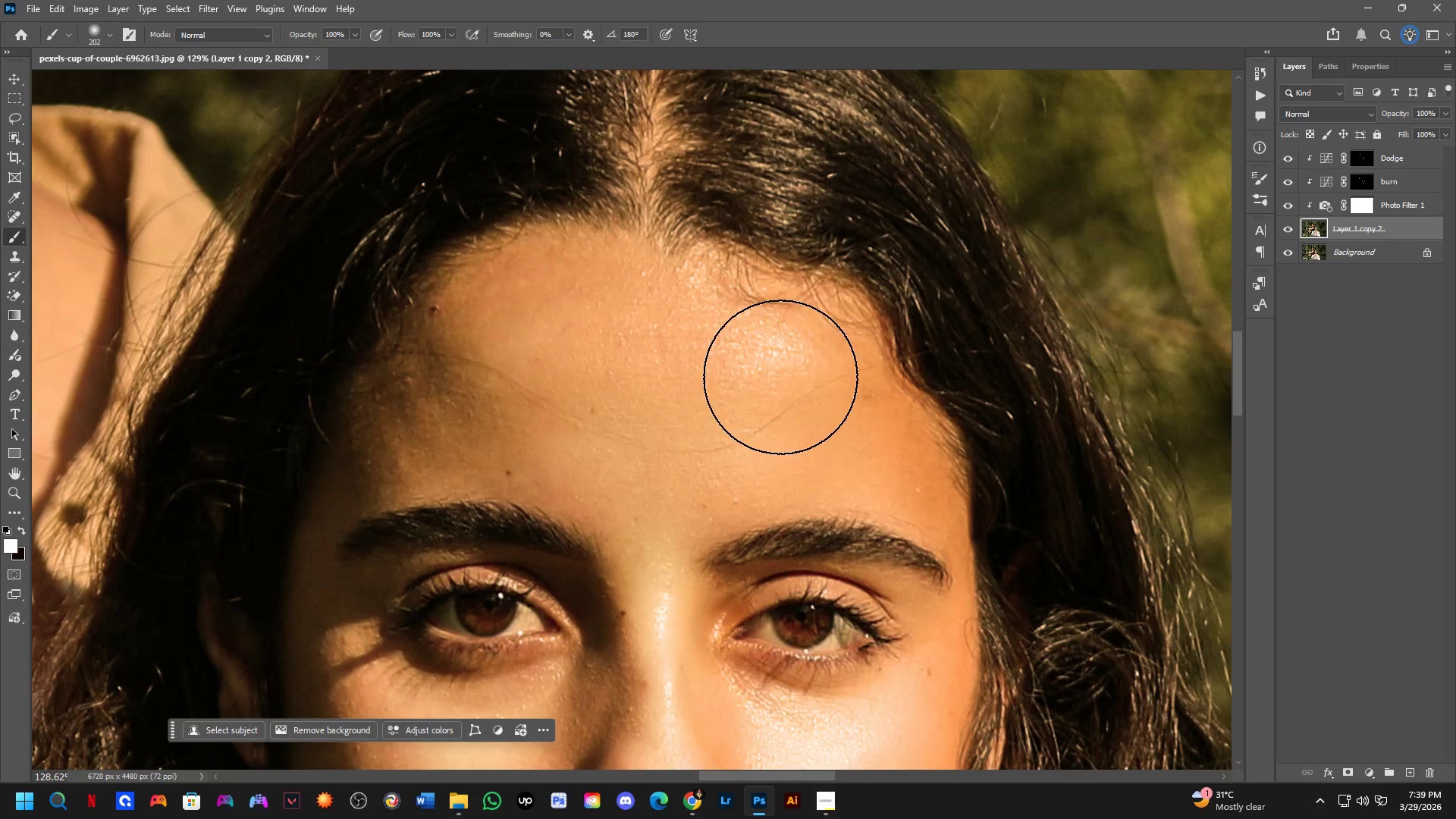 
scroll: coordinate [119, 319], scroll_direction: down, amount: 2.0
 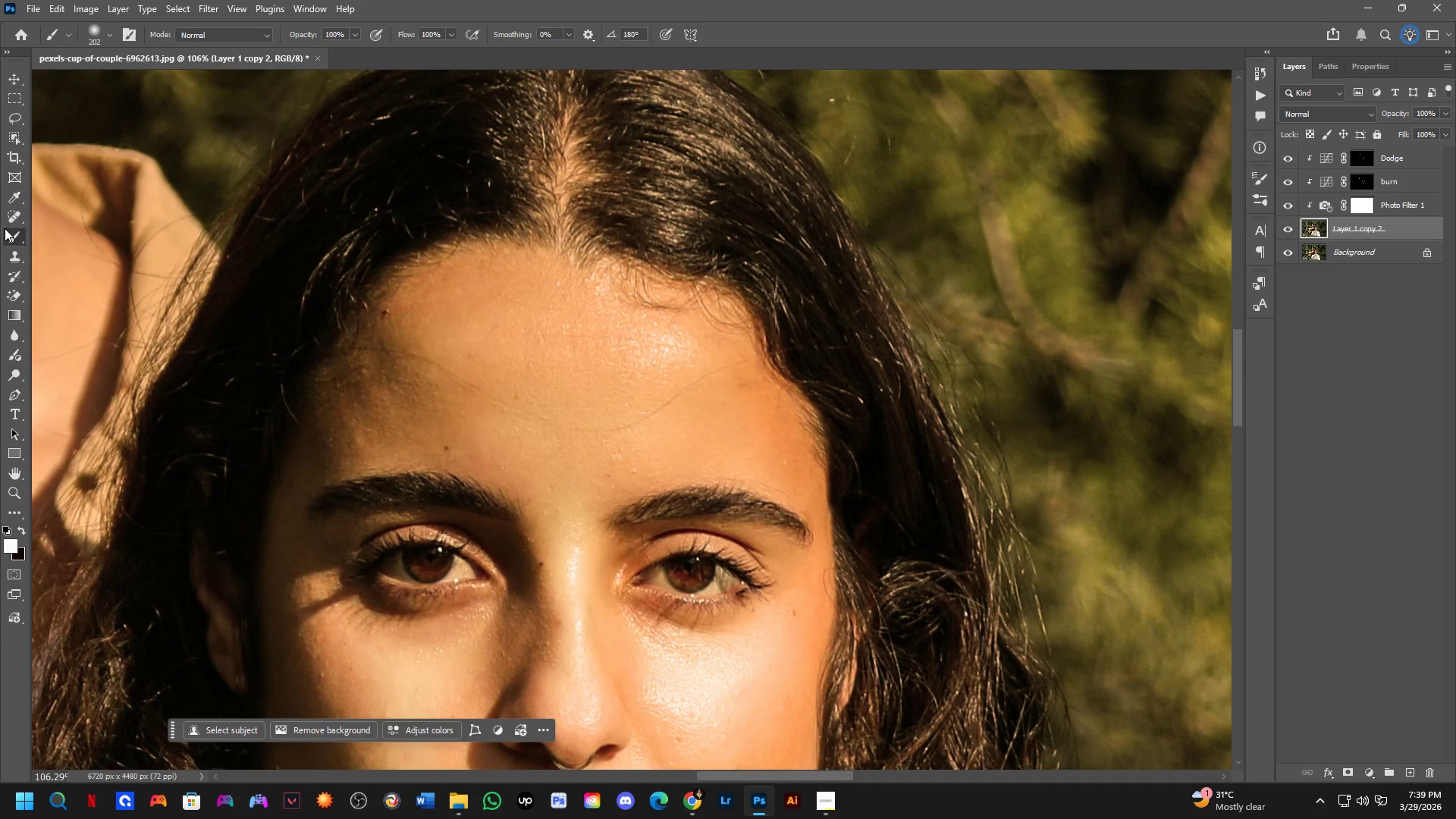 
left_click([8, 218])
 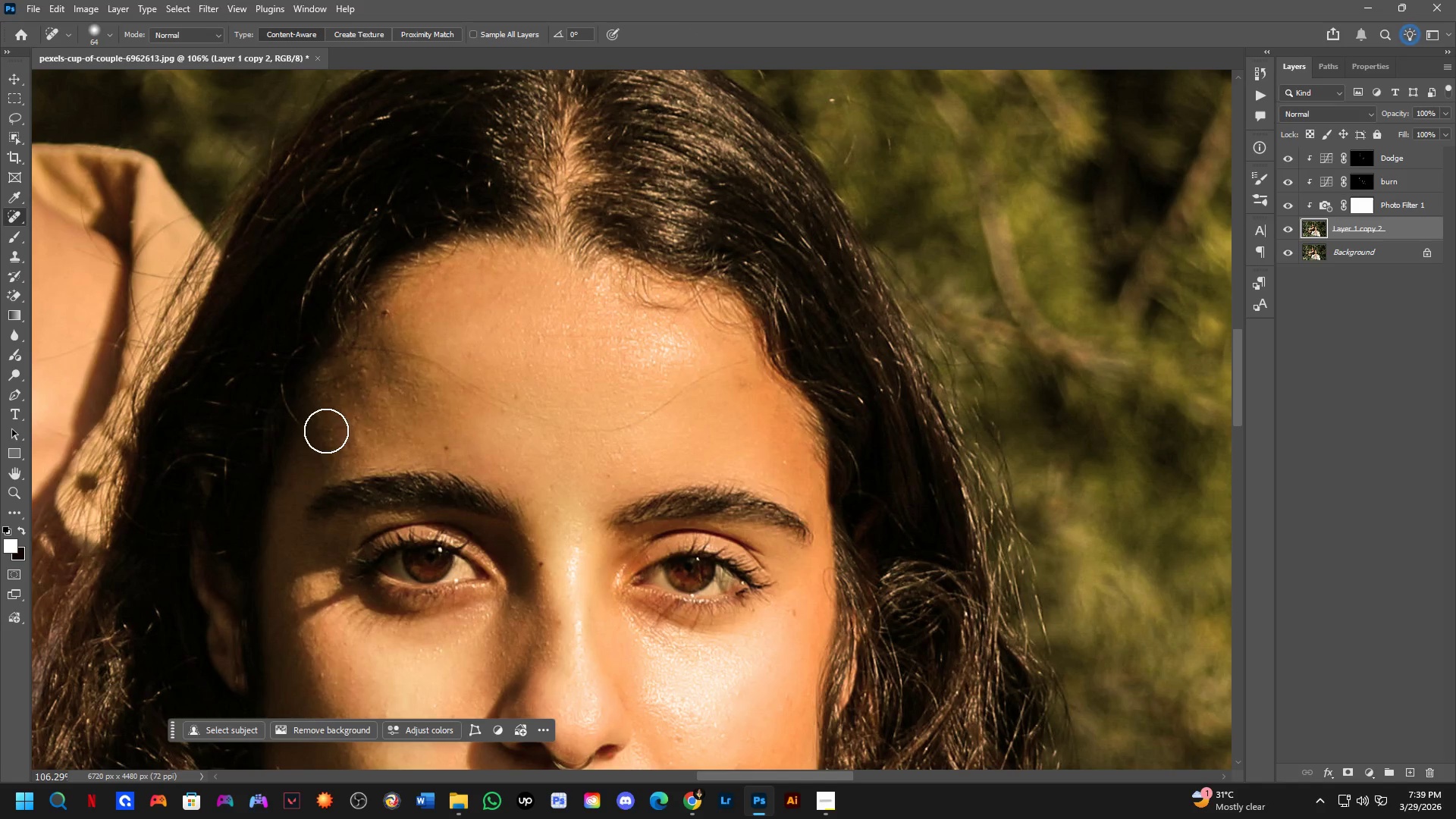 
scroll: coordinate [471, 394], scroll_direction: up, amount: 9.0
 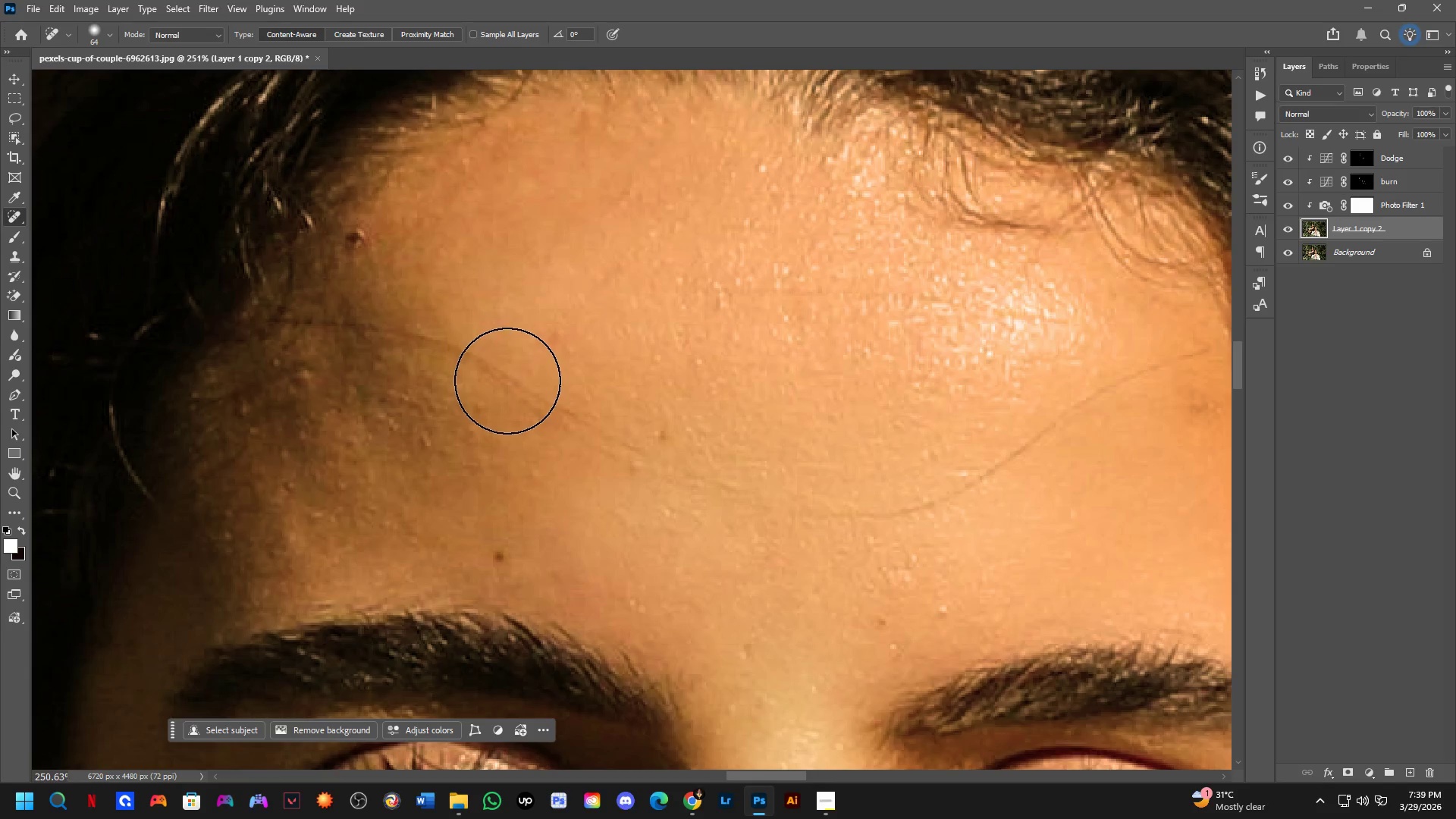 
hold_key(key=AltLeft, duration=1.2)
 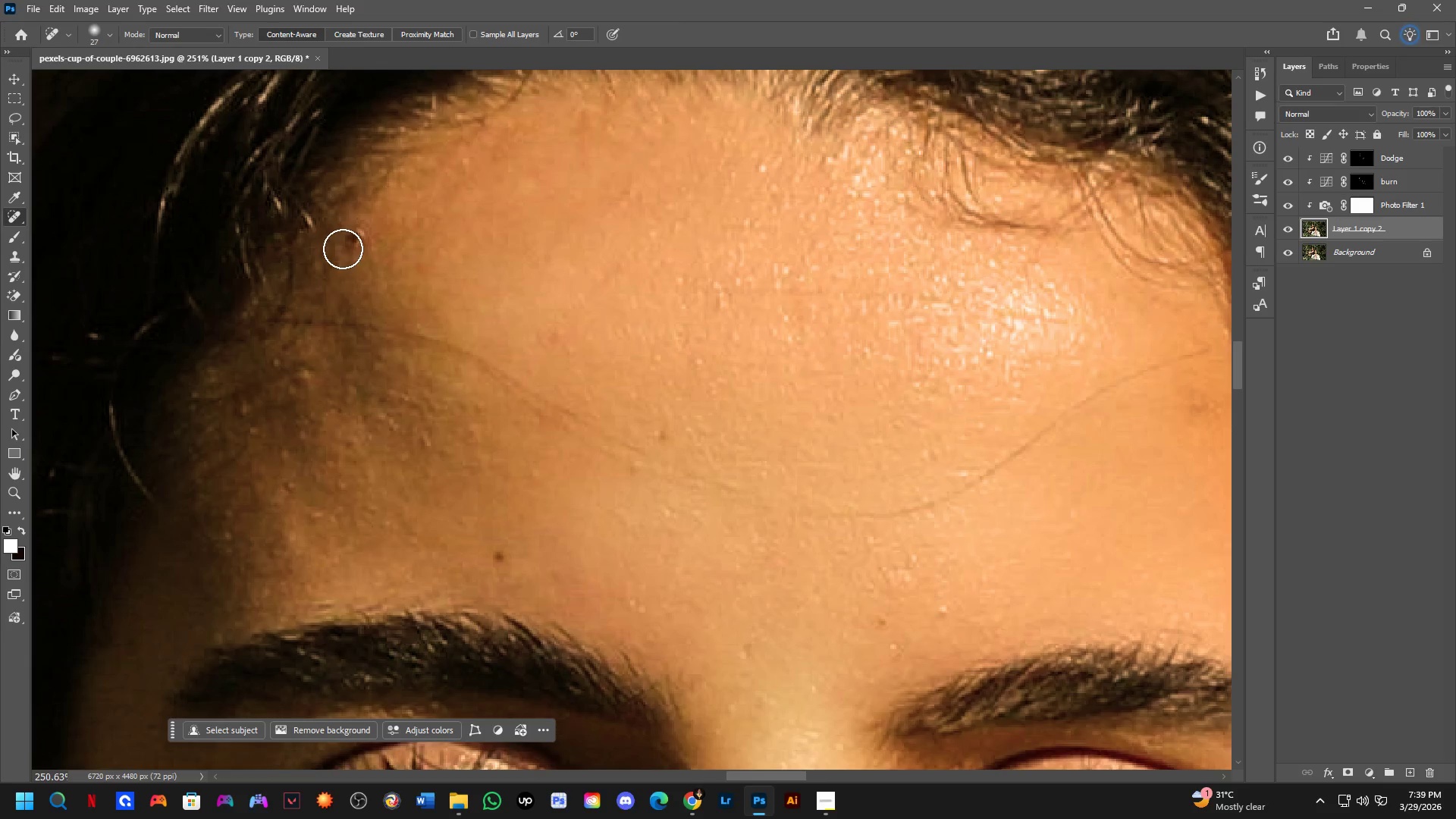 
scroll: coordinate [331, 318], scroll_direction: down, amount: 2.0
 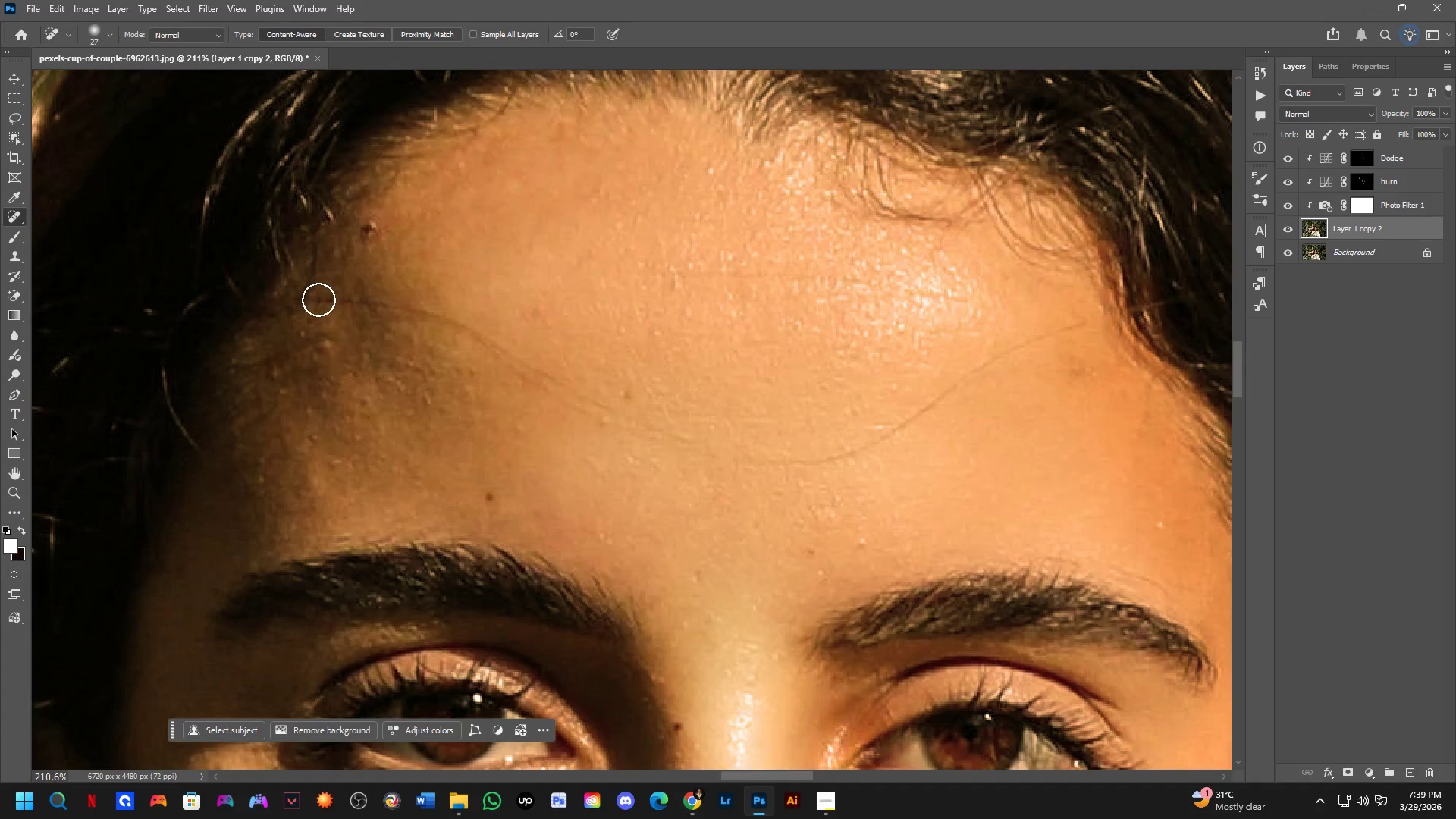 
left_click_drag(start_coordinate=[318, 300], to_coordinate=[1100, 328])
 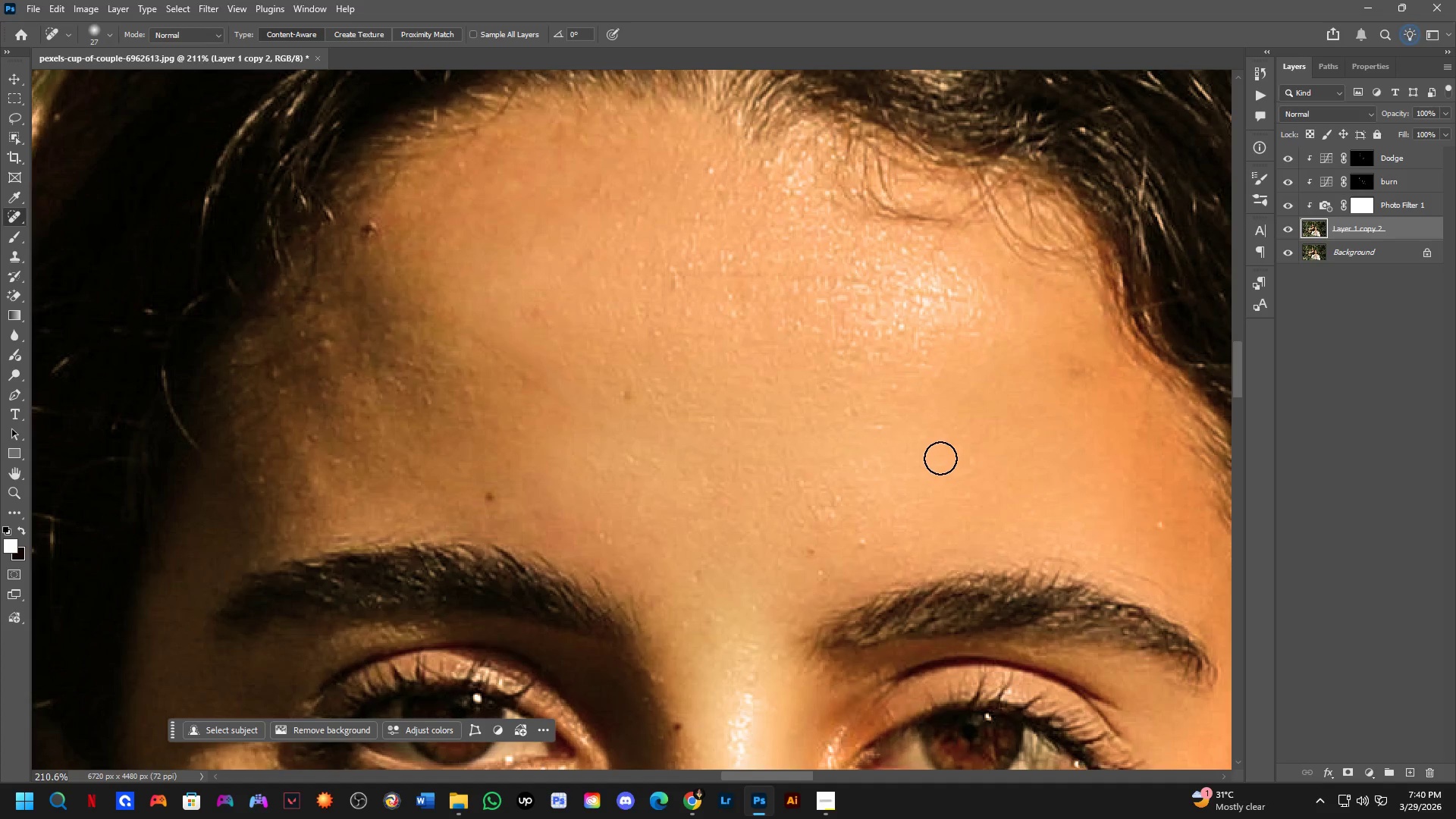 
hold_key(key=Space, duration=0.55)
 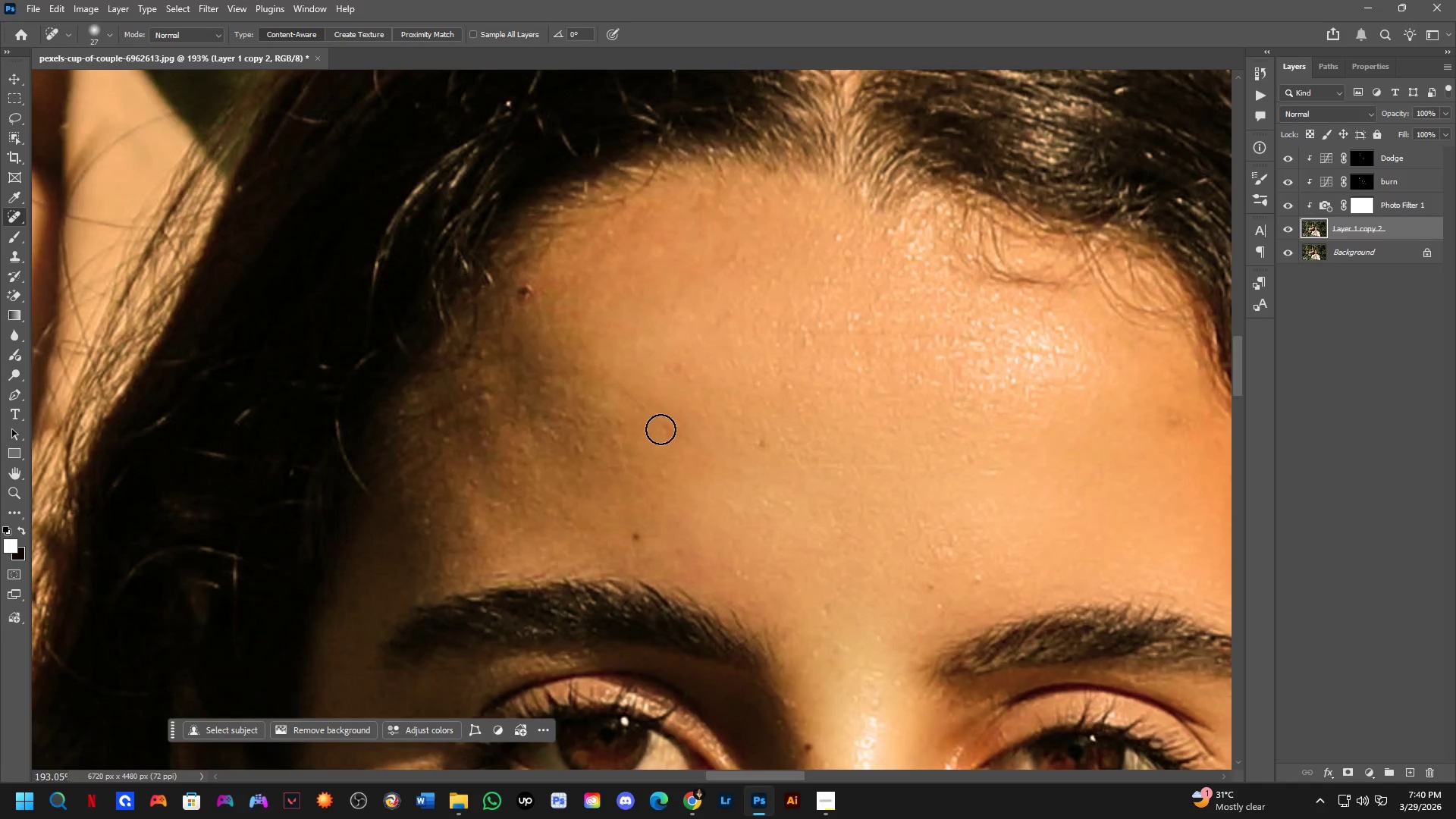 
left_click_drag(start_coordinate=[836, 502], to_coordinate=[777, 489])
 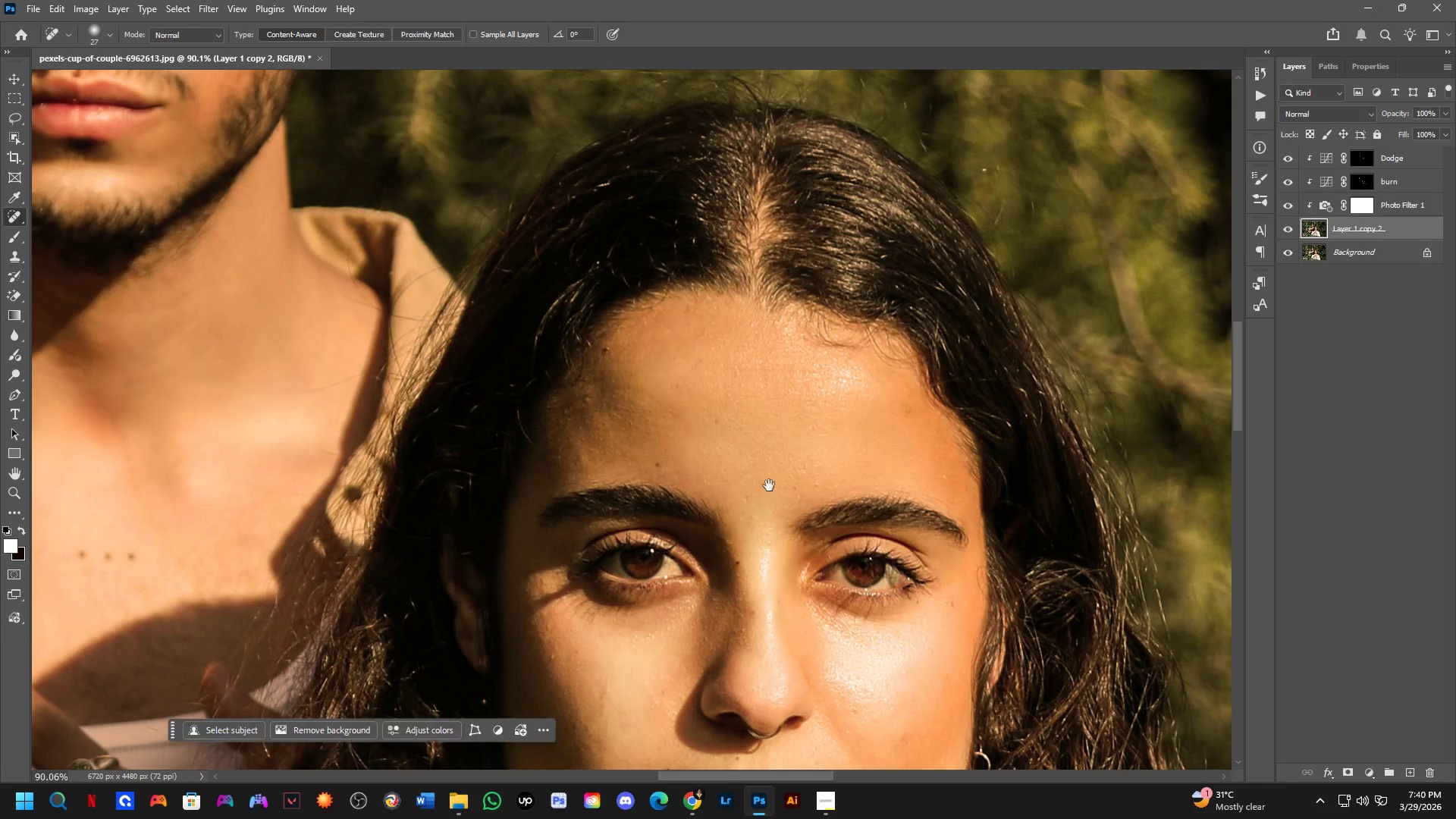 
scroll: coordinate [858, 469], scroll_direction: down, amount: 9.0
 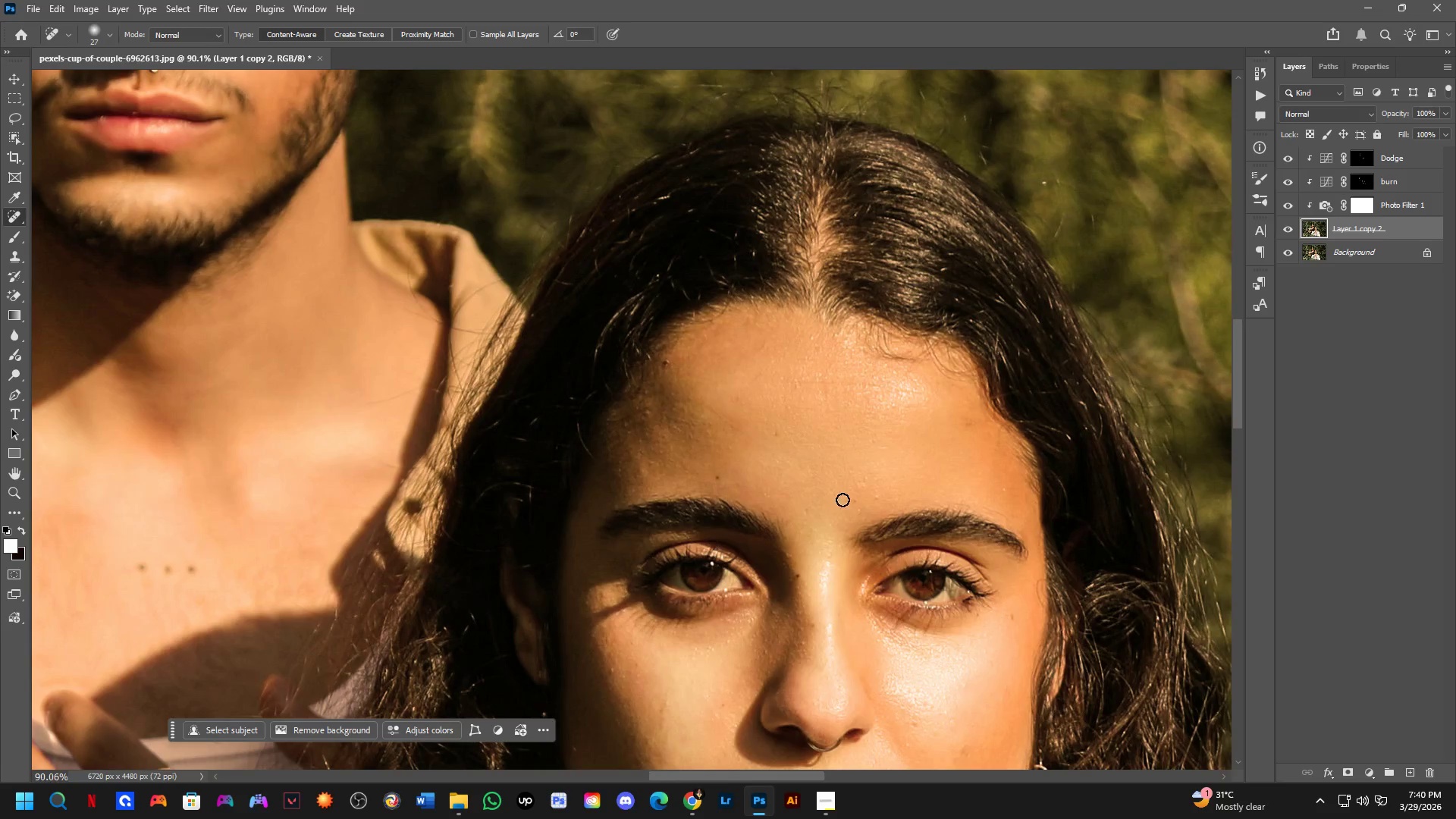 
hold_key(key=Space, duration=7.88)
 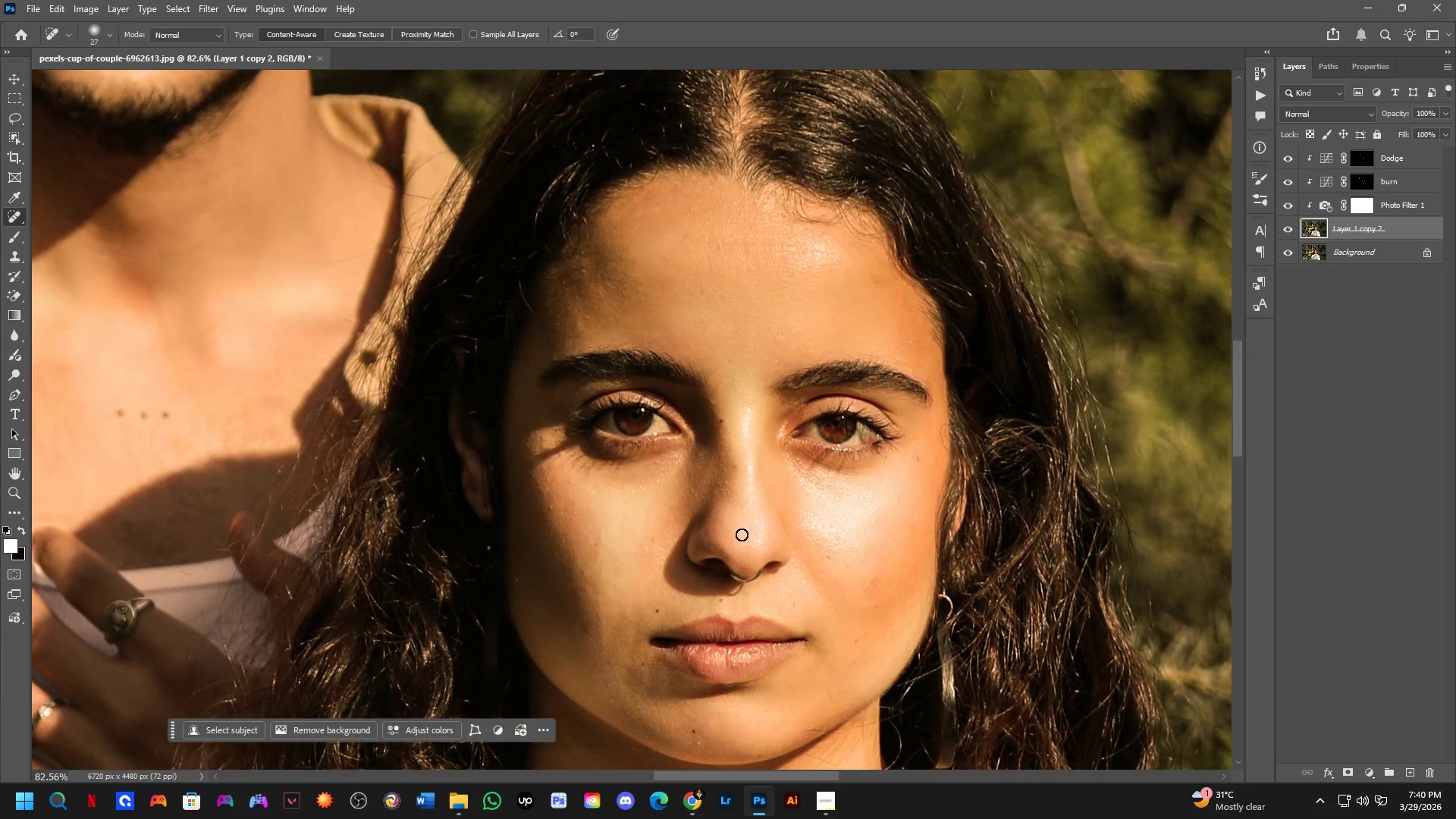 
left_click_drag(start_coordinate=[621, 394], to_coordinate=[733, 467])
 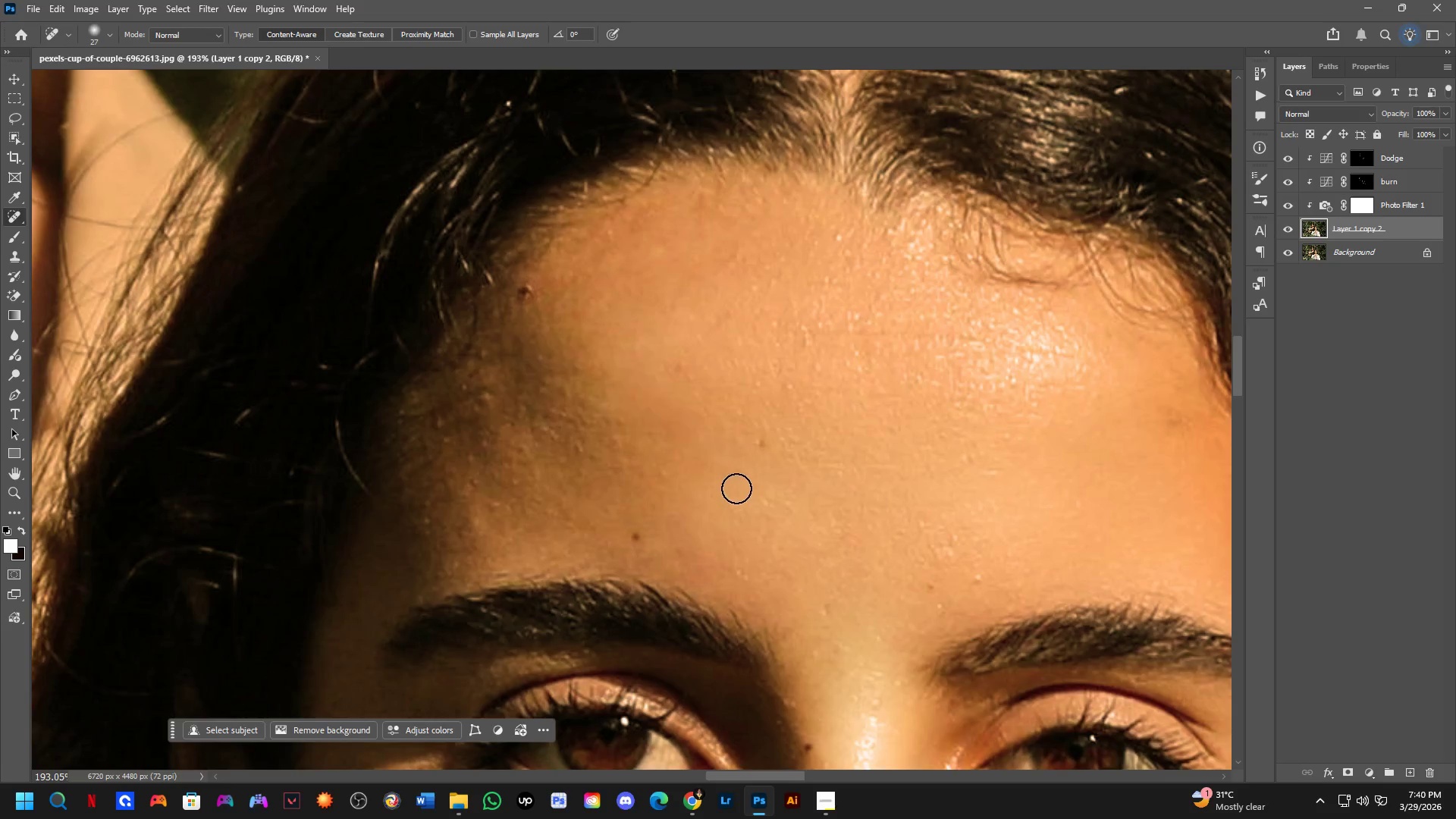 
scroll: coordinate [661, 429], scroll_direction: up, amount: 8.0
 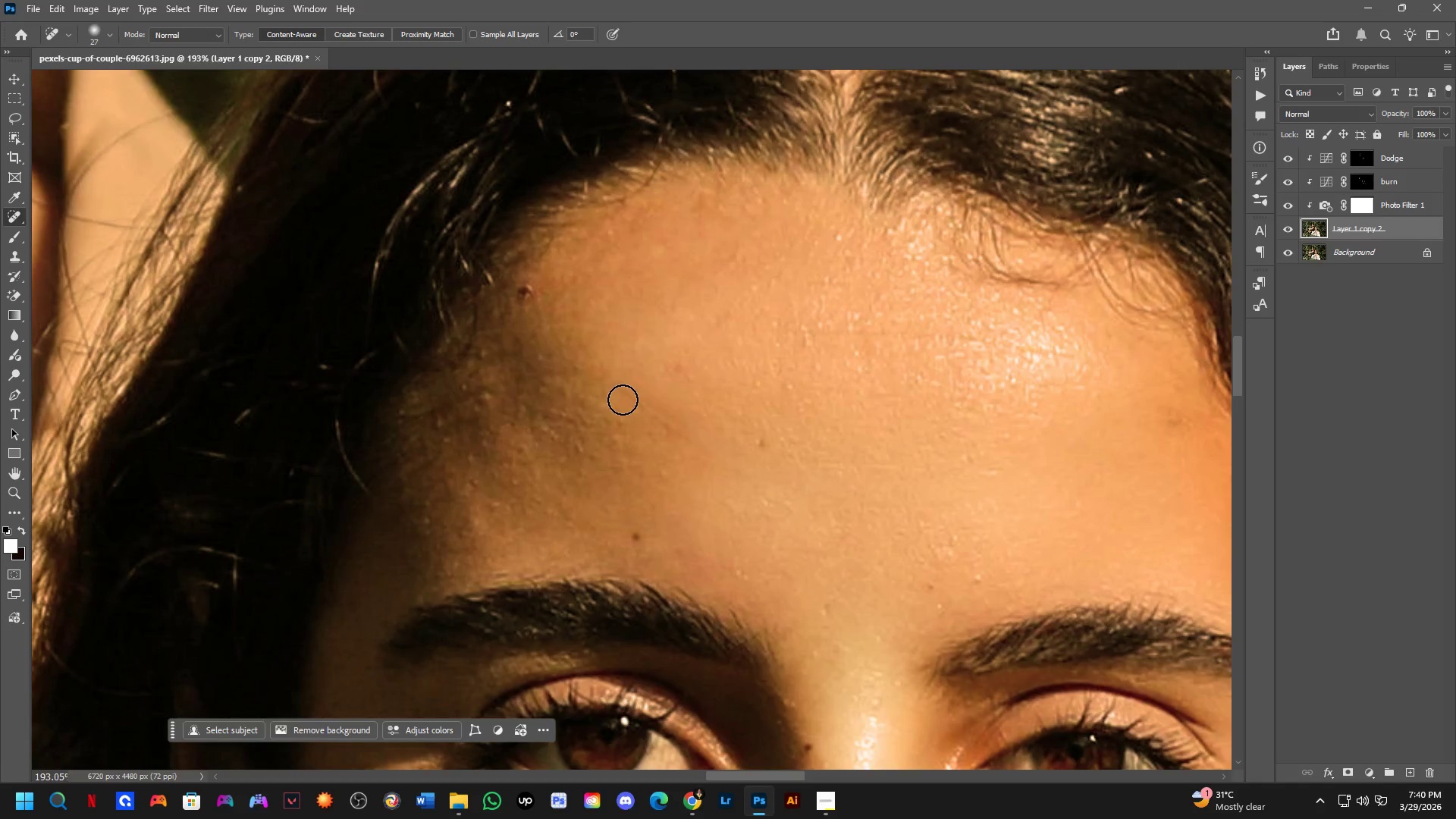 
left_click_drag(start_coordinate=[528, 303], to_coordinate=[522, 311])
 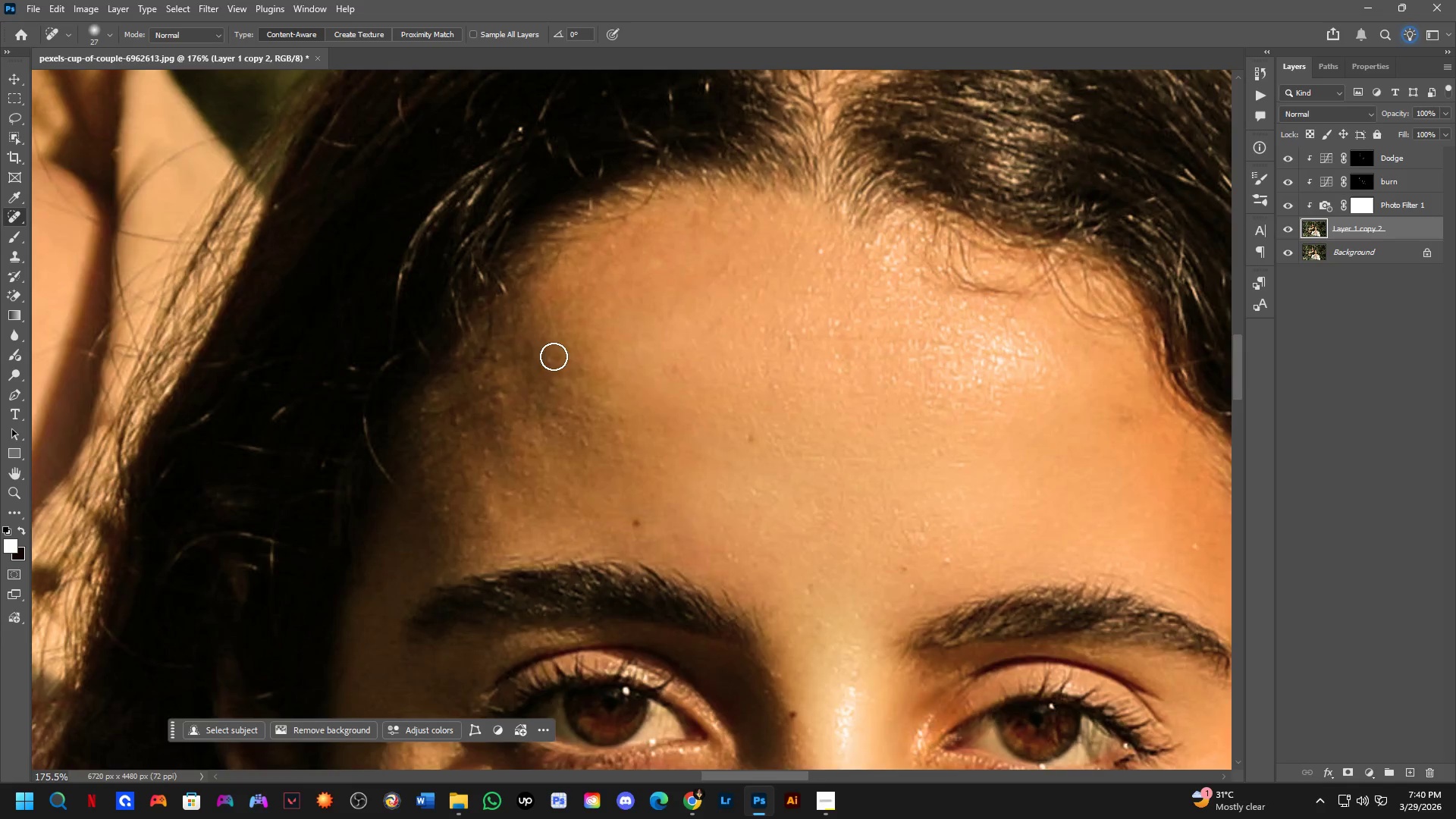 
scroll: coordinate [529, 309], scroll_direction: down, amount: 1.0
 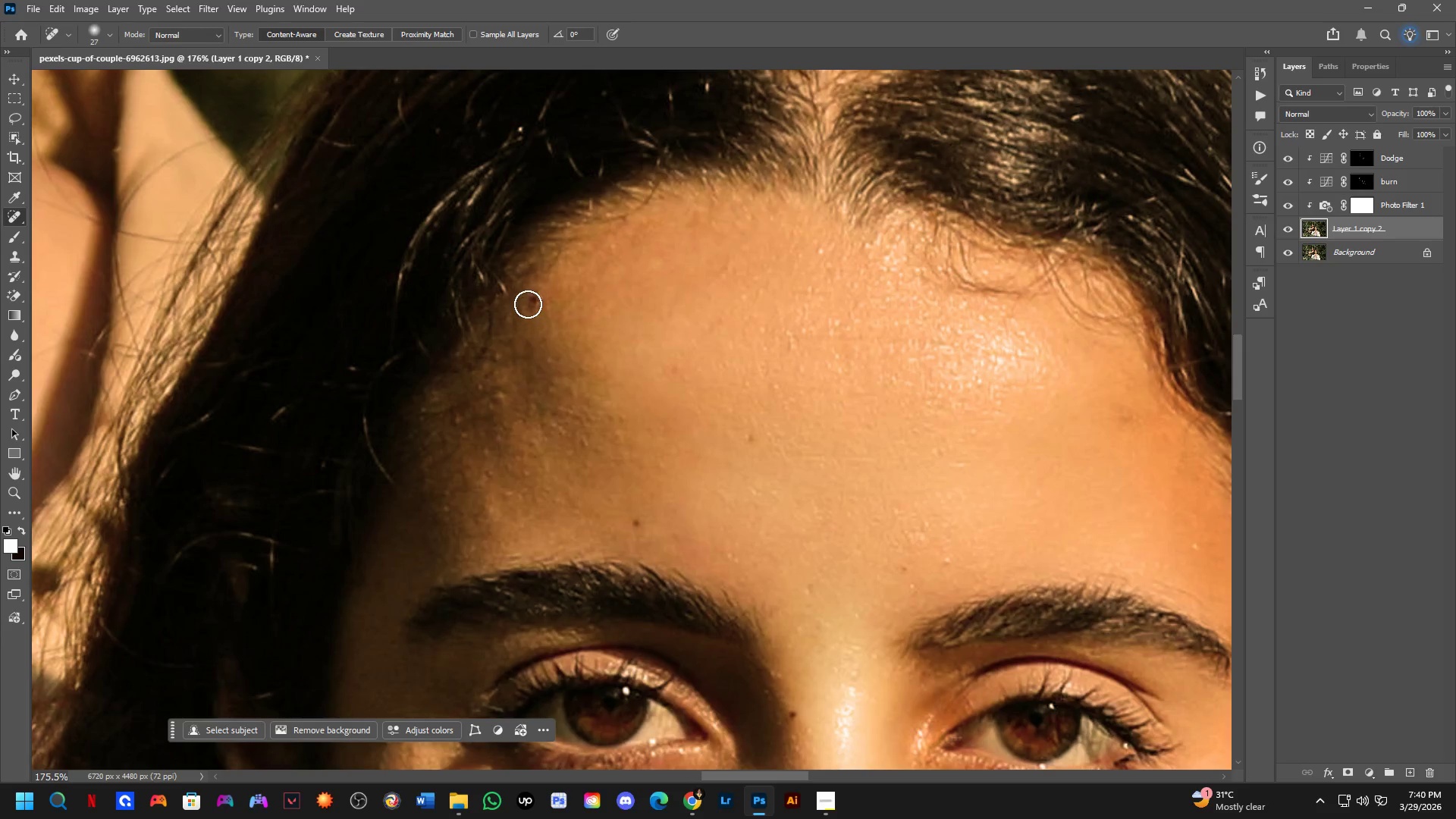 
left_click_drag(start_coordinate=[619, 485], to_coordinate=[620, 475])
 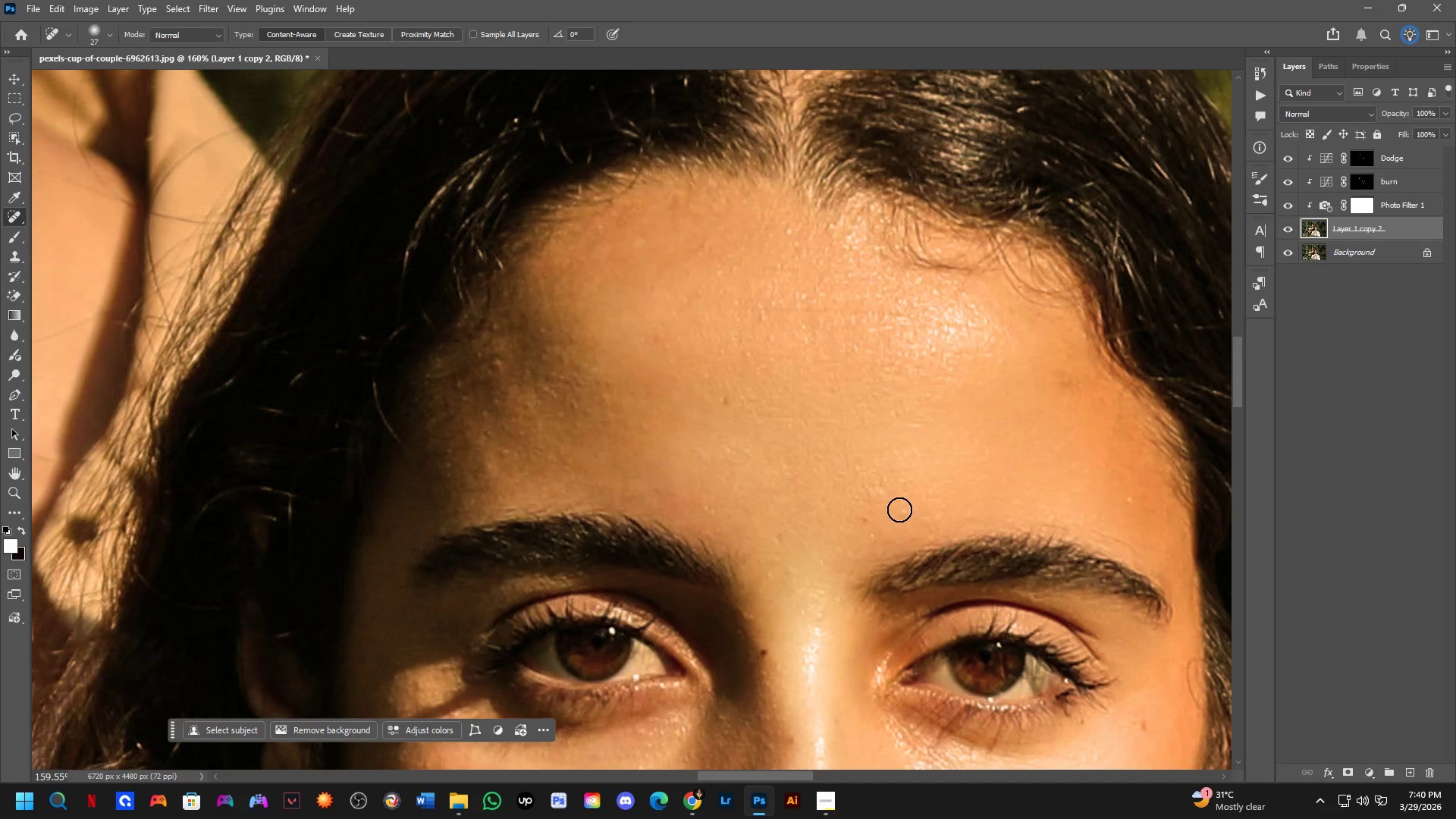 
scroll: coordinate [620, 494], scroll_direction: down, amount: 1.0
 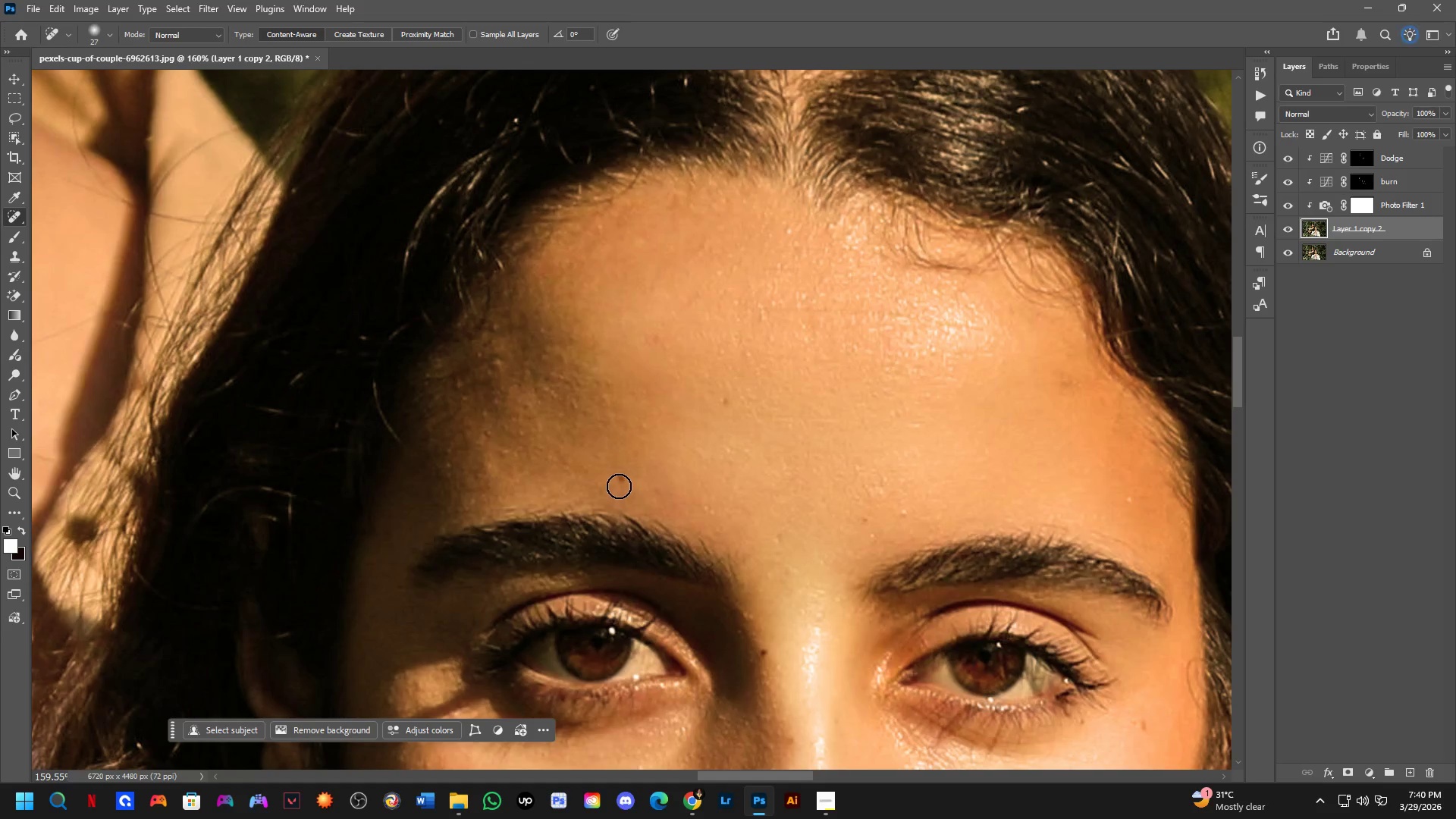 
left_click_drag(start_coordinate=[901, 510], to_coordinate=[905, 524])
 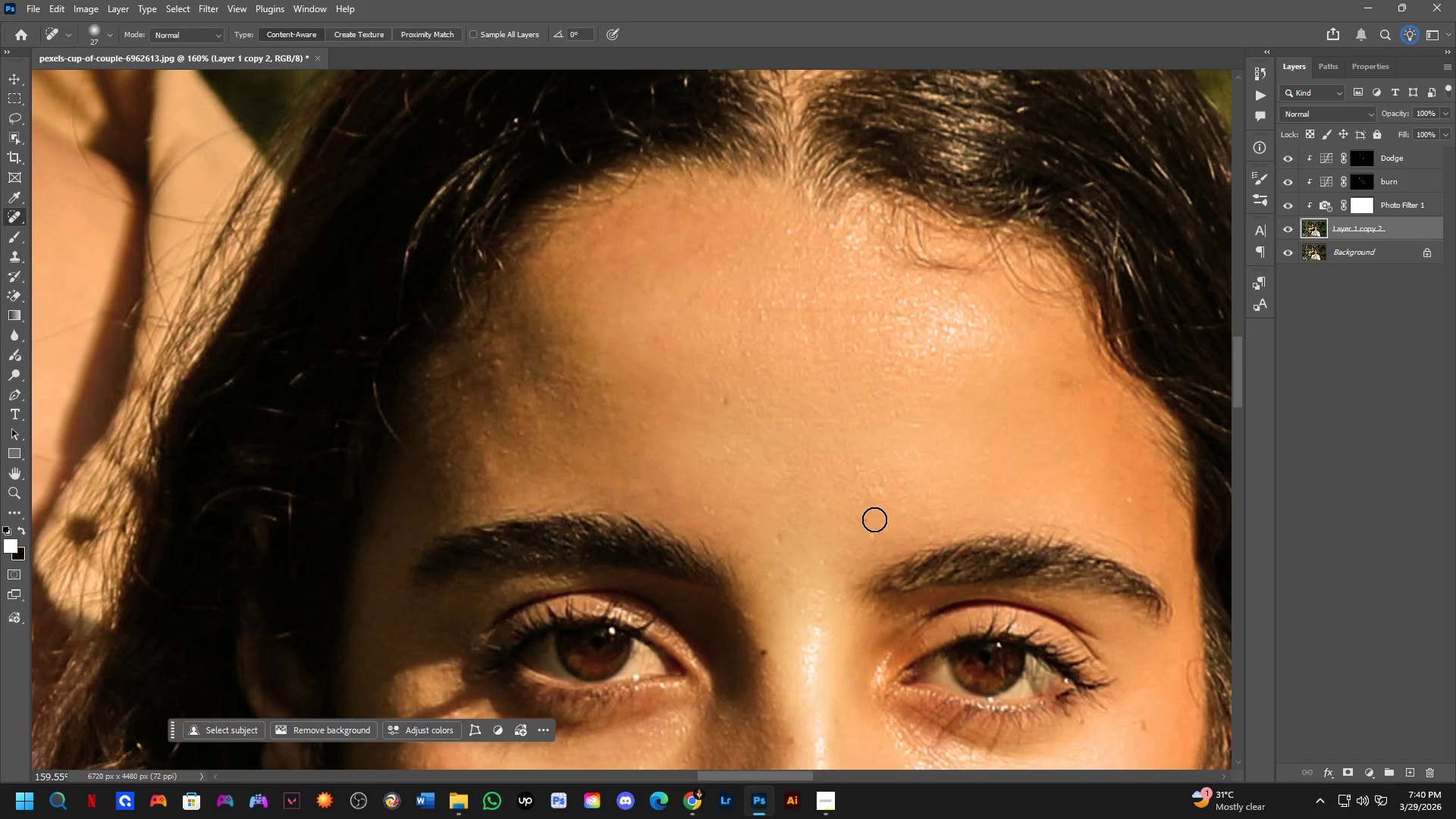 
left_click_drag(start_coordinate=[872, 519], to_coordinate=[862, 519])
 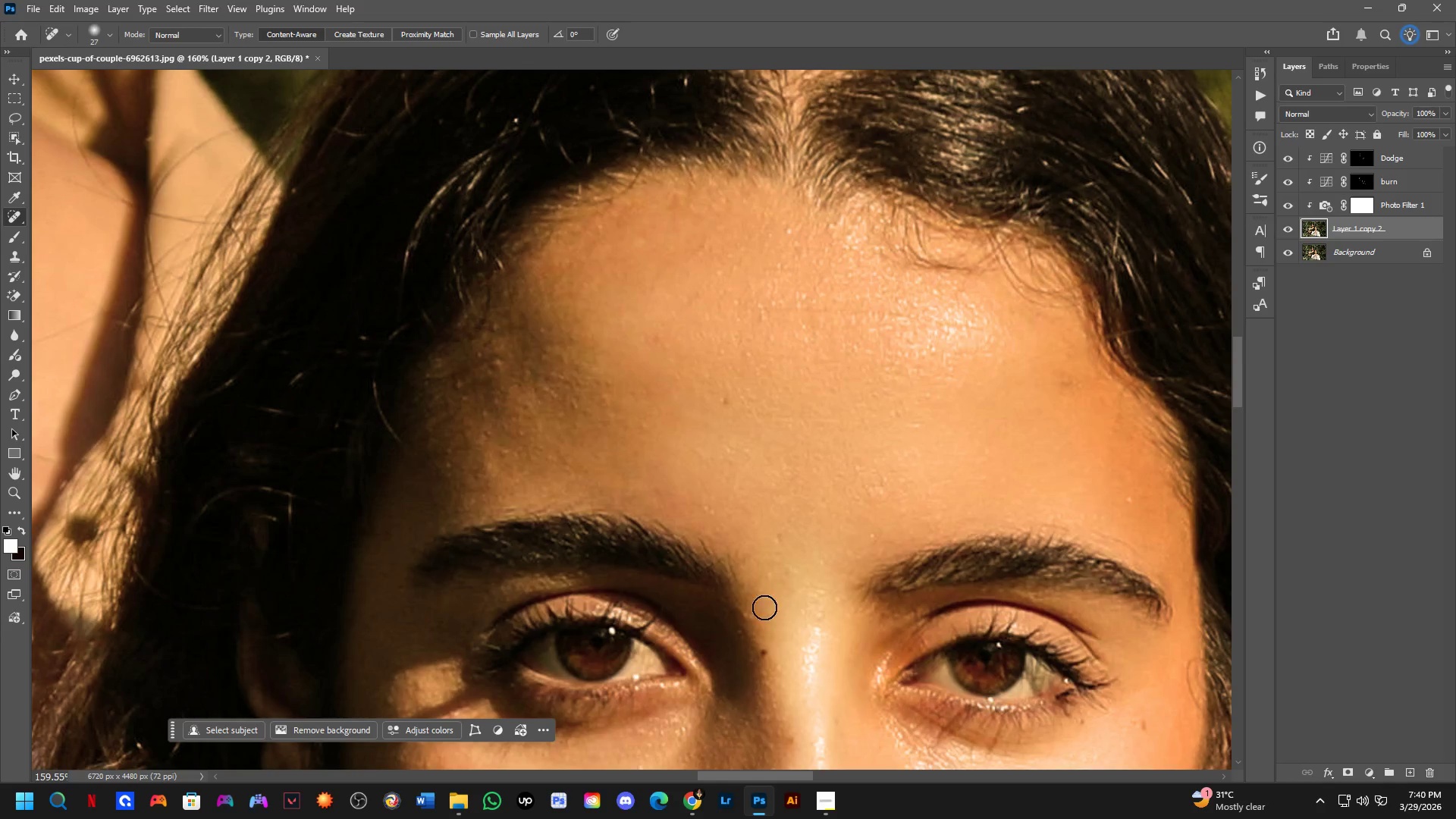 
hold_key(key=Space, duration=0.45)
 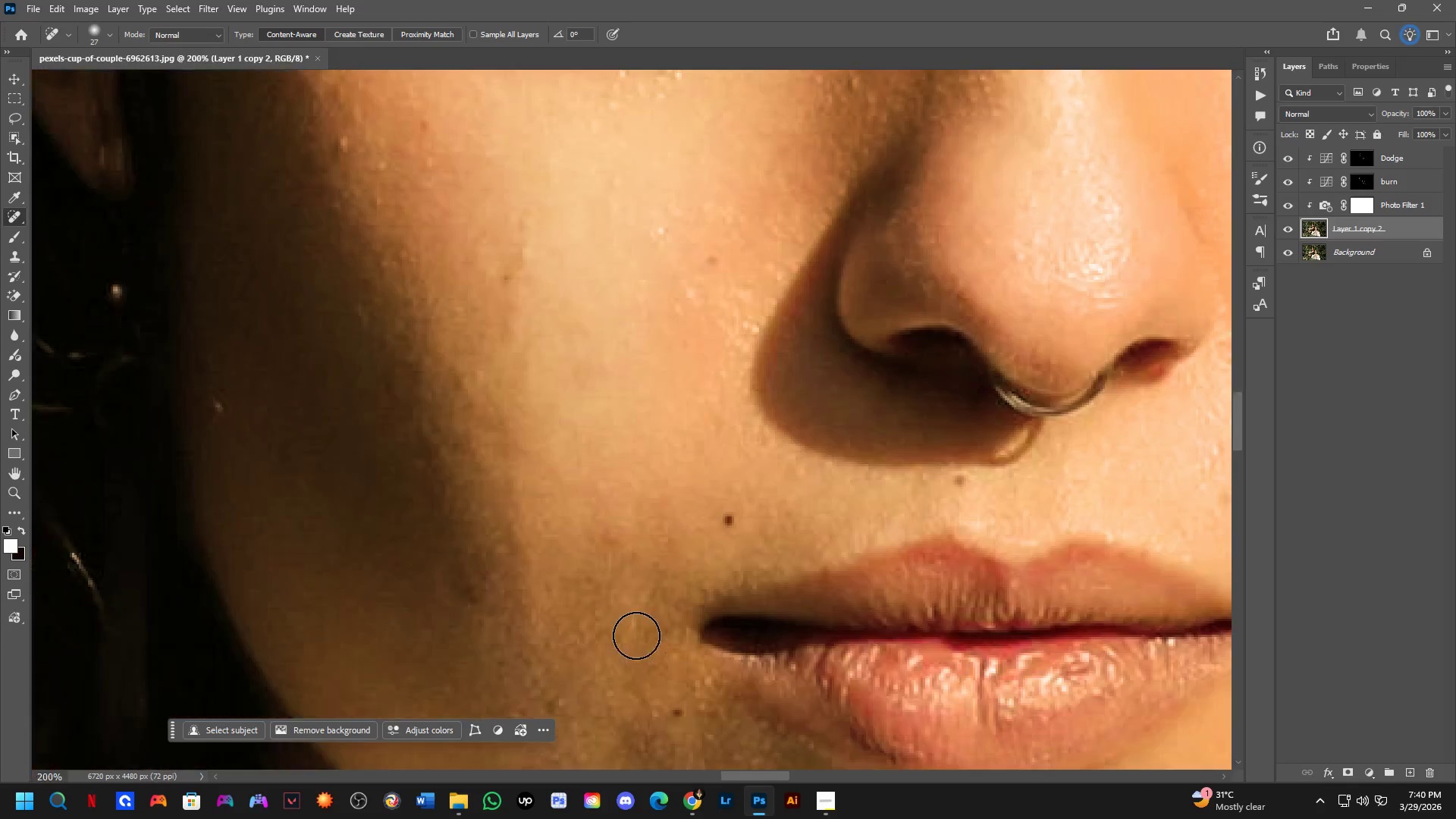 
left_click_drag(start_coordinate=[849, 463], to_coordinate=[799, 360])
 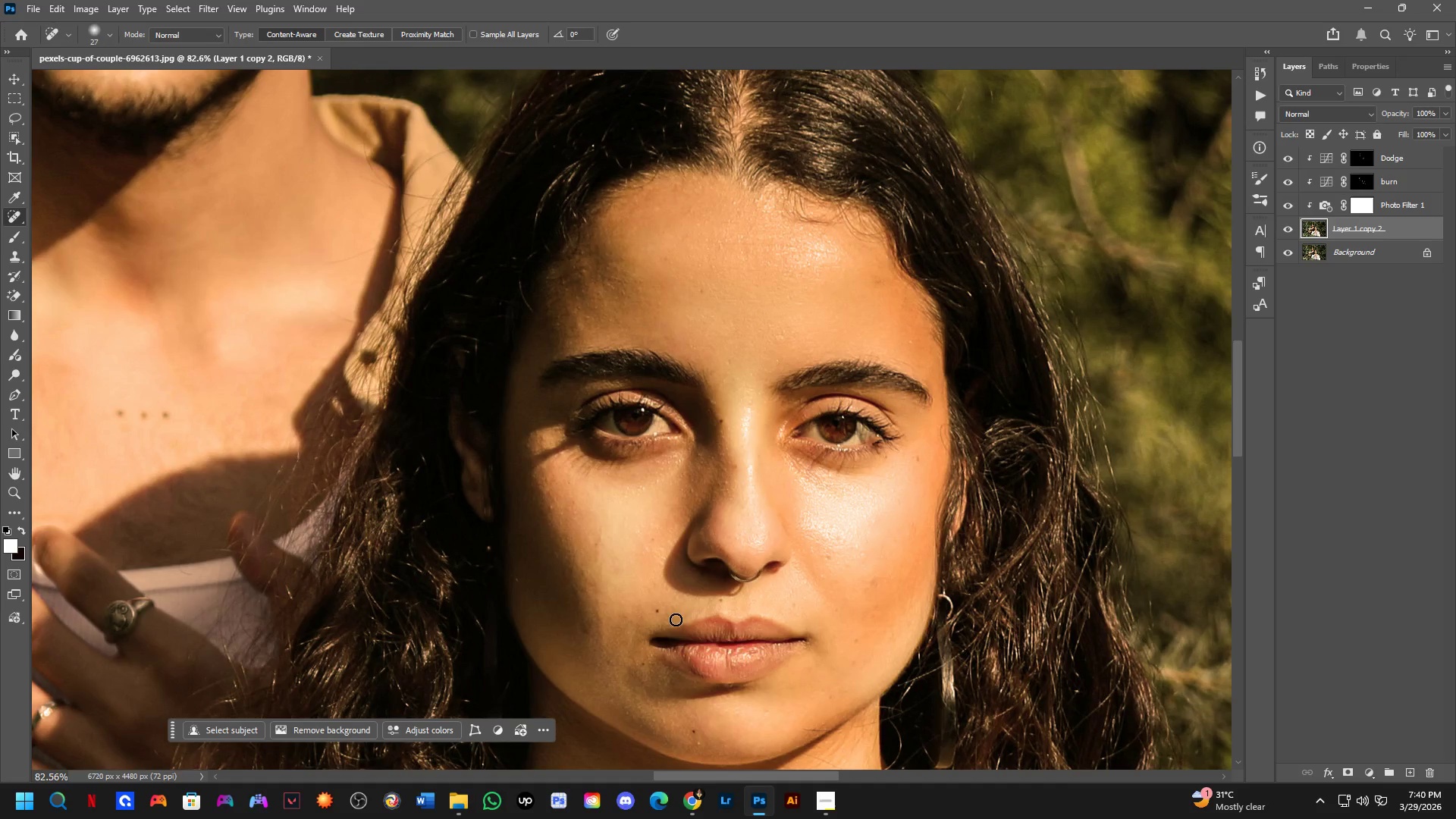 
scroll: coordinate [784, 386], scroll_direction: down, amount: 7.0
 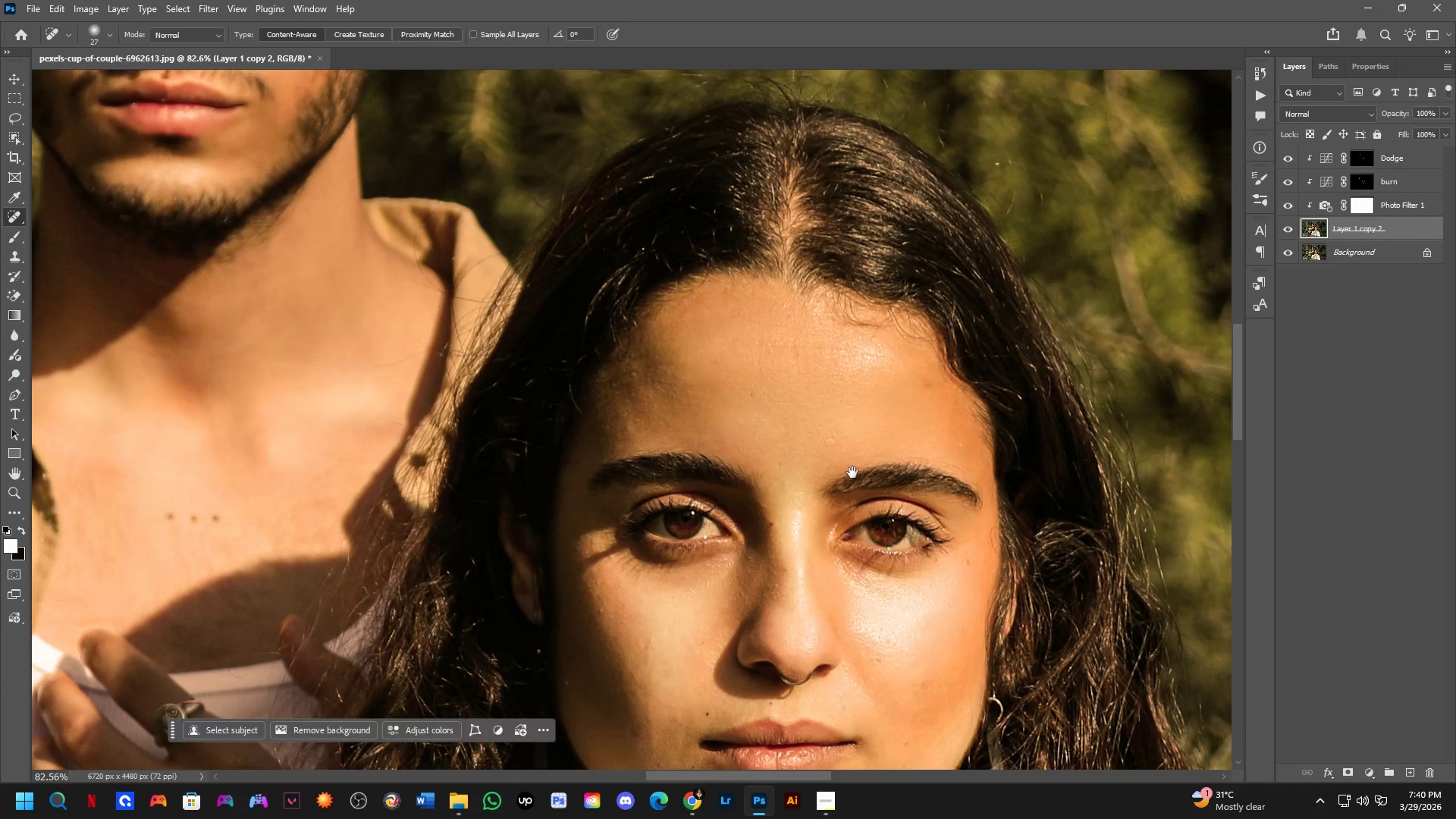 
key(Shift+ShiftLeft)
 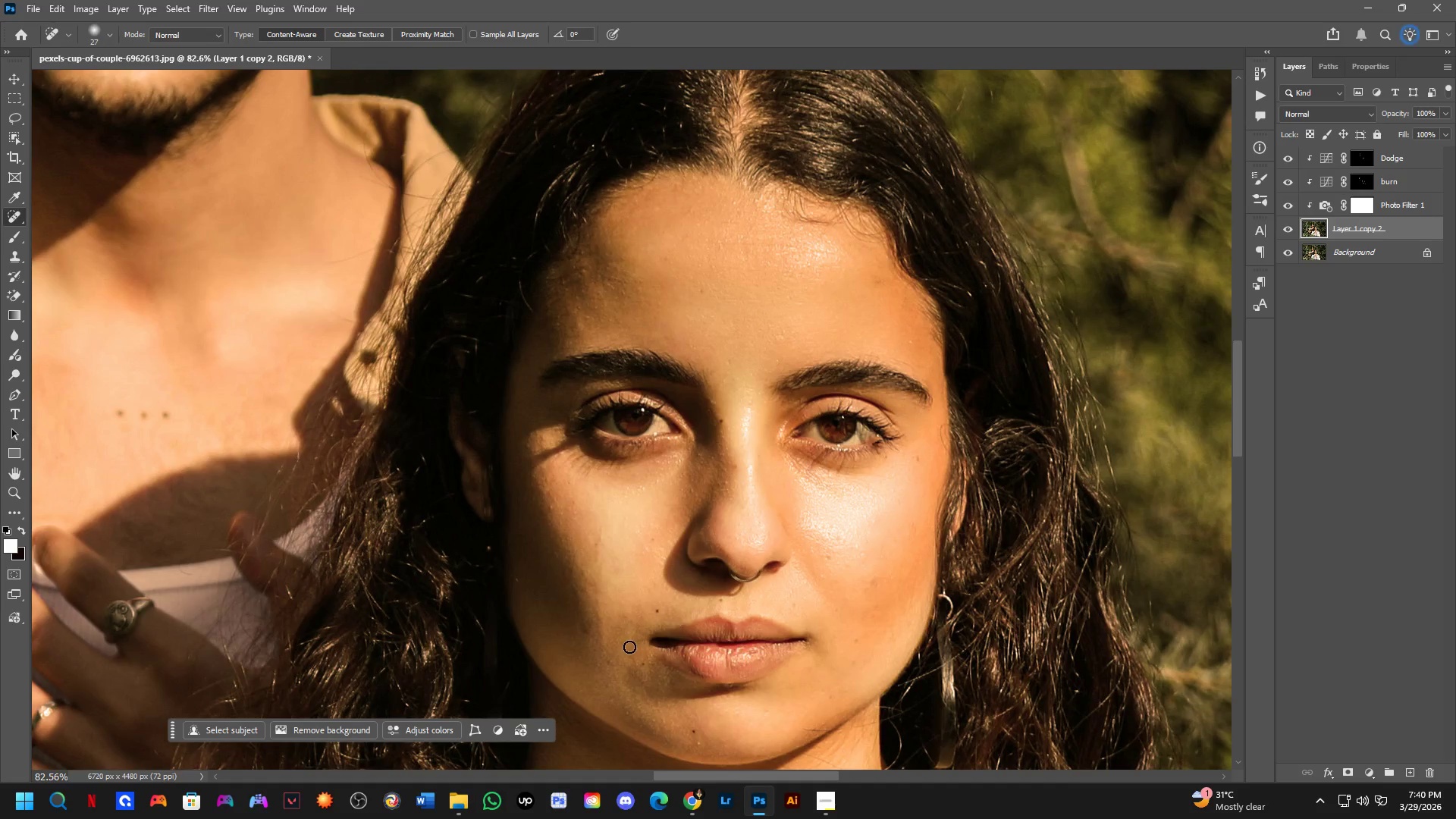 
scroll: coordinate [634, 639], scroll_direction: up, amount: 3.0
 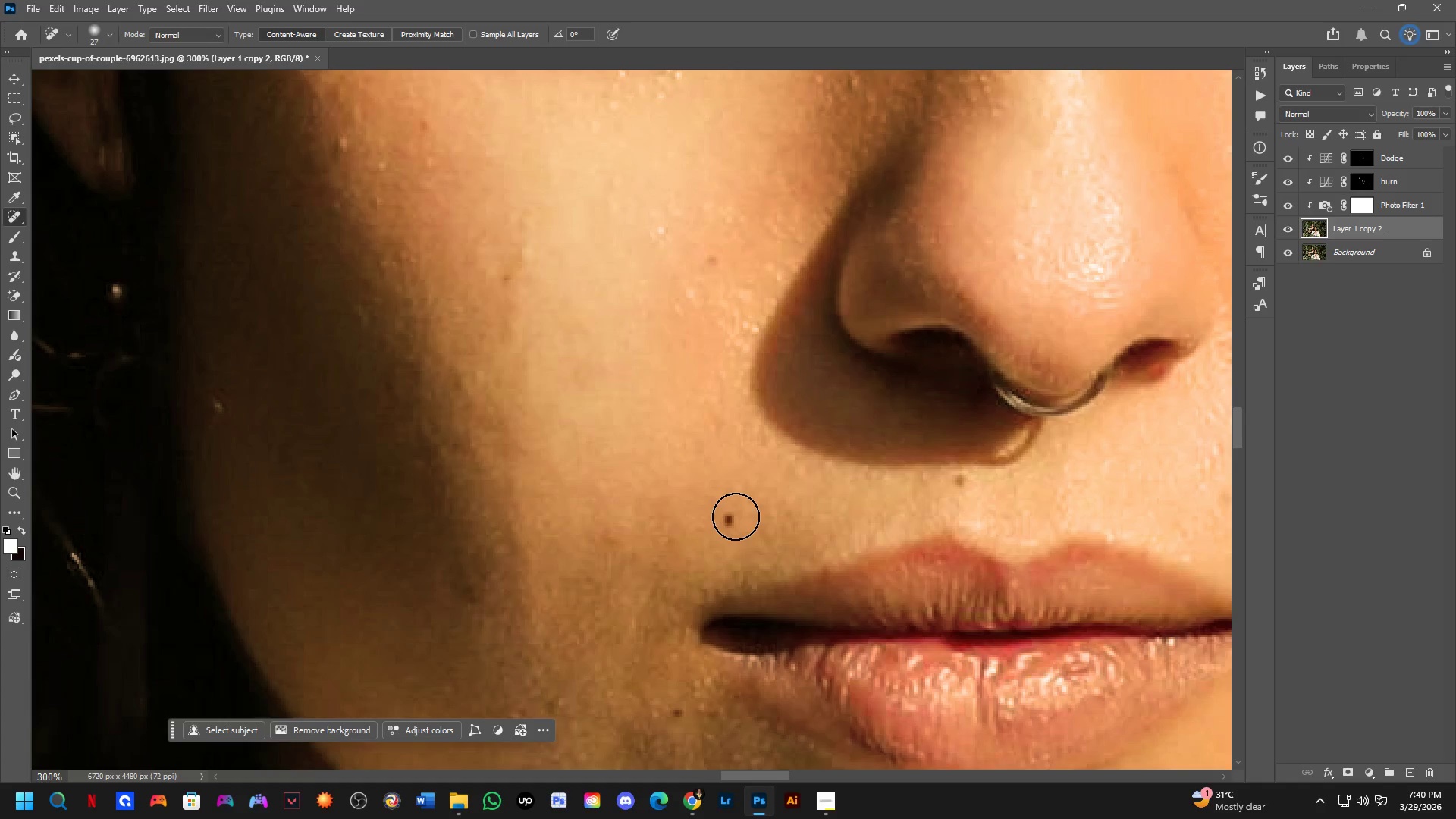 
left_click_drag(start_coordinate=[736, 516], to_coordinate=[705, 544])
 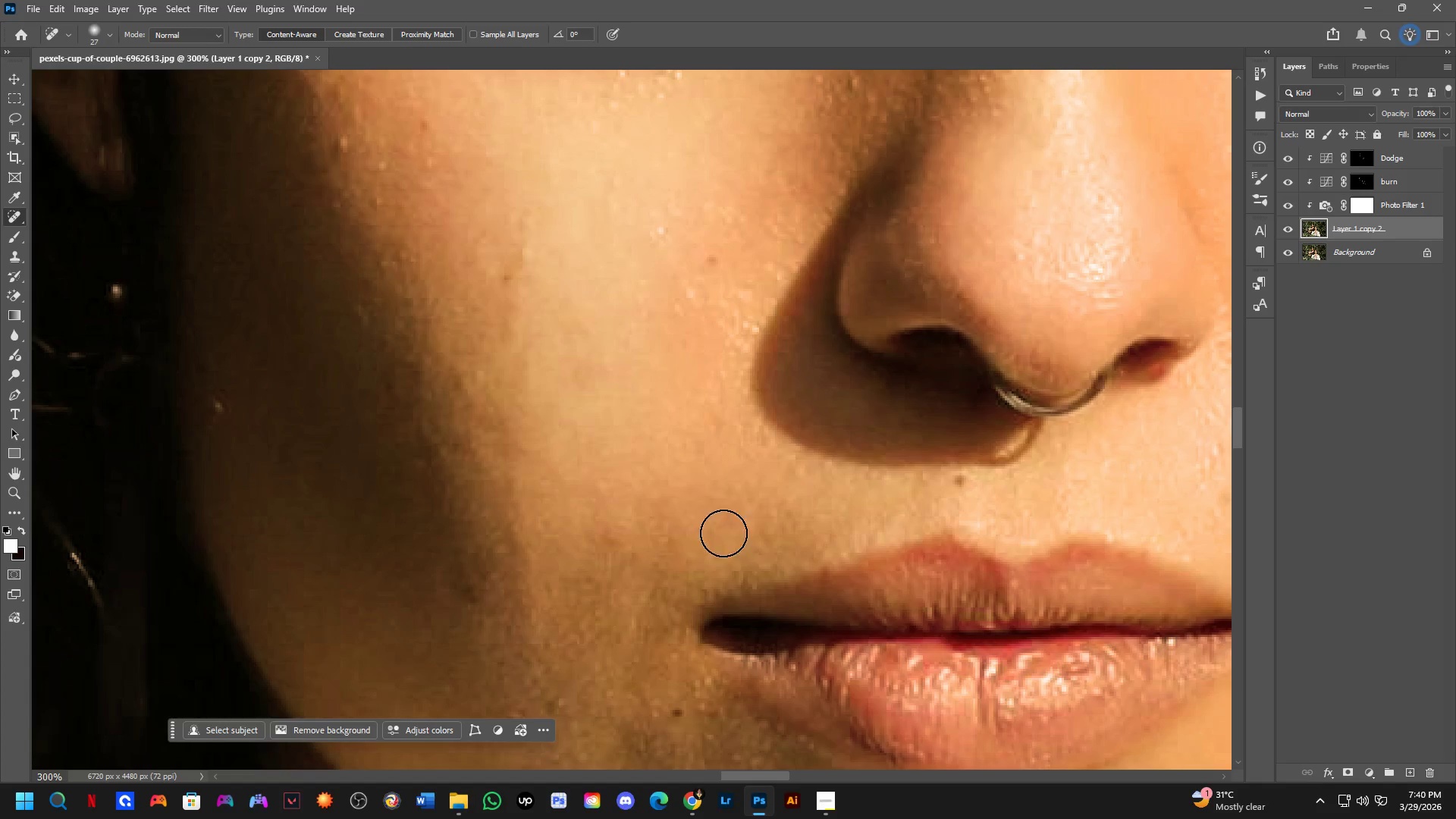 
key(Shift+ShiftLeft)
 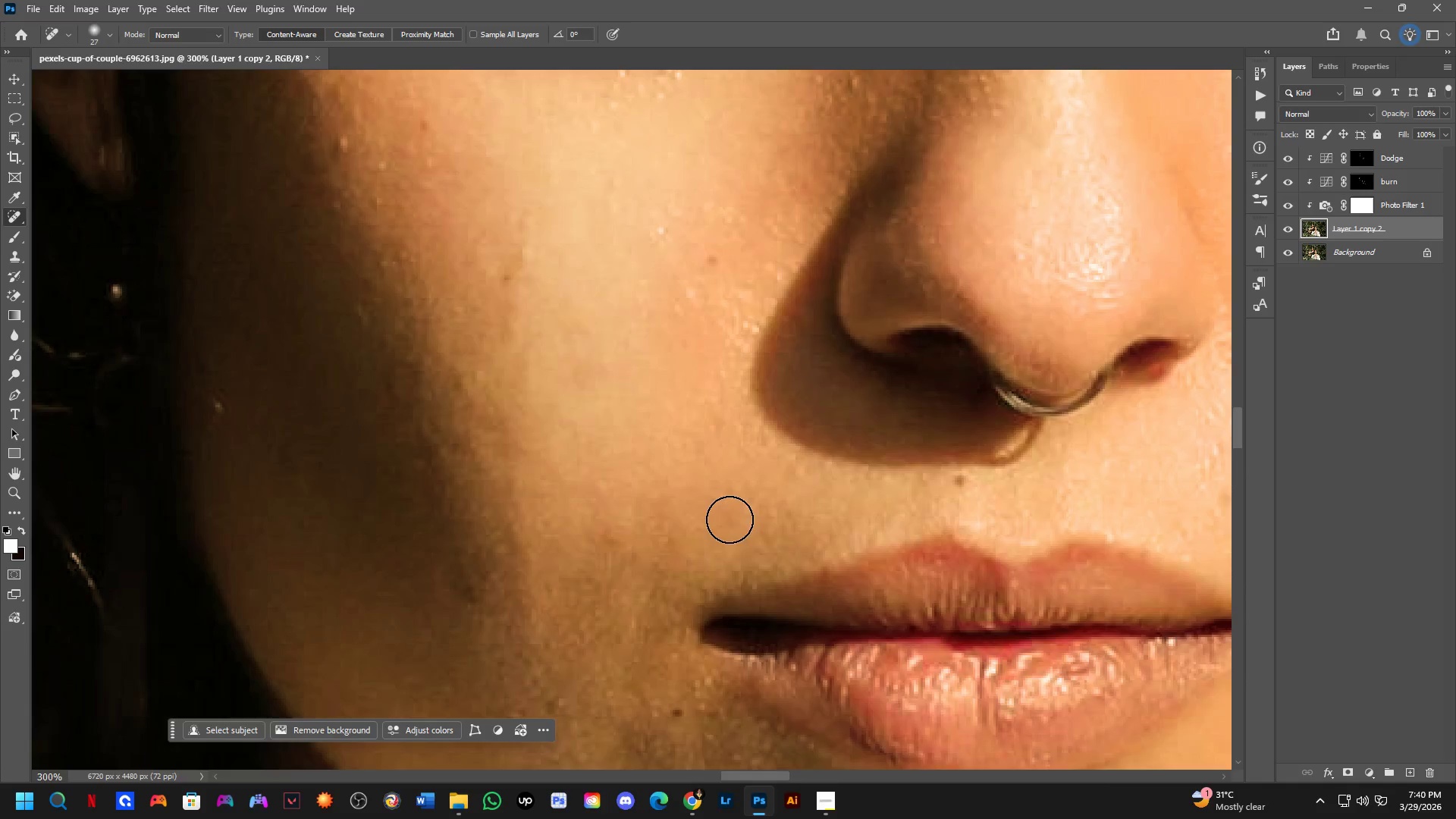 
key(Shift+ShiftLeft)
 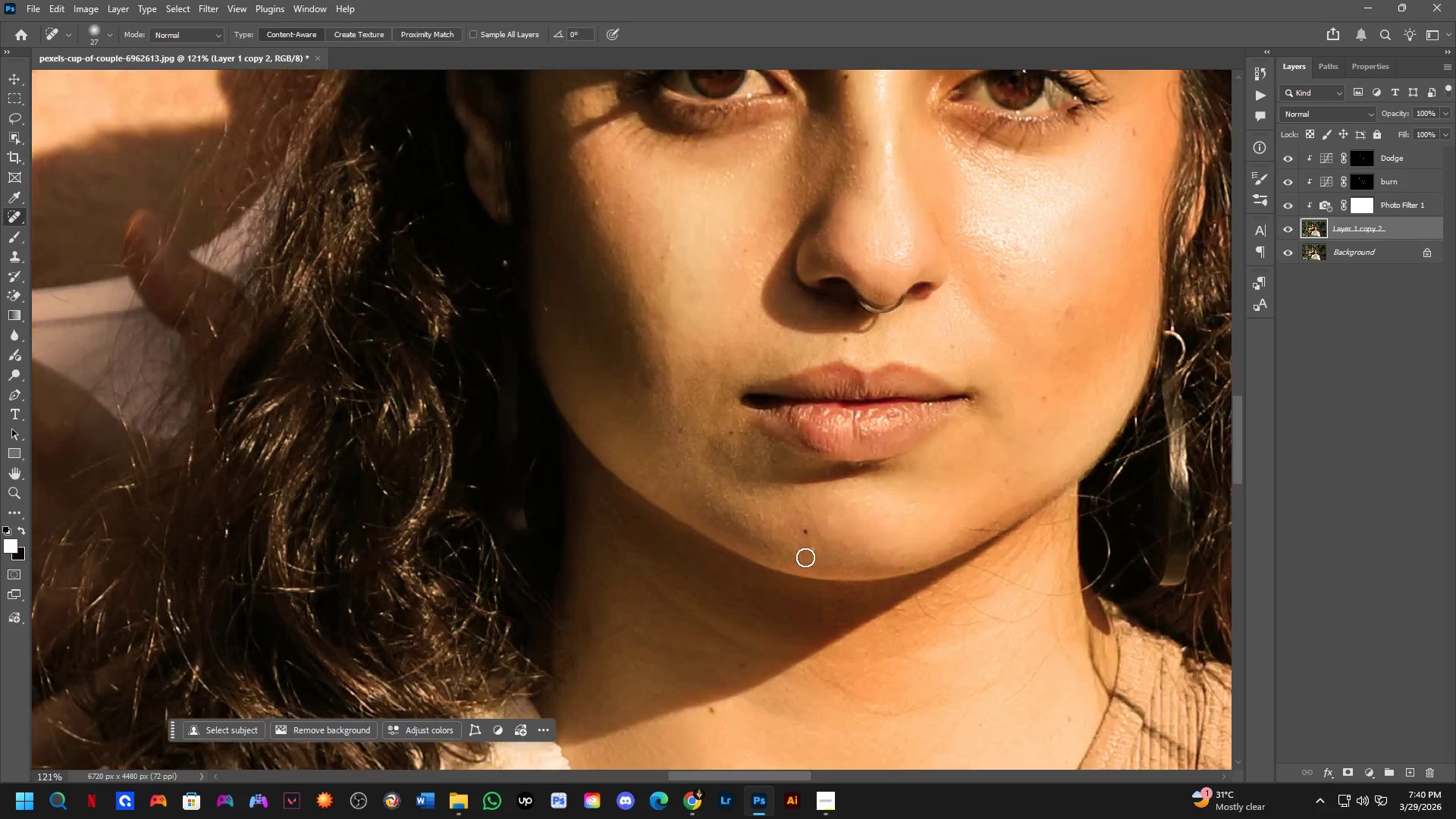 
key(Shift+ShiftLeft)
 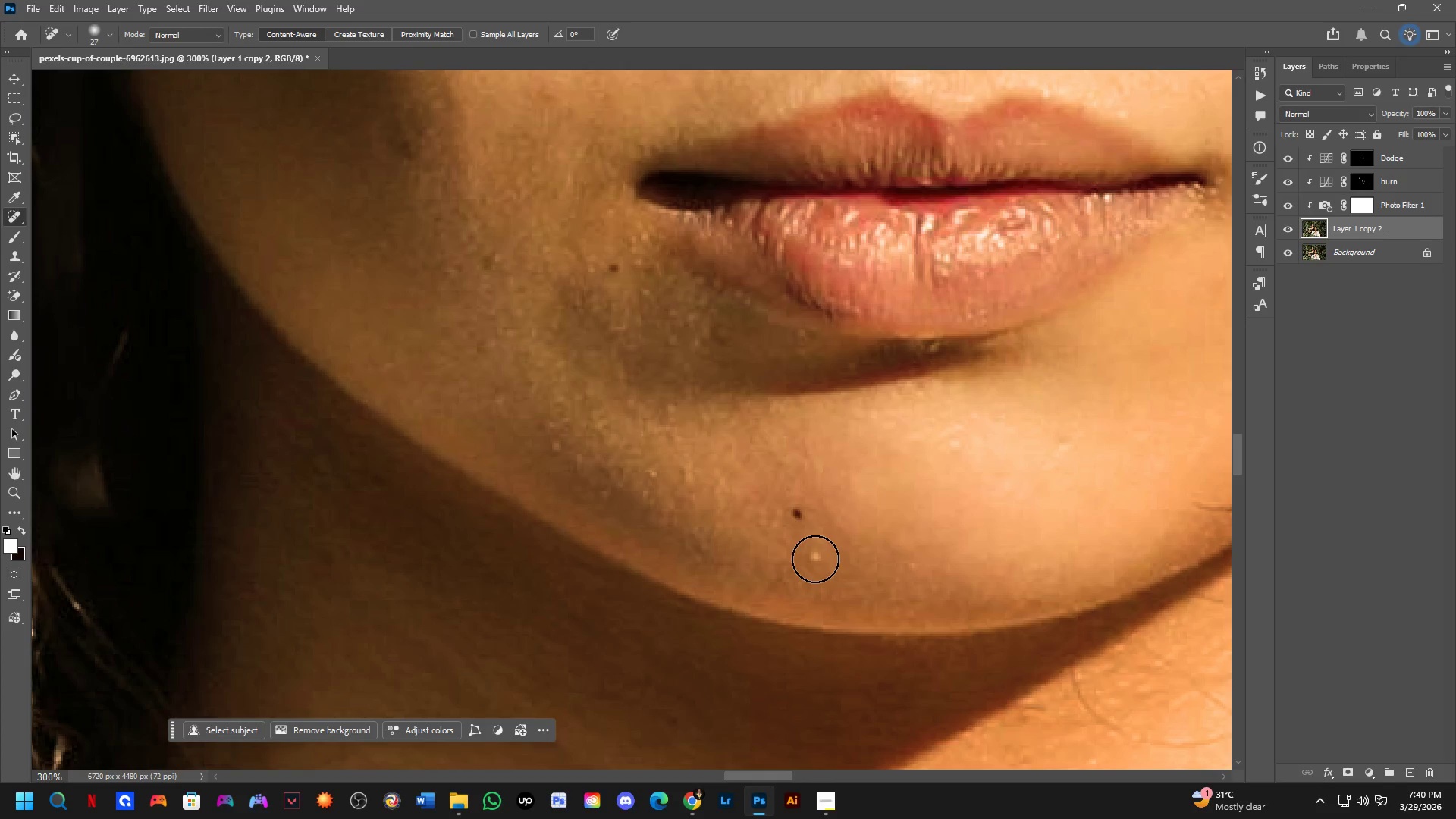 
left_click([815, 559])
 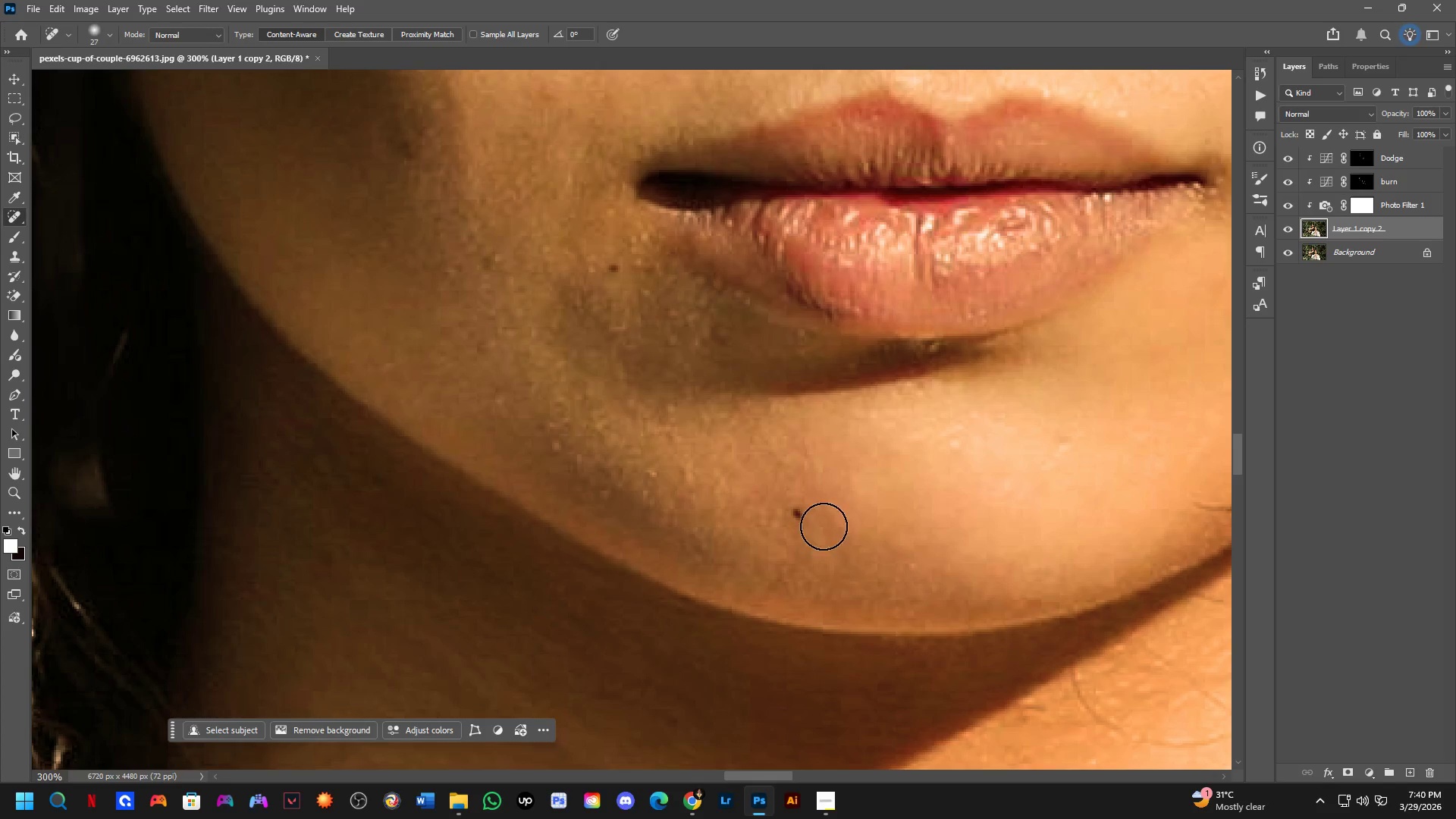 
scroll: coordinate [811, 541], scroll_direction: up, amount: 2.0
 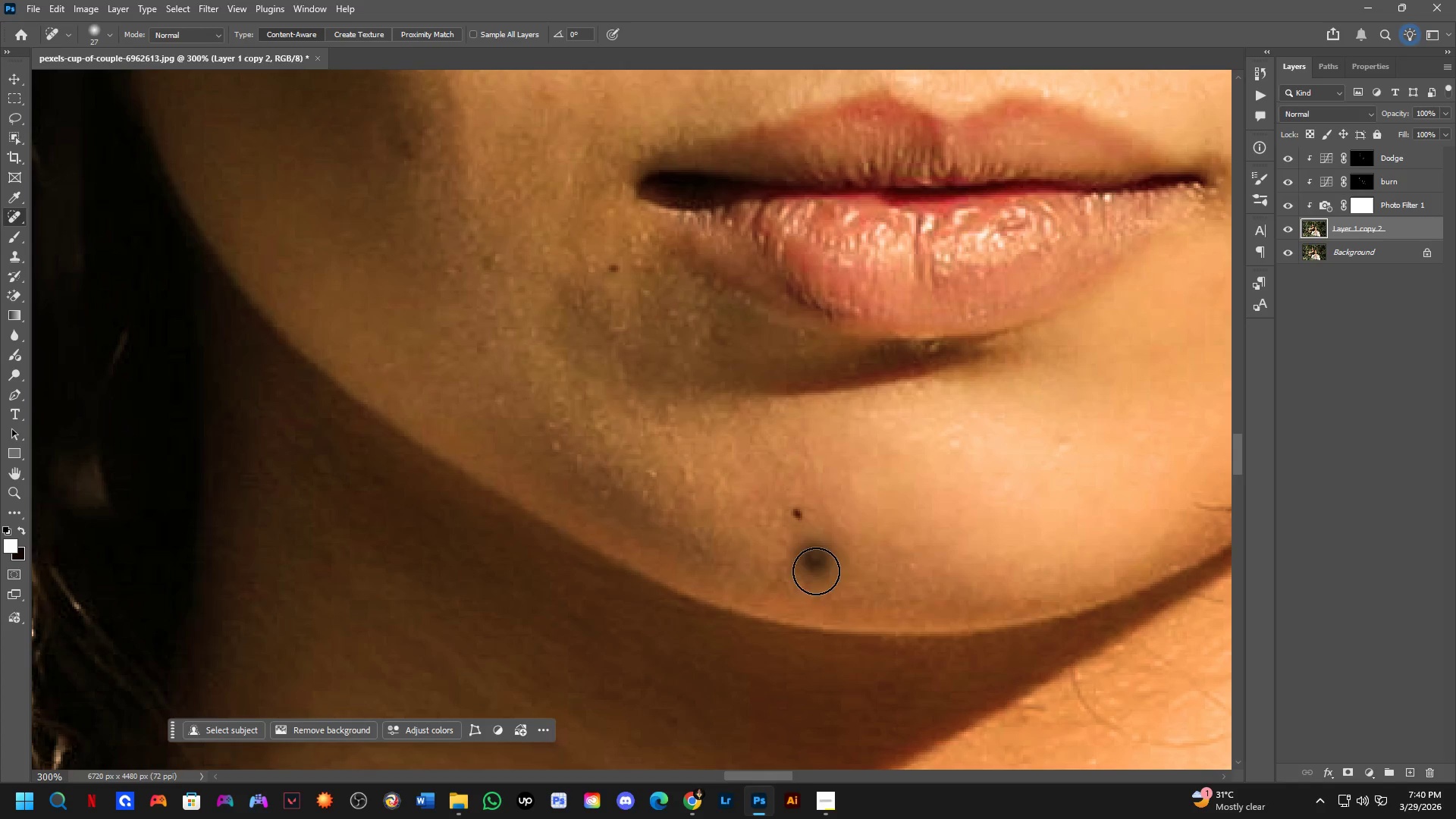 
hold_key(key=AltLeft, duration=0.33)
 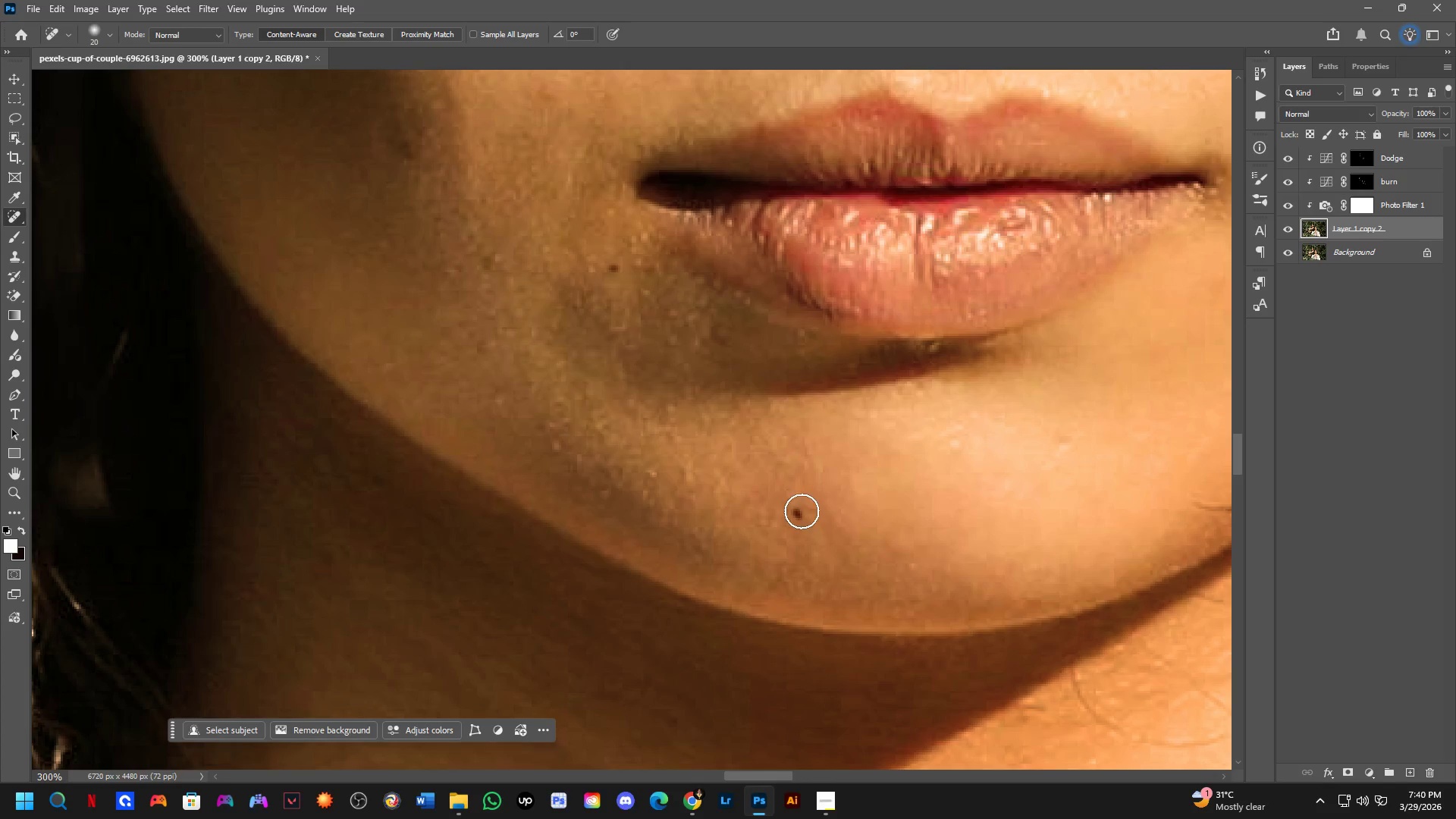 
left_click([802, 511])
 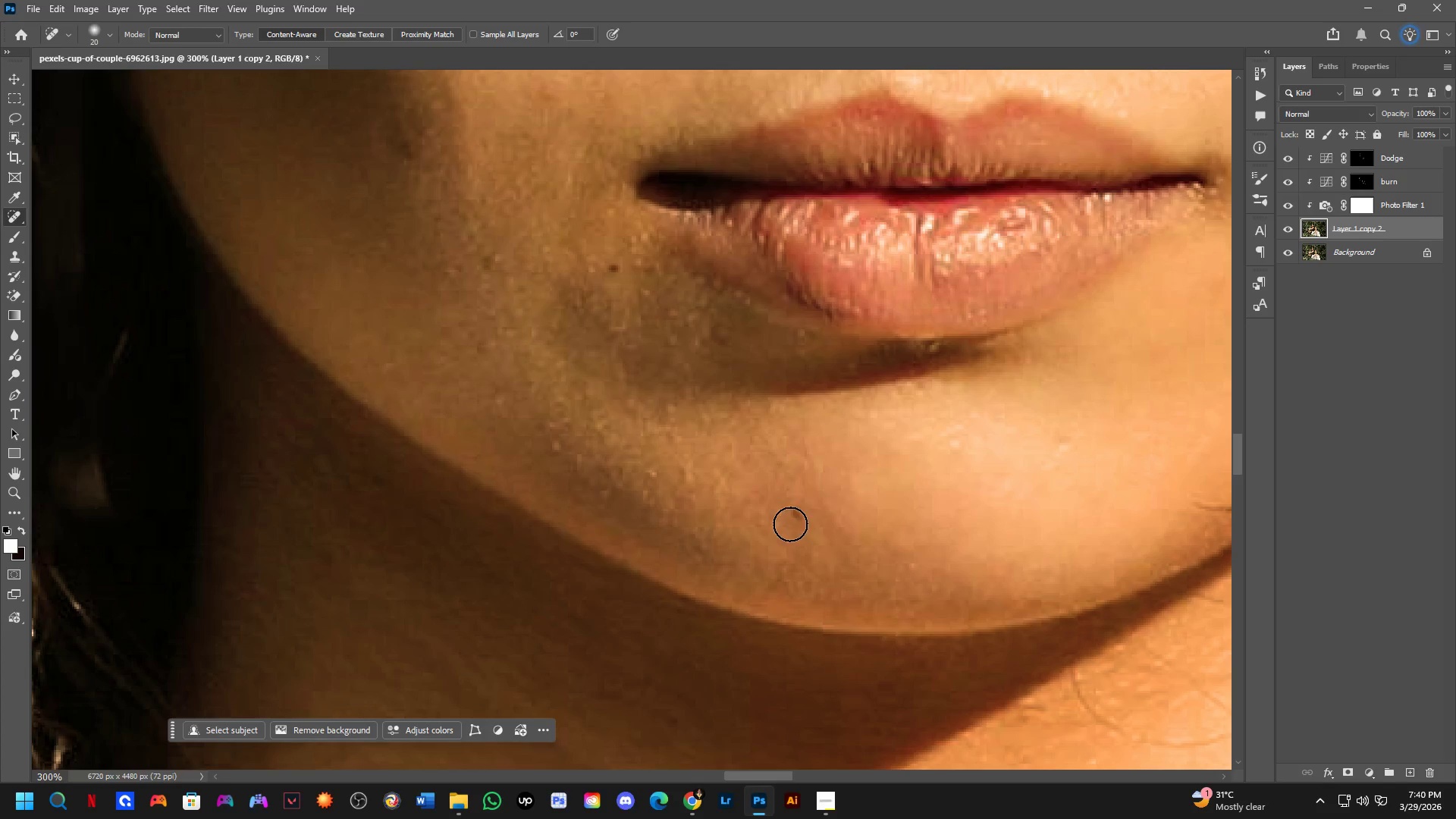 
left_click_drag(start_coordinate=[800, 509], to_coordinate=[800, 513])
 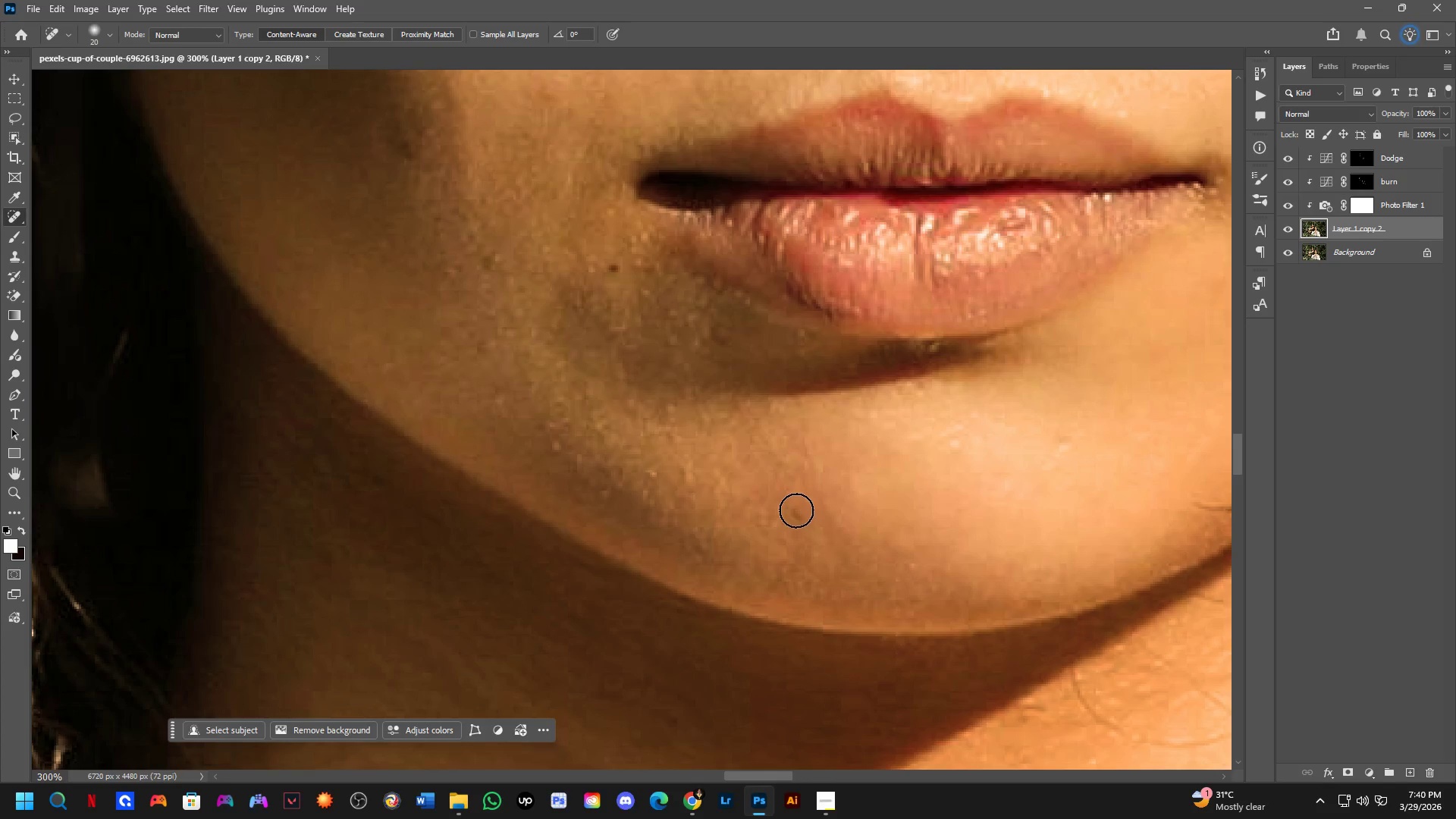 
left_click_drag(start_coordinate=[796, 510], to_coordinate=[796, 520])
 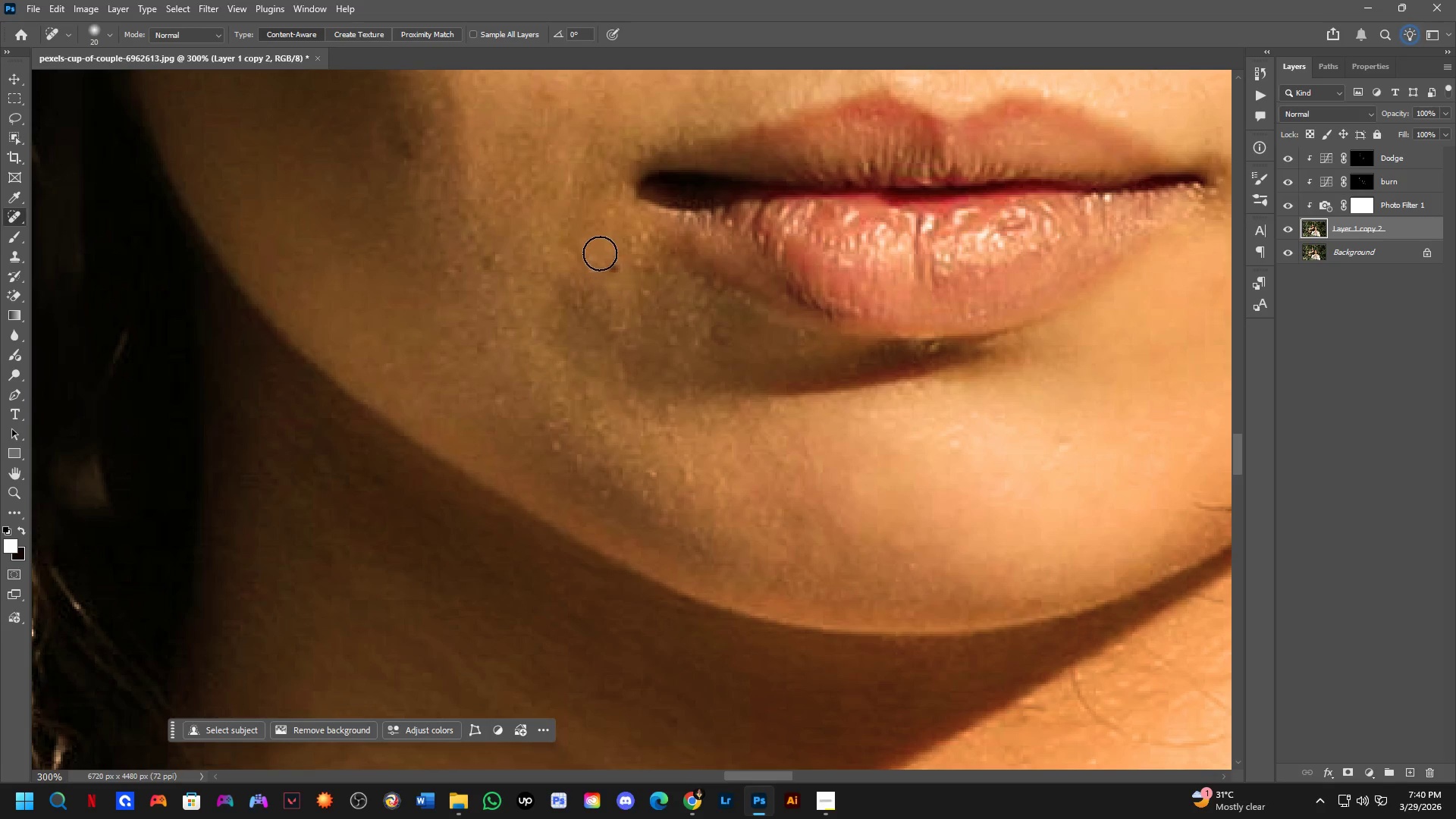 
left_click_drag(start_coordinate=[604, 259], to_coordinate=[623, 297])
 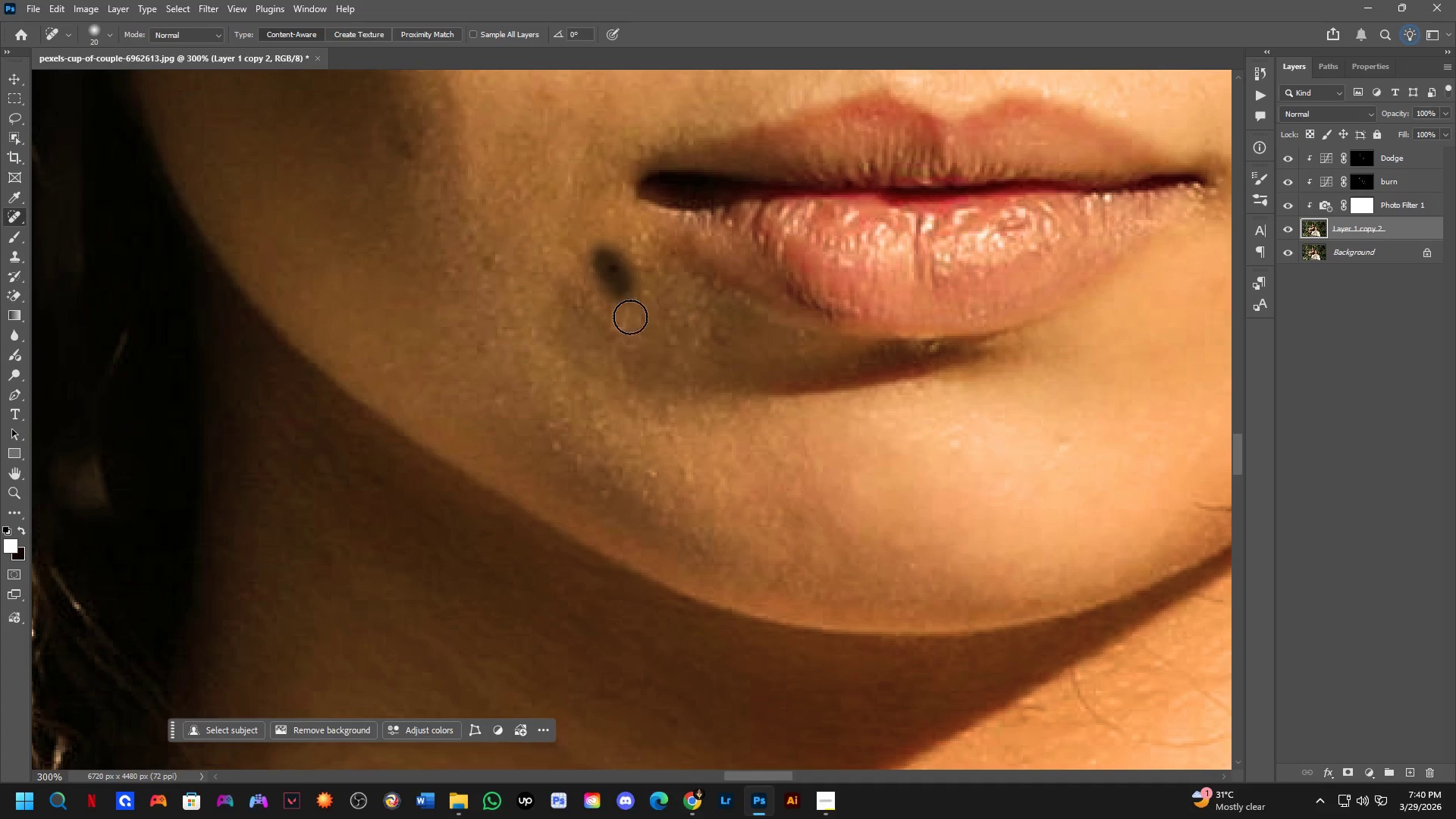 
key(Shift+ShiftLeft)
 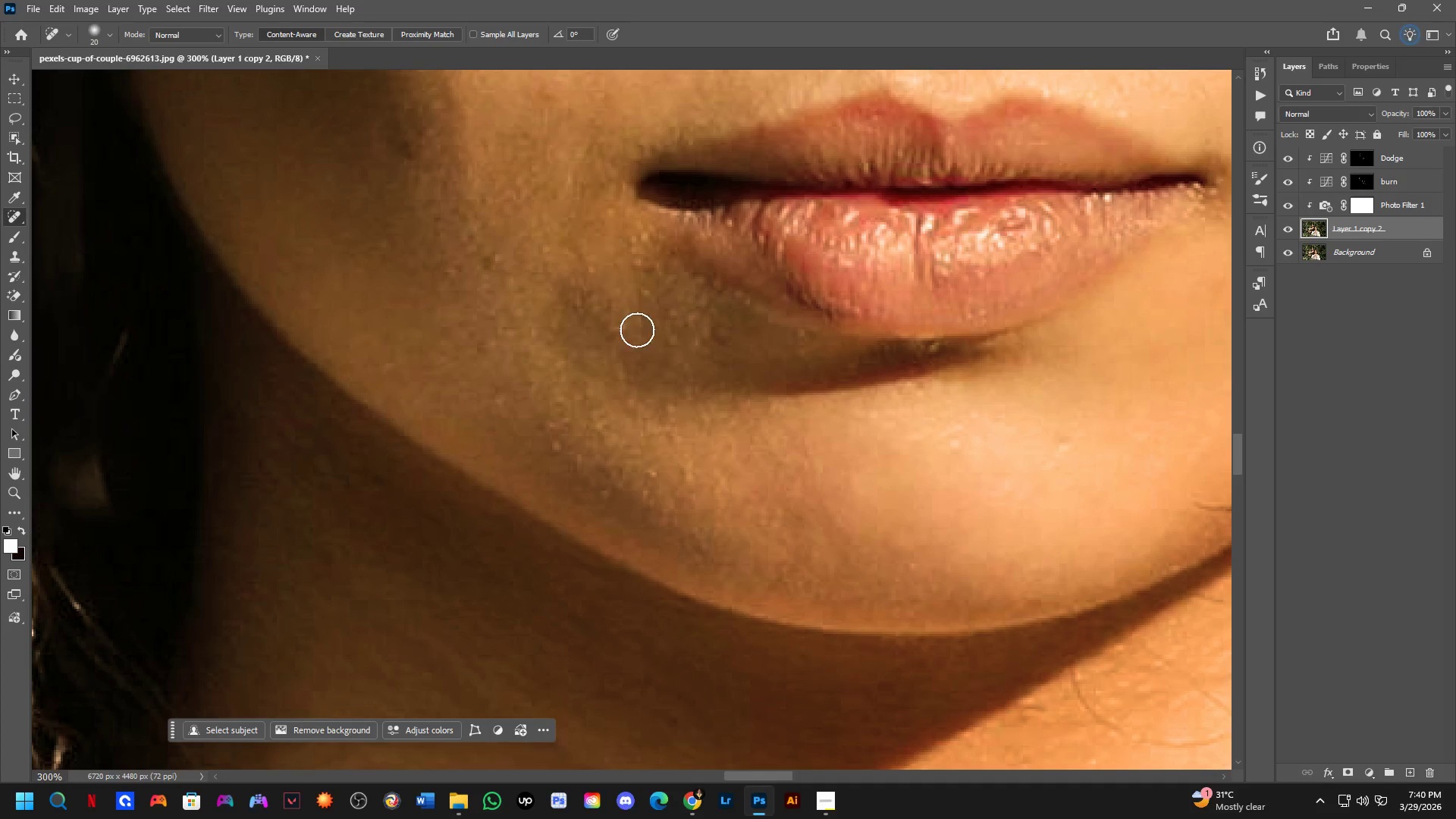 
hold_key(key=Space, duration=0.5)
 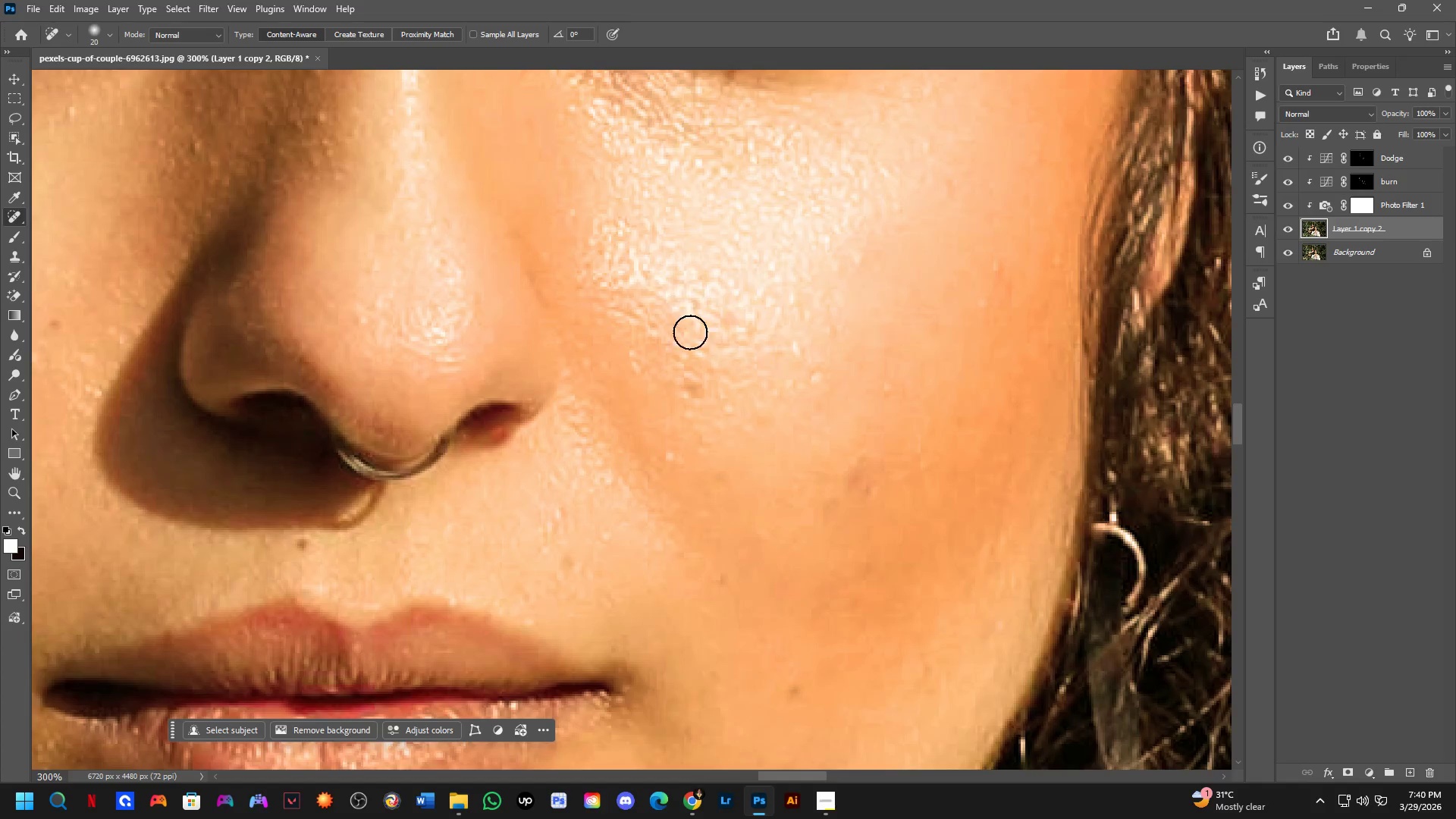 
left_click_drag(start_coordinate=[770, 405], to_coordinate=[692, 447])
 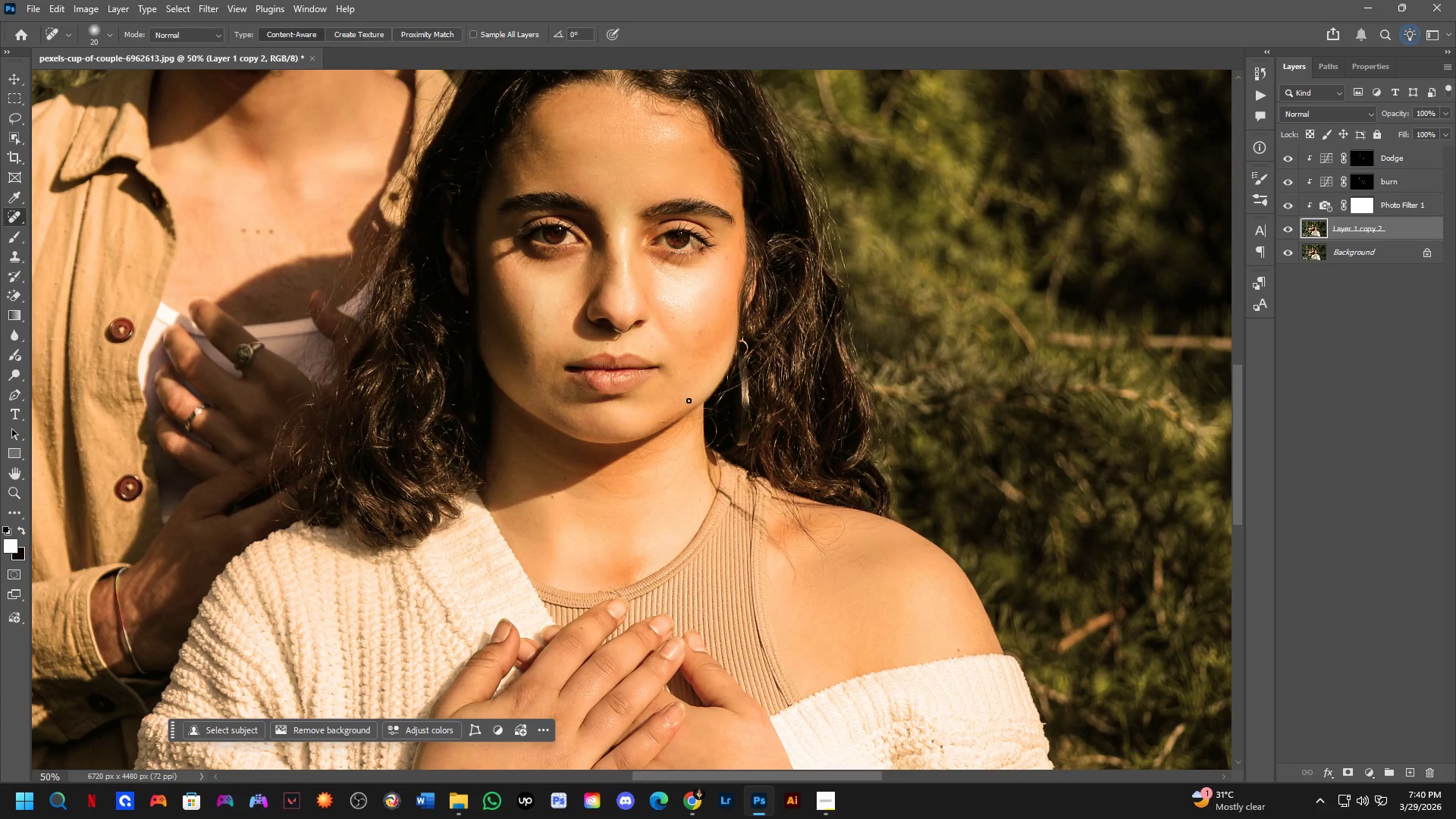 
scroll: coordinate [648, 364], scroll_direction: down, amount: 4.0
 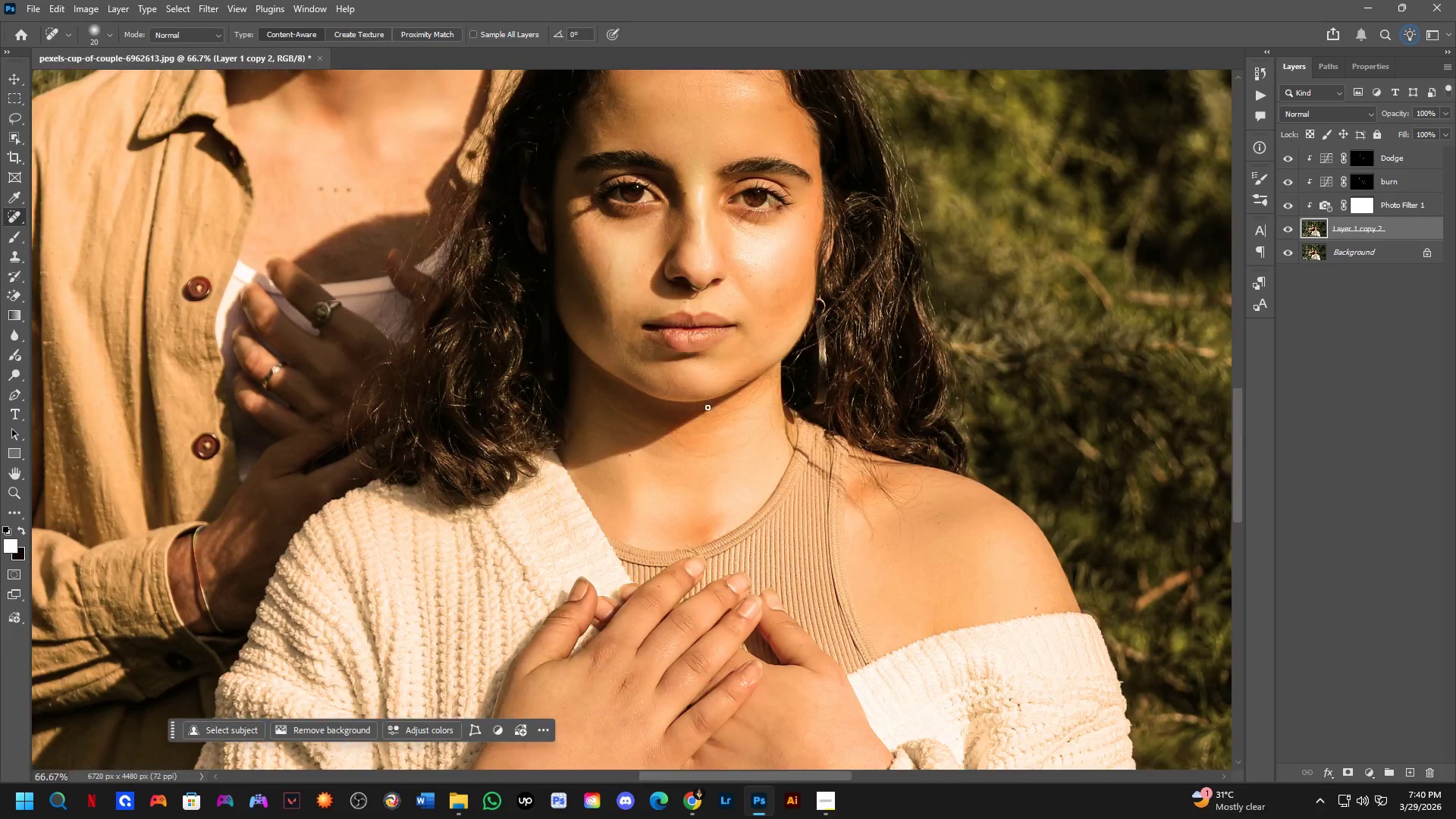 
key(Shift+ShiftLeft)
 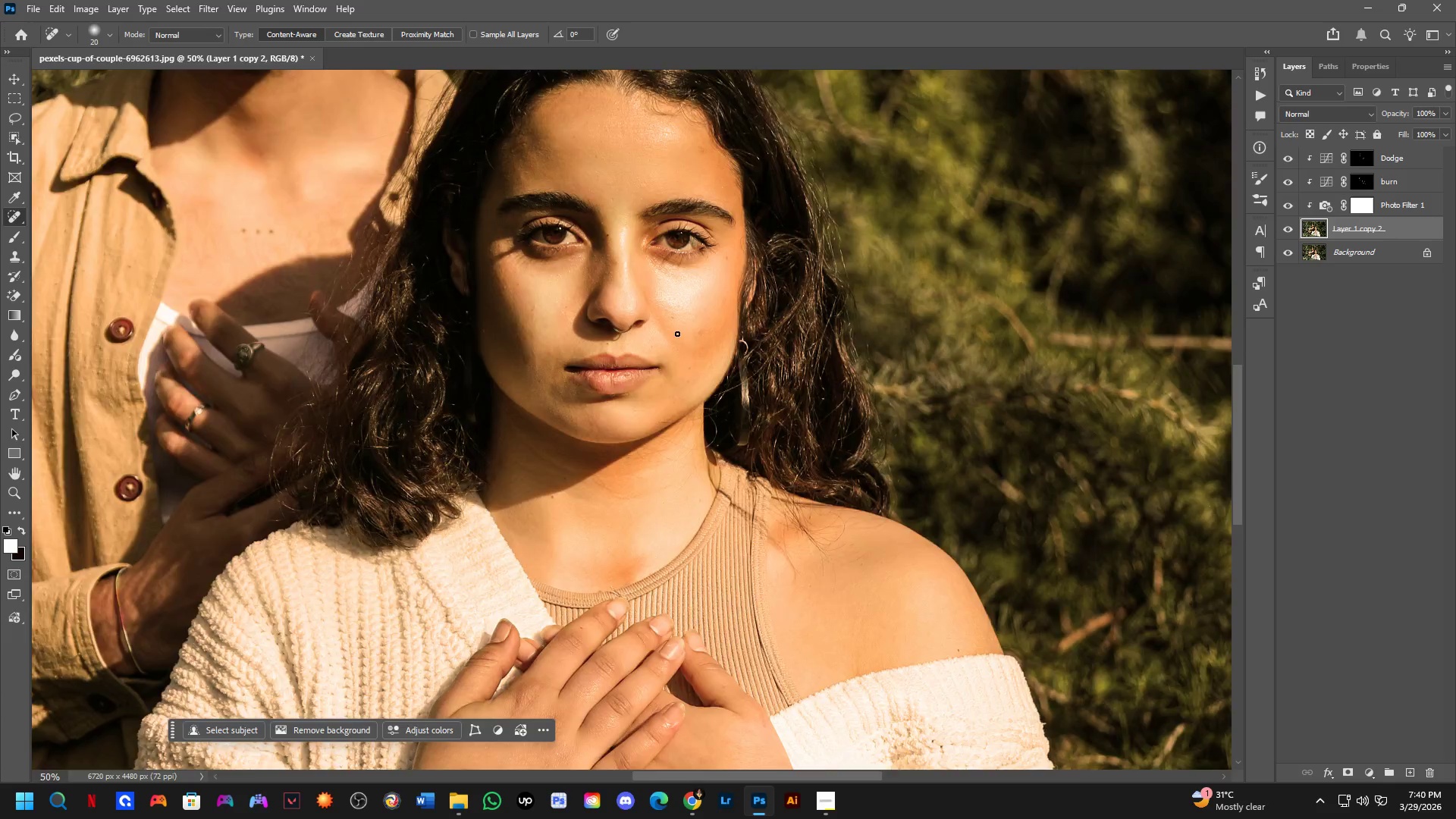 
key(Shift+ShiftLeft)
 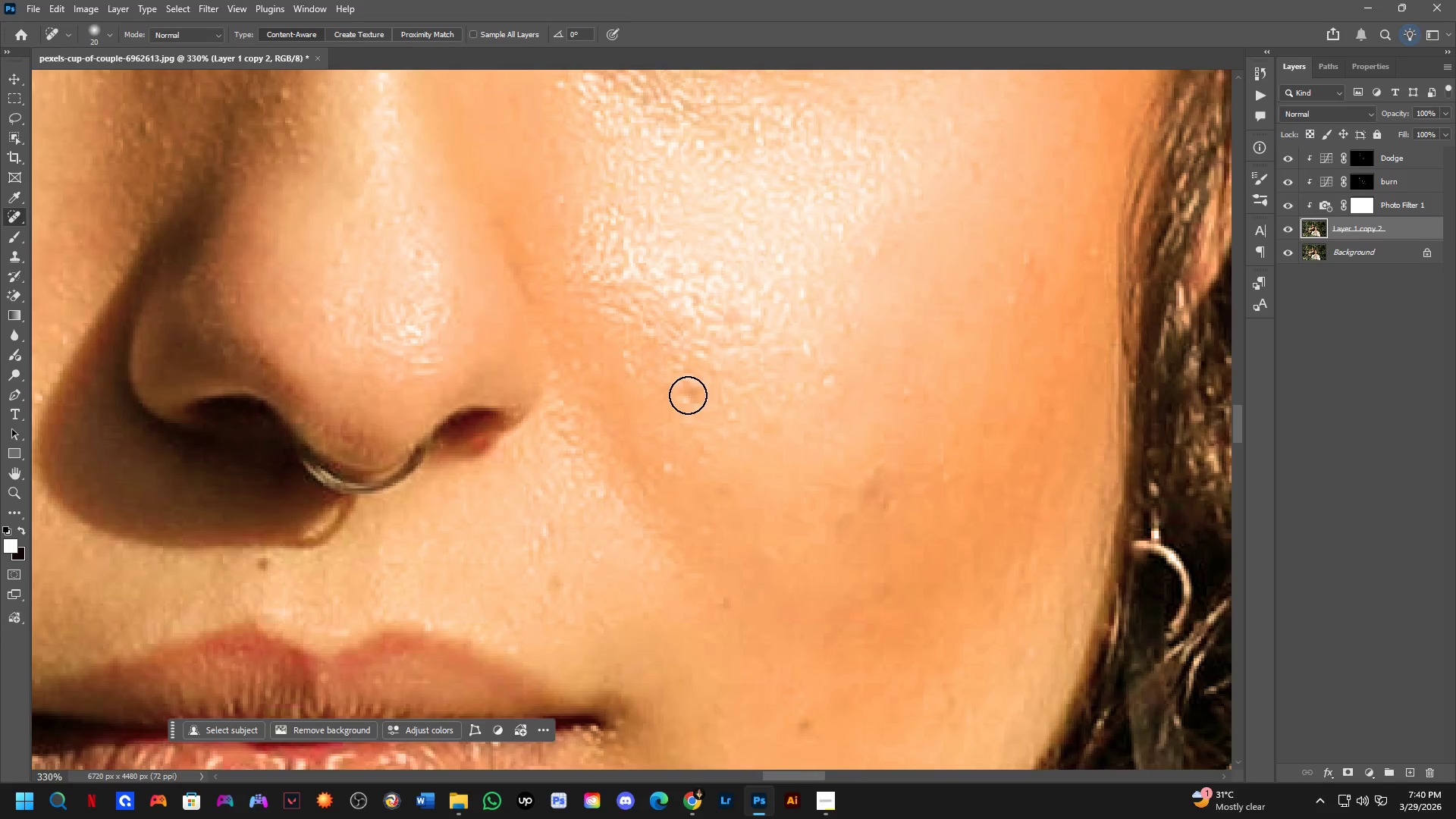 
scroll: coordinate [692, 347], scroll_direction: up, amount: 5.0
 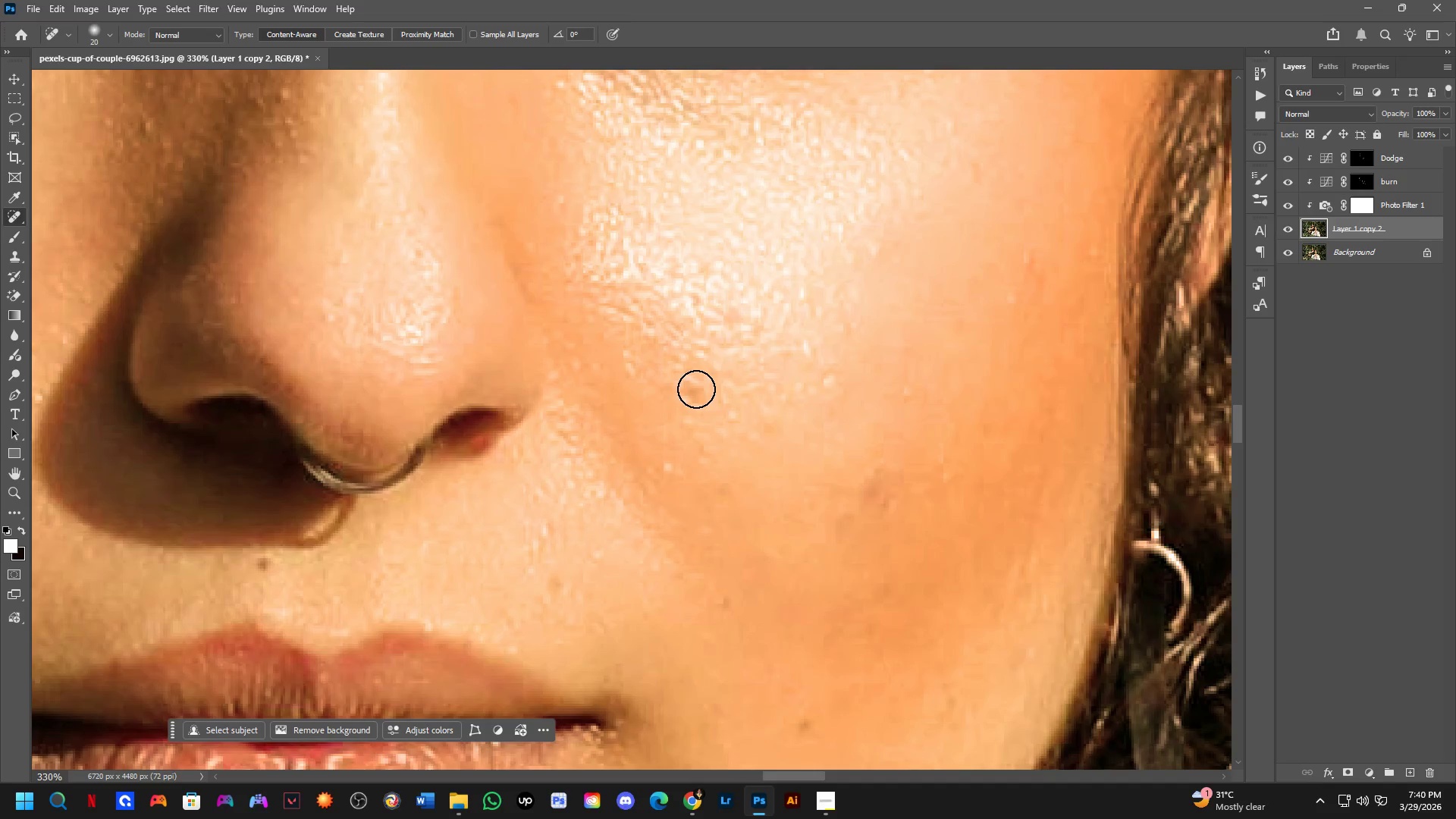 
scroll: coordinate [688, 395], scroll_direction: down, amount: 2.0
 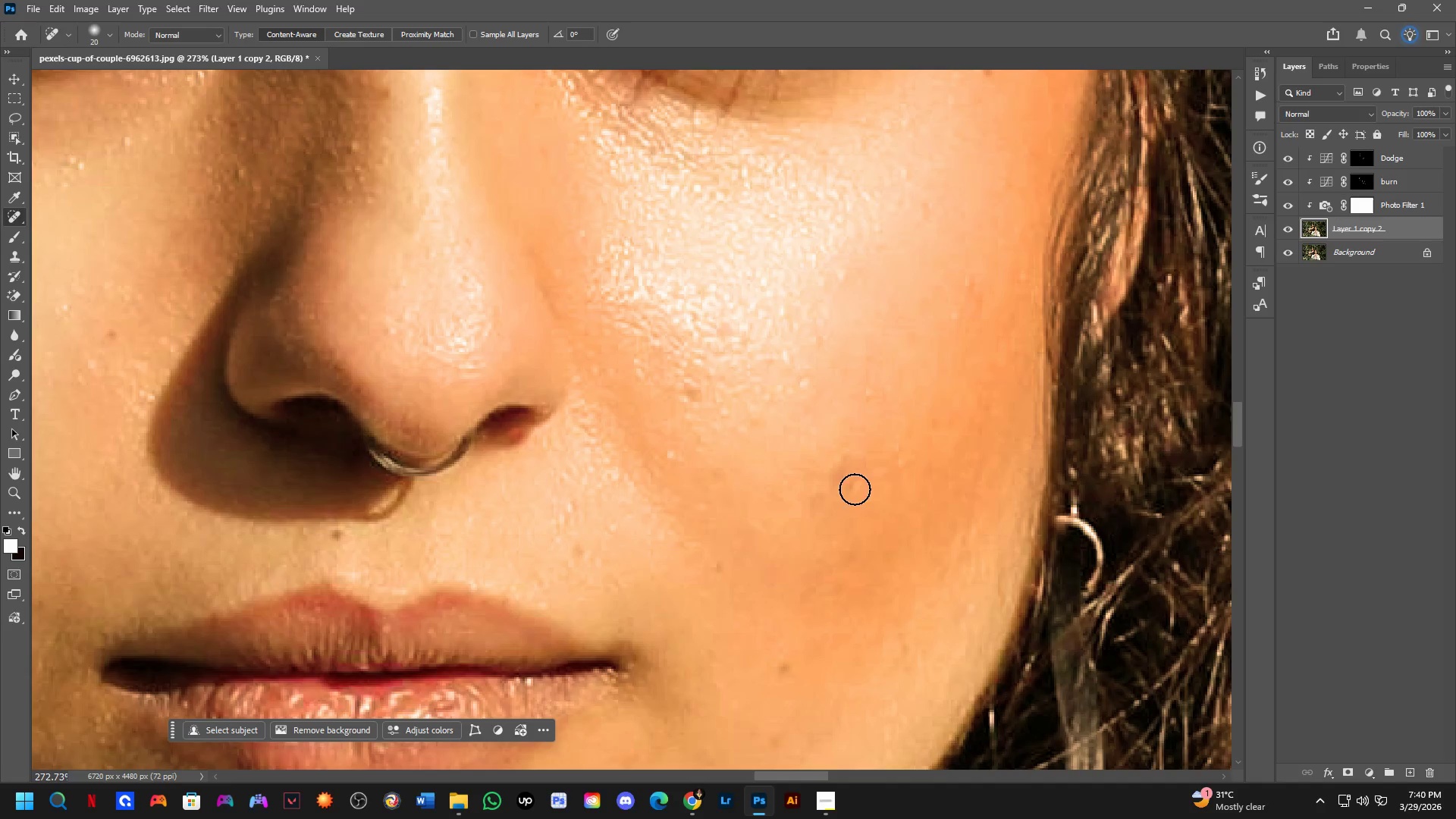 
left_click_drag(start_coordinate=[856, 485], to_coordinate=[846, 492])
 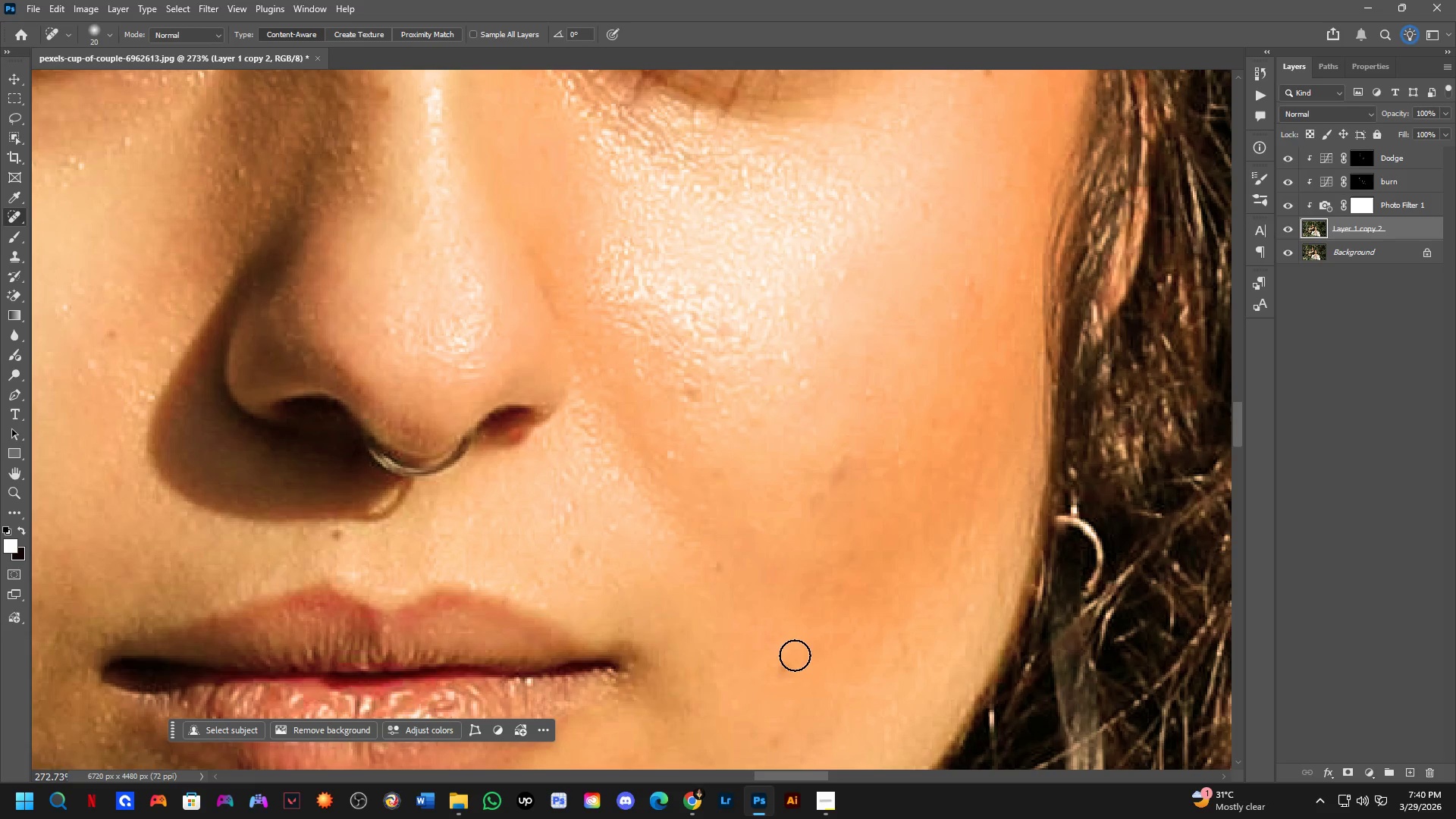 
left_click_drag(start_coordinate=[786, 664], to_coordinate=[779, 679])
 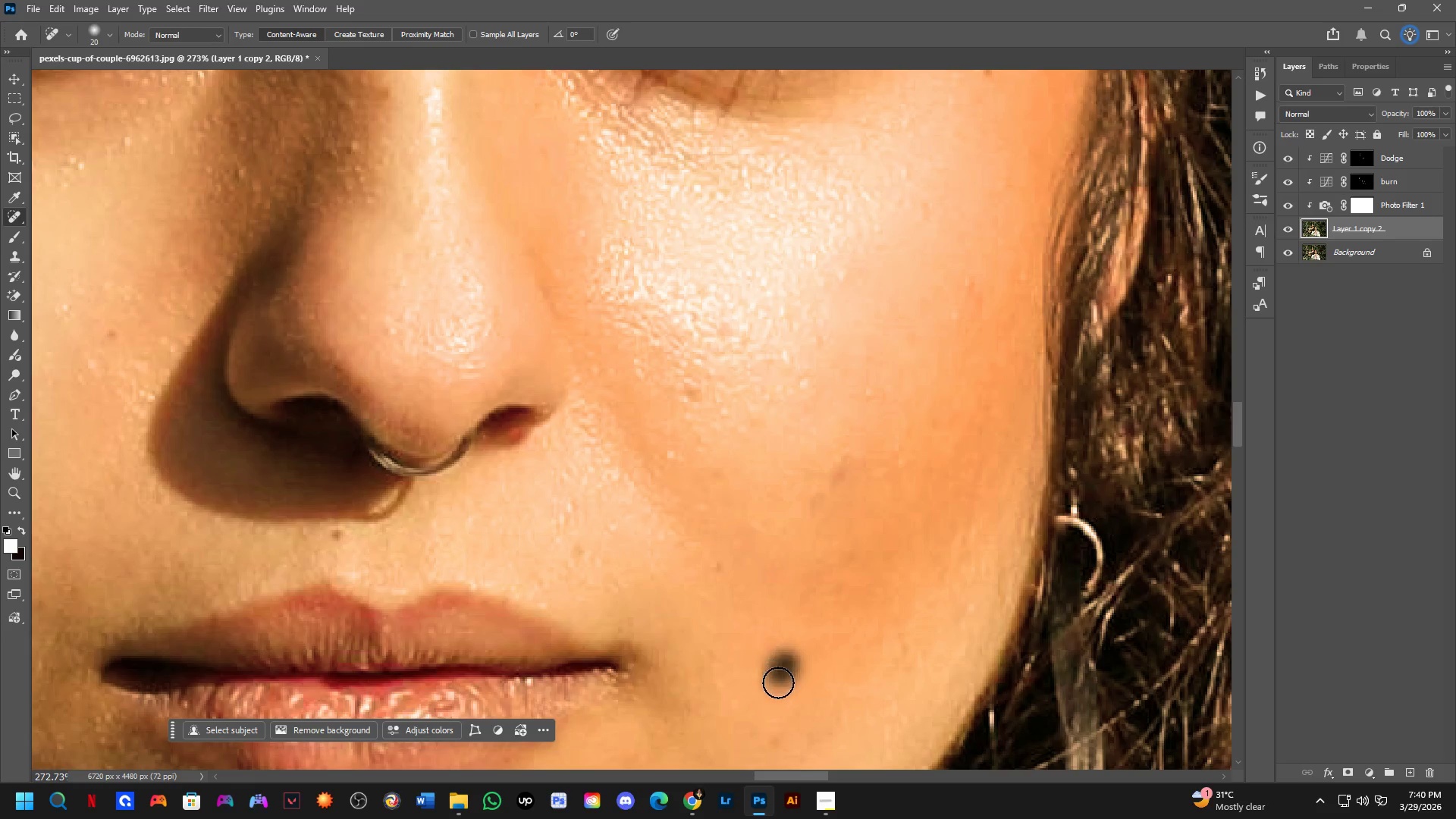 
key(Shift+ShiftLeft)
 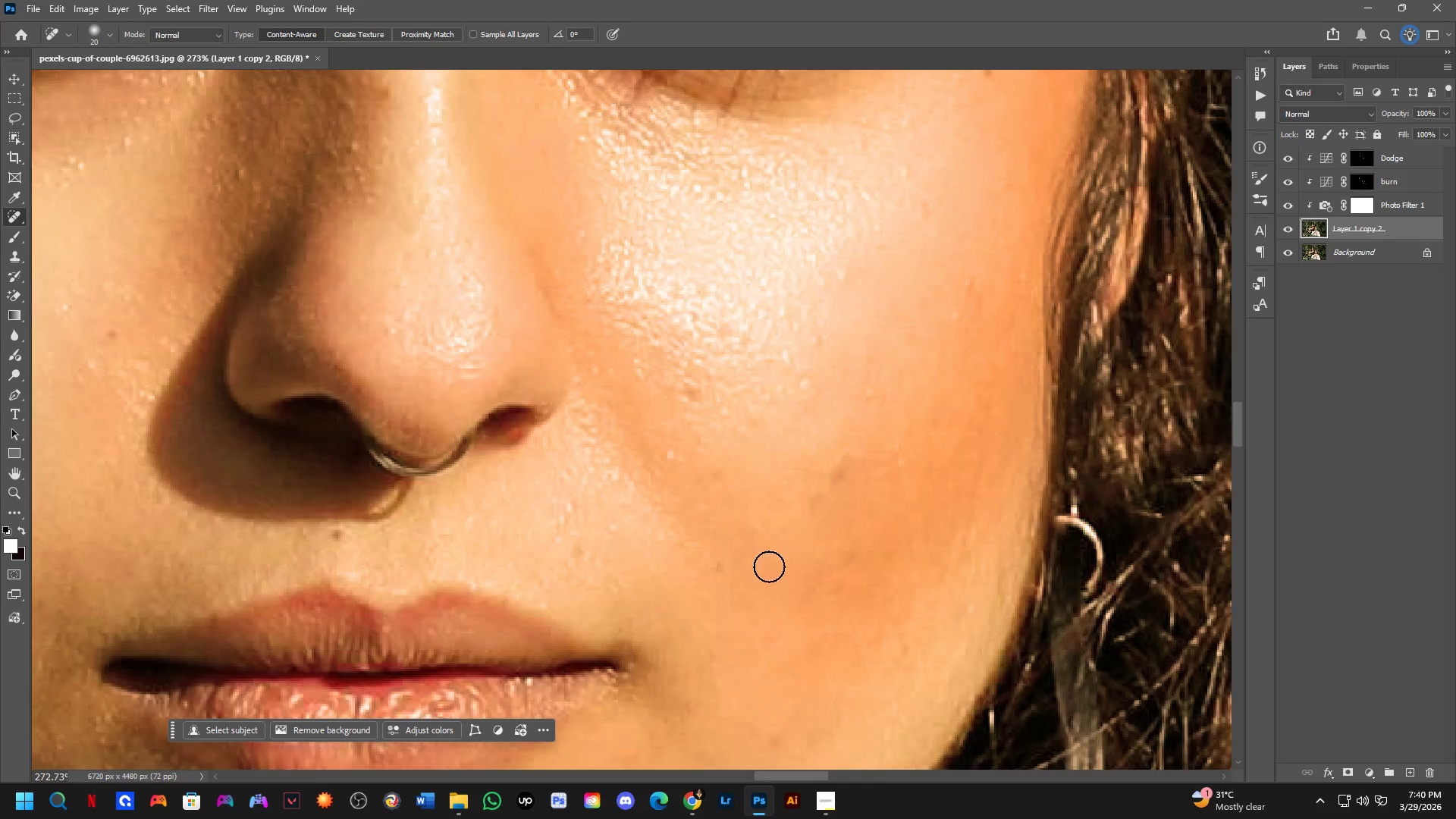 
hold_key(key=Space, duration=0.52)
 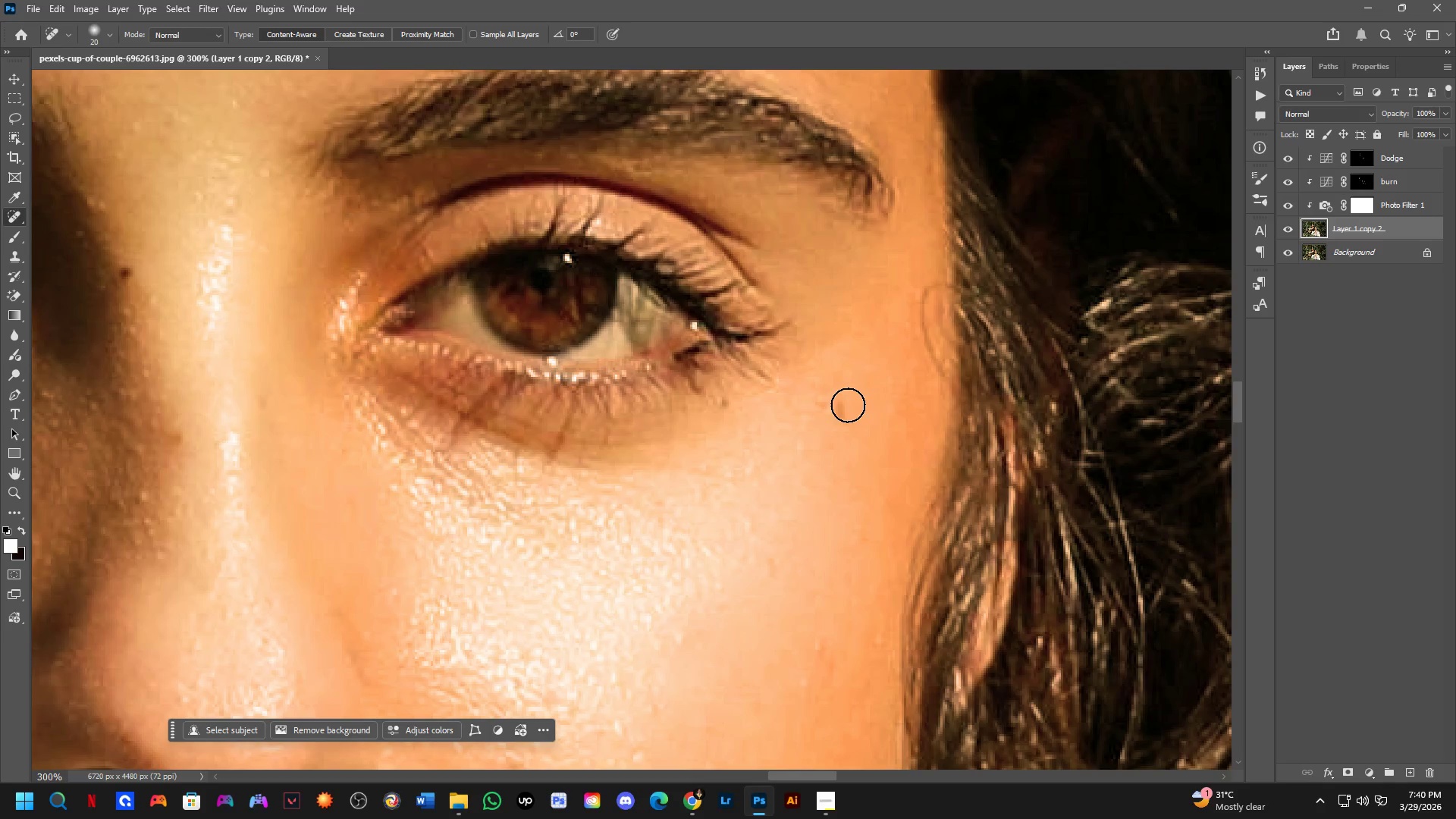 
left_click_drag(start_coordinate=[753, 447], to_coordinate=[752, 472])
 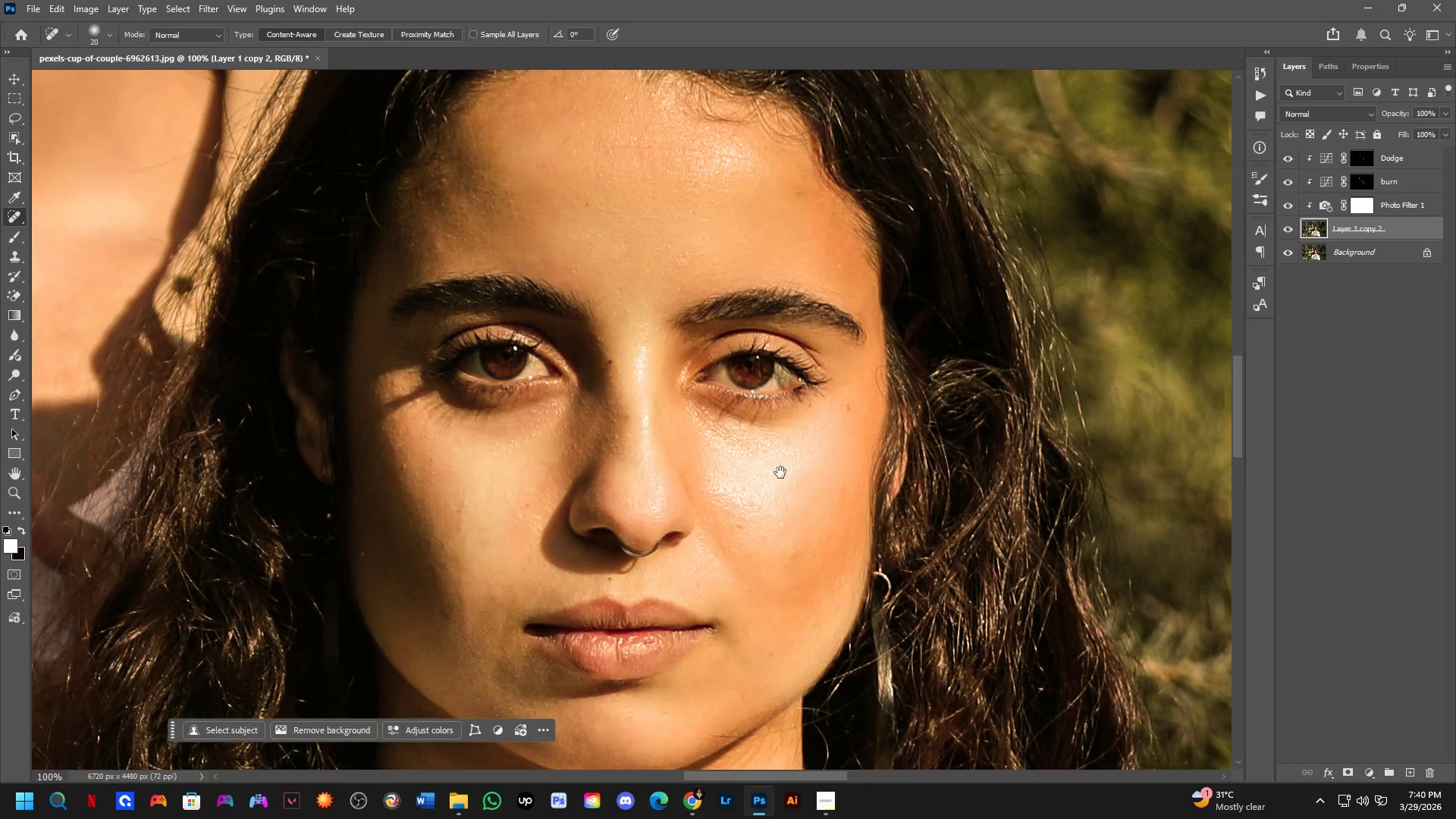 
scroll: coordinate [769, 564], scroll_direction: down, amount: 2.0
 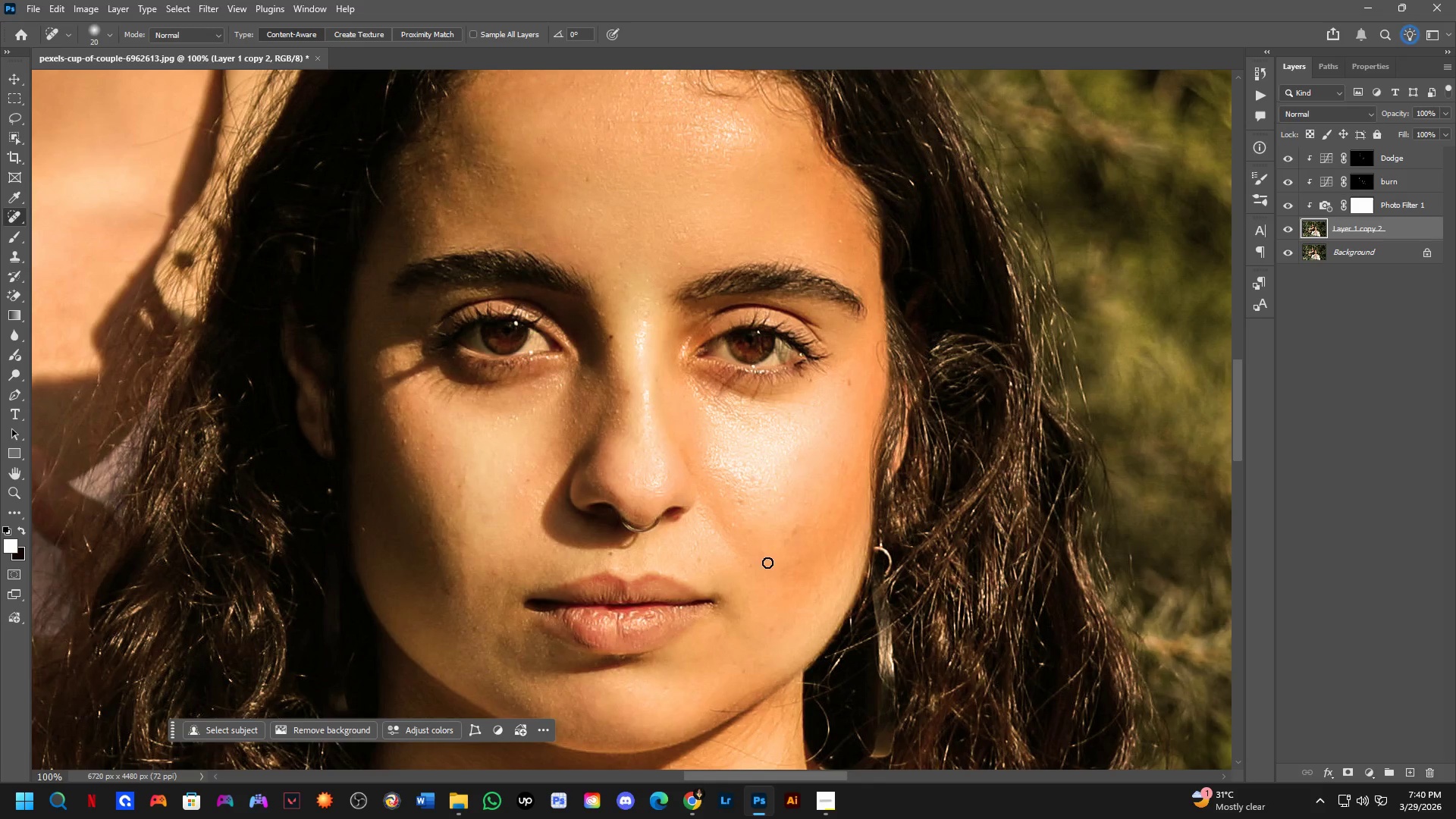 
hold_key(key=Space, duration=3.7)
 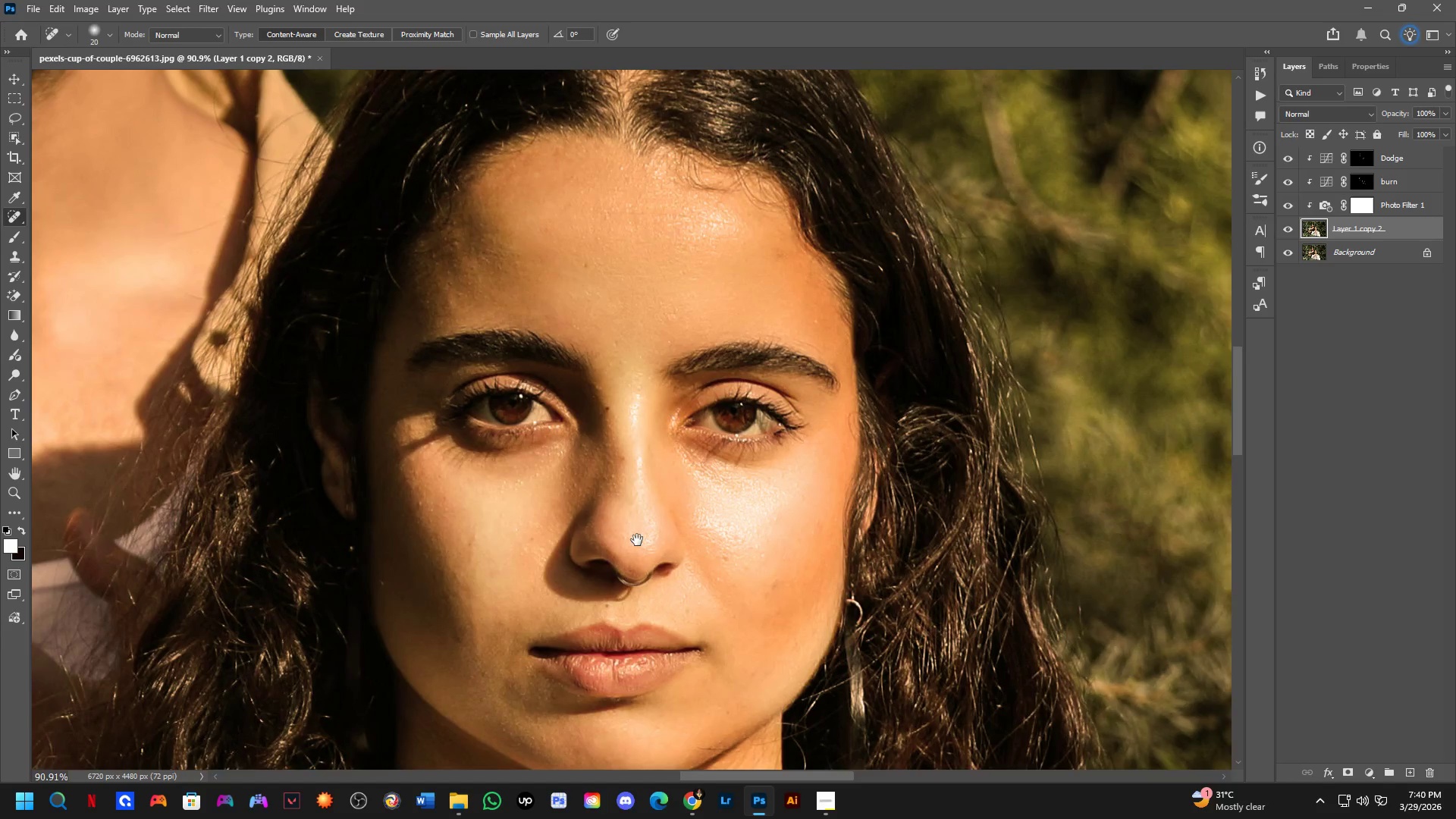 
key(Shift+ShiftLeft)
 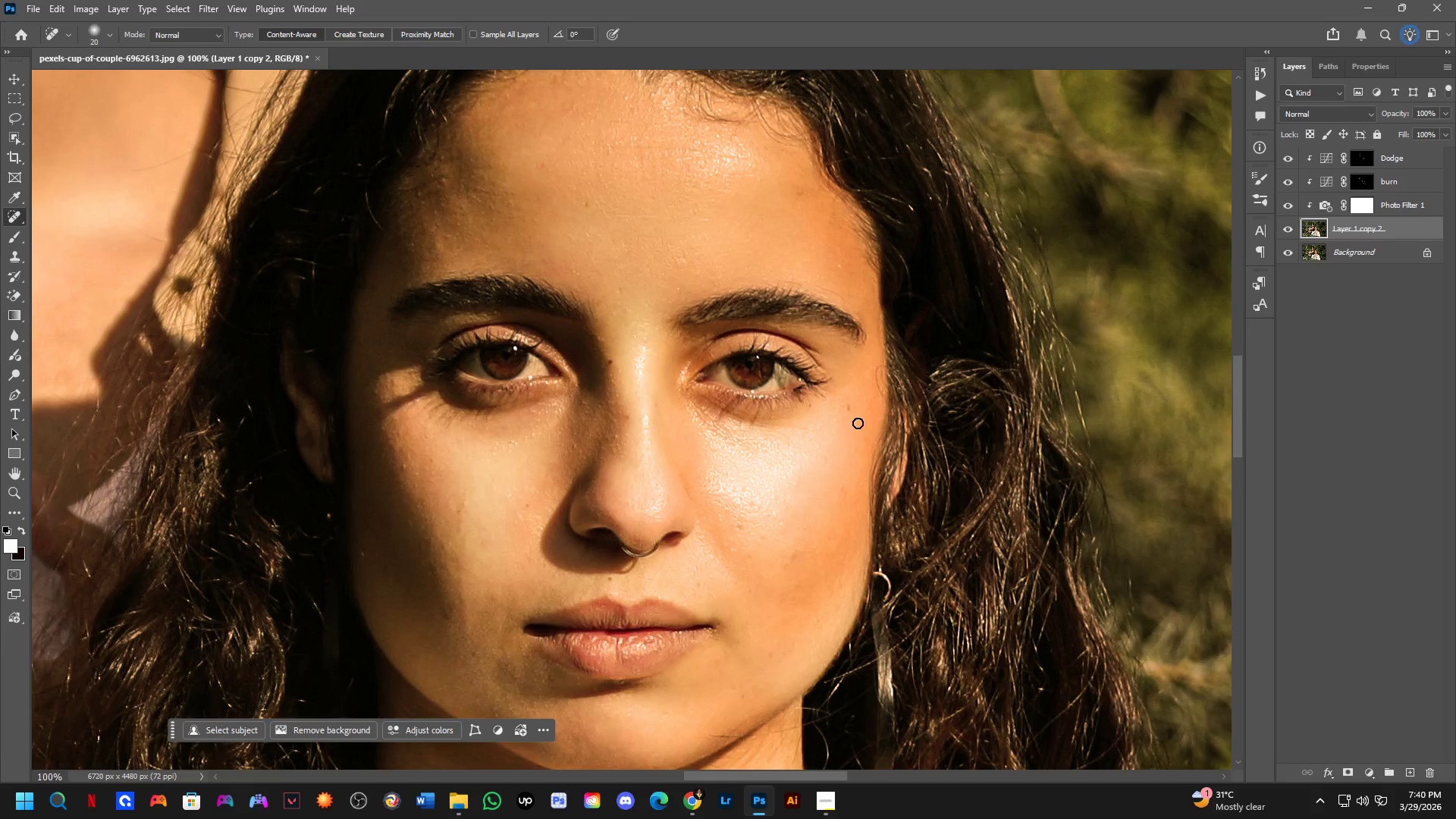 
left_click_drag(start_coordinate=[841, 403], to_coordinate=[840, 419])
 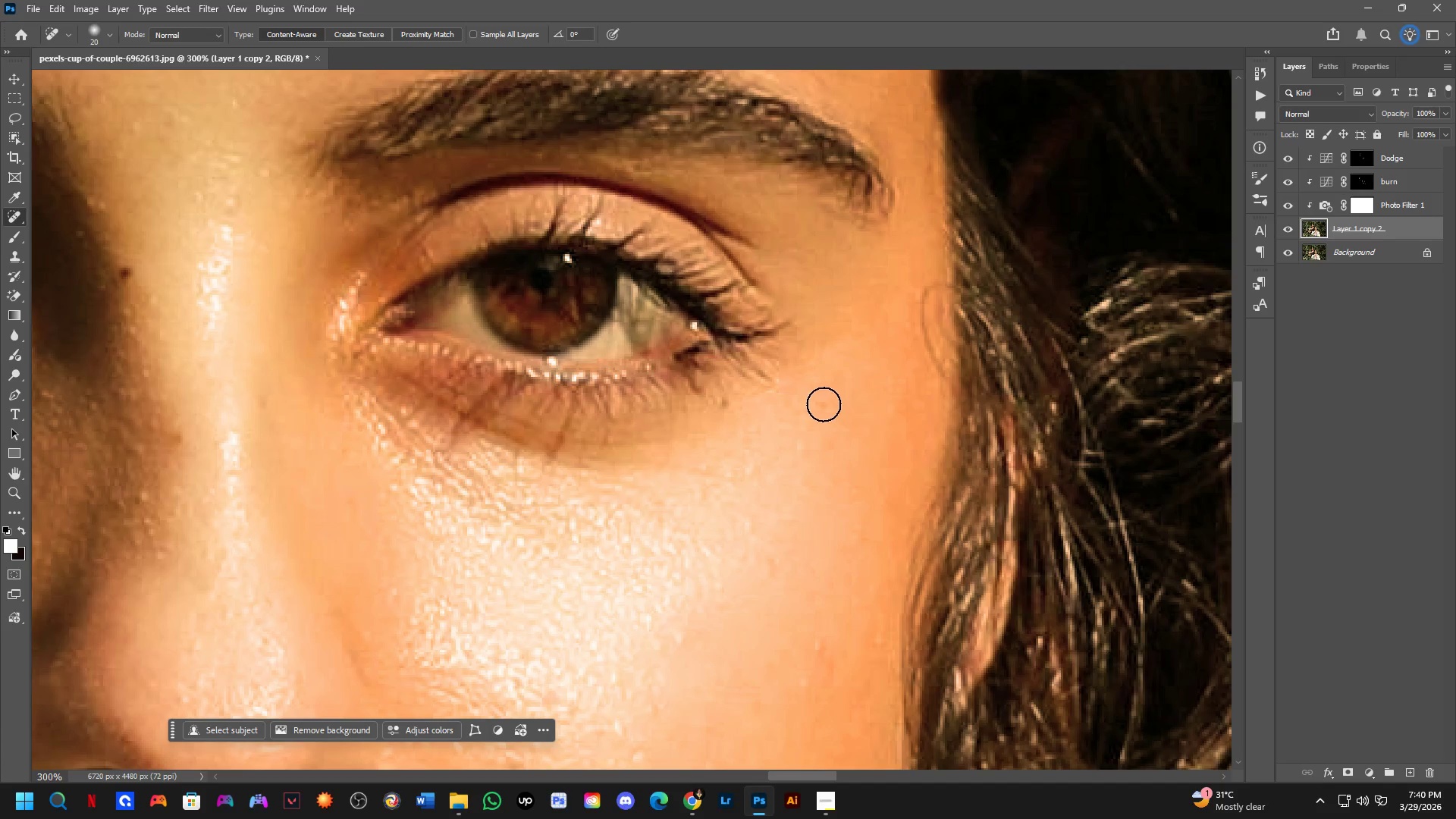 
scroll: coordinate [851, 405], scroll_direction: up, amount: 2.0
 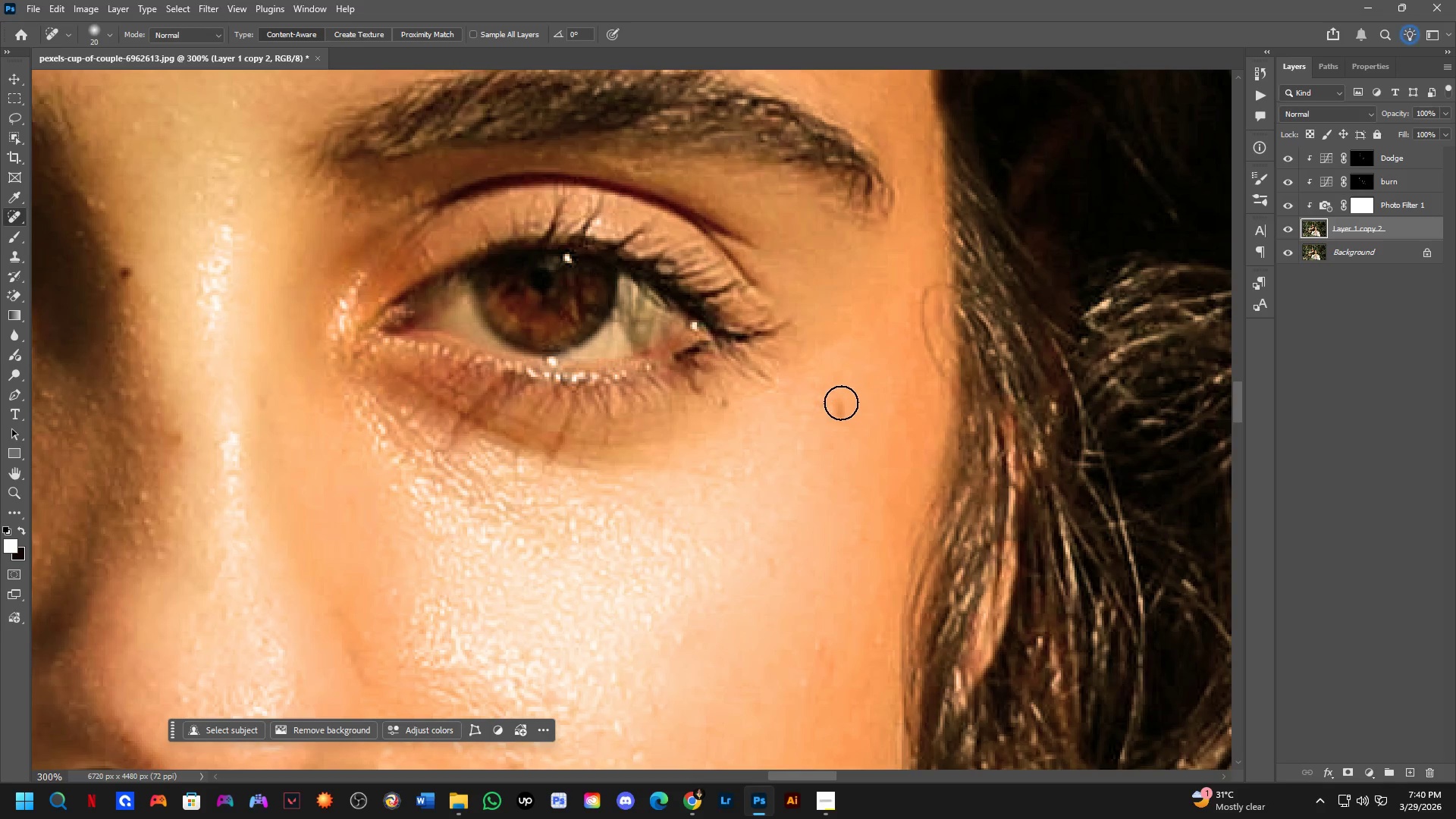 
left_click_drag(start_coordinate=[824, 404], to_coordinate=[815, 408])
 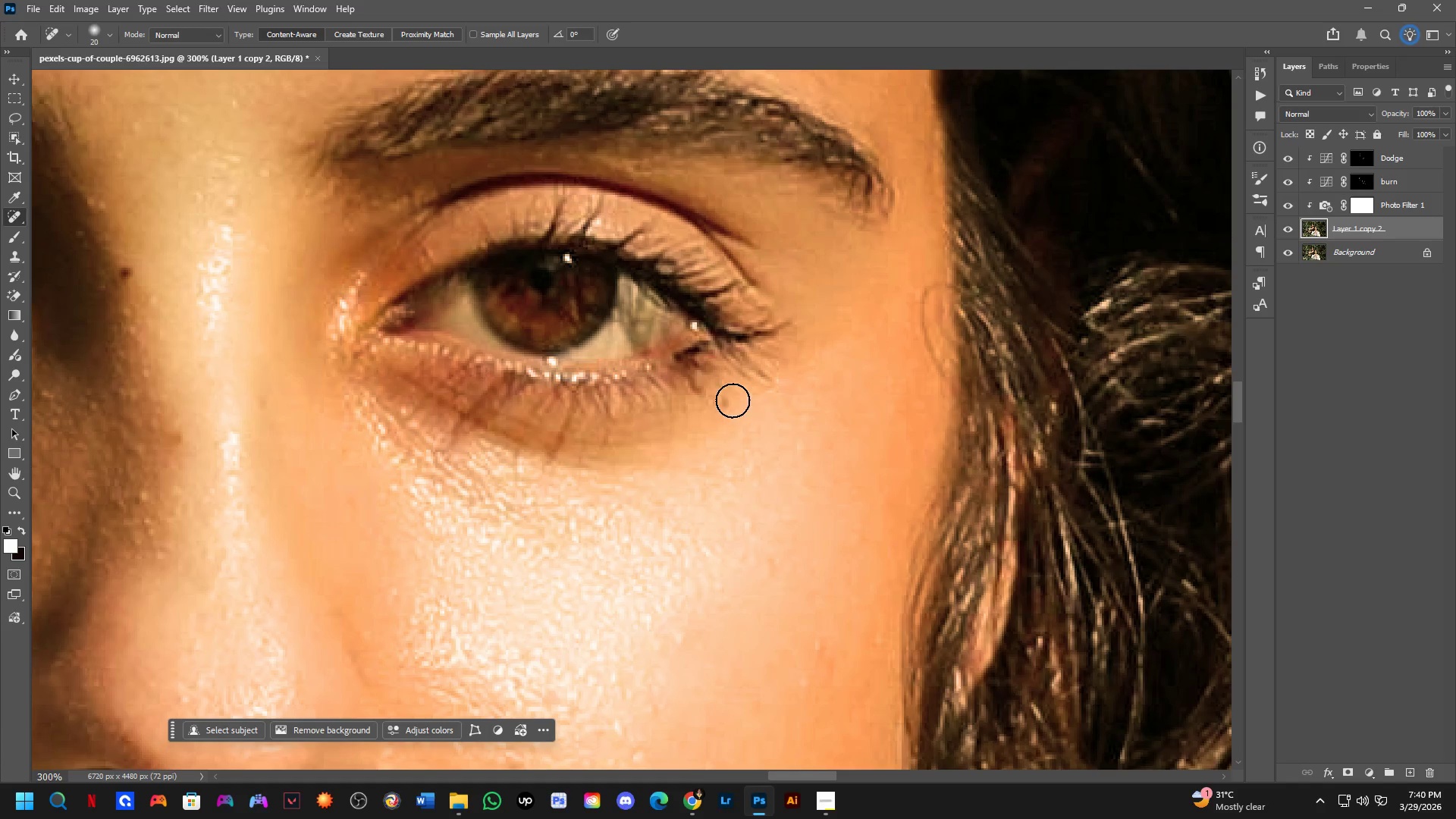 
left_click_drag(start_coordinate=[726, 401], to_coordinate=[719, 406])
 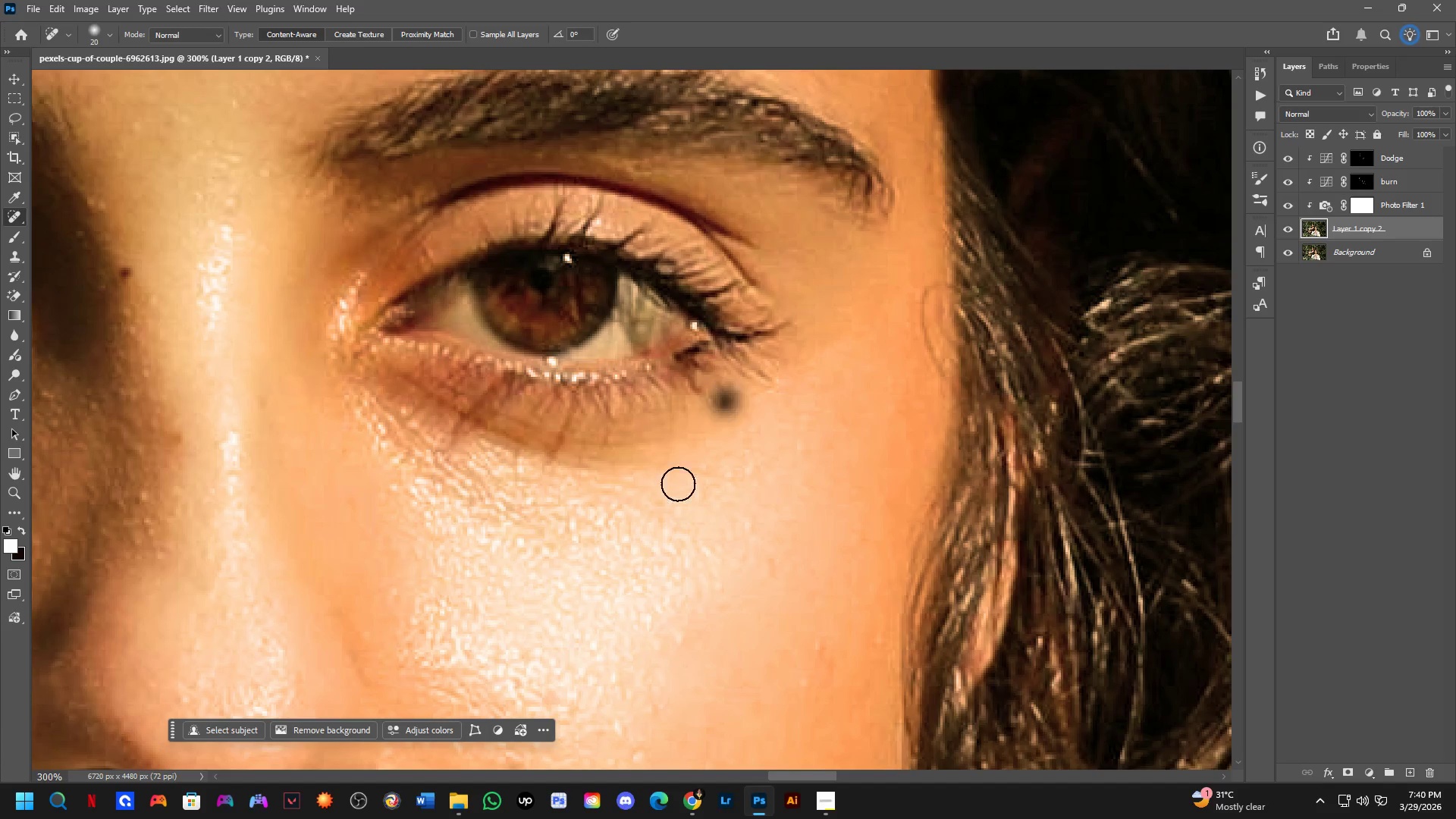 
key(Shift+ShiftLeft)
 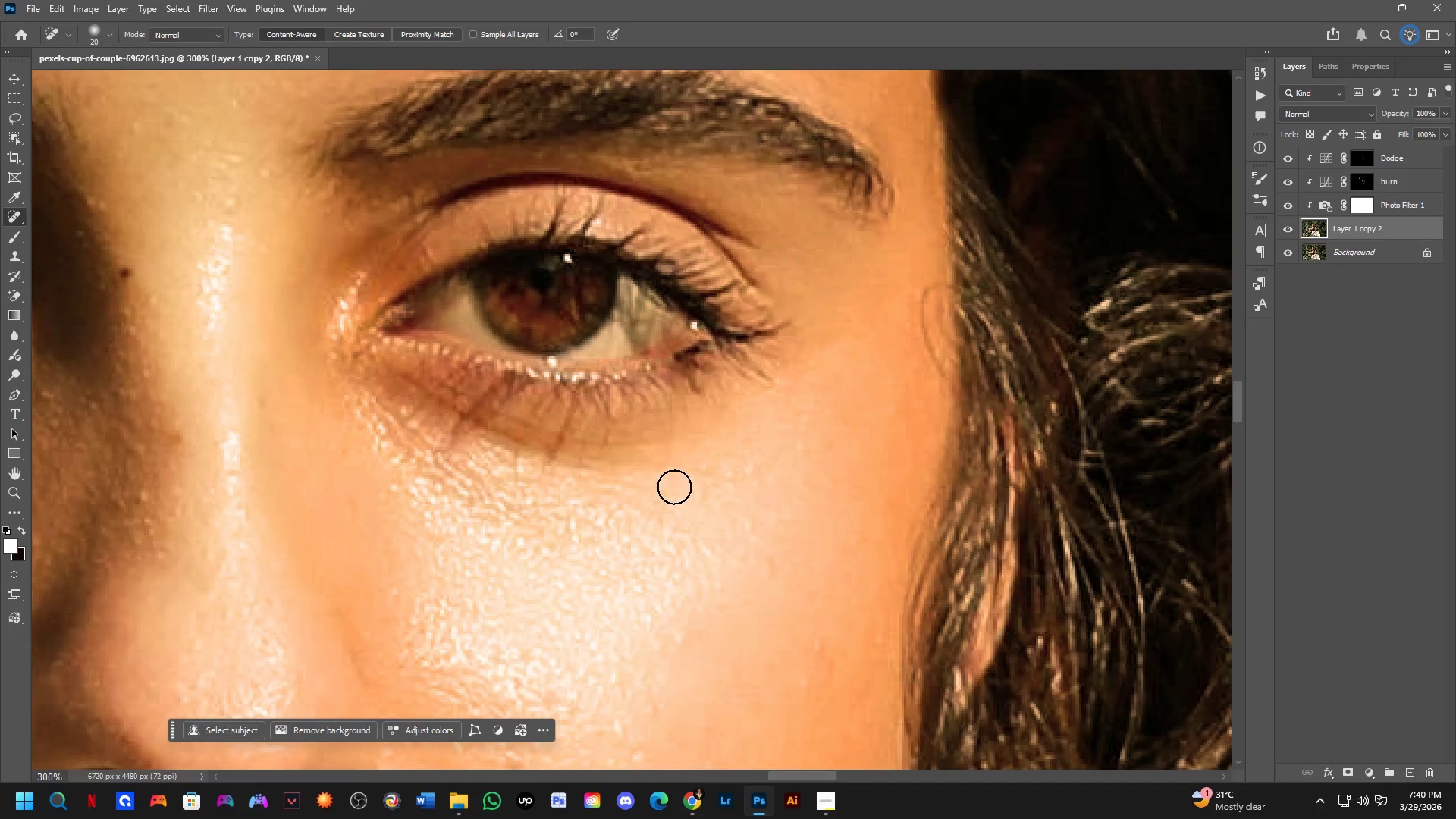 
scroll: coordinate [691, 464], scroll_direction: down, amount: 3.0
 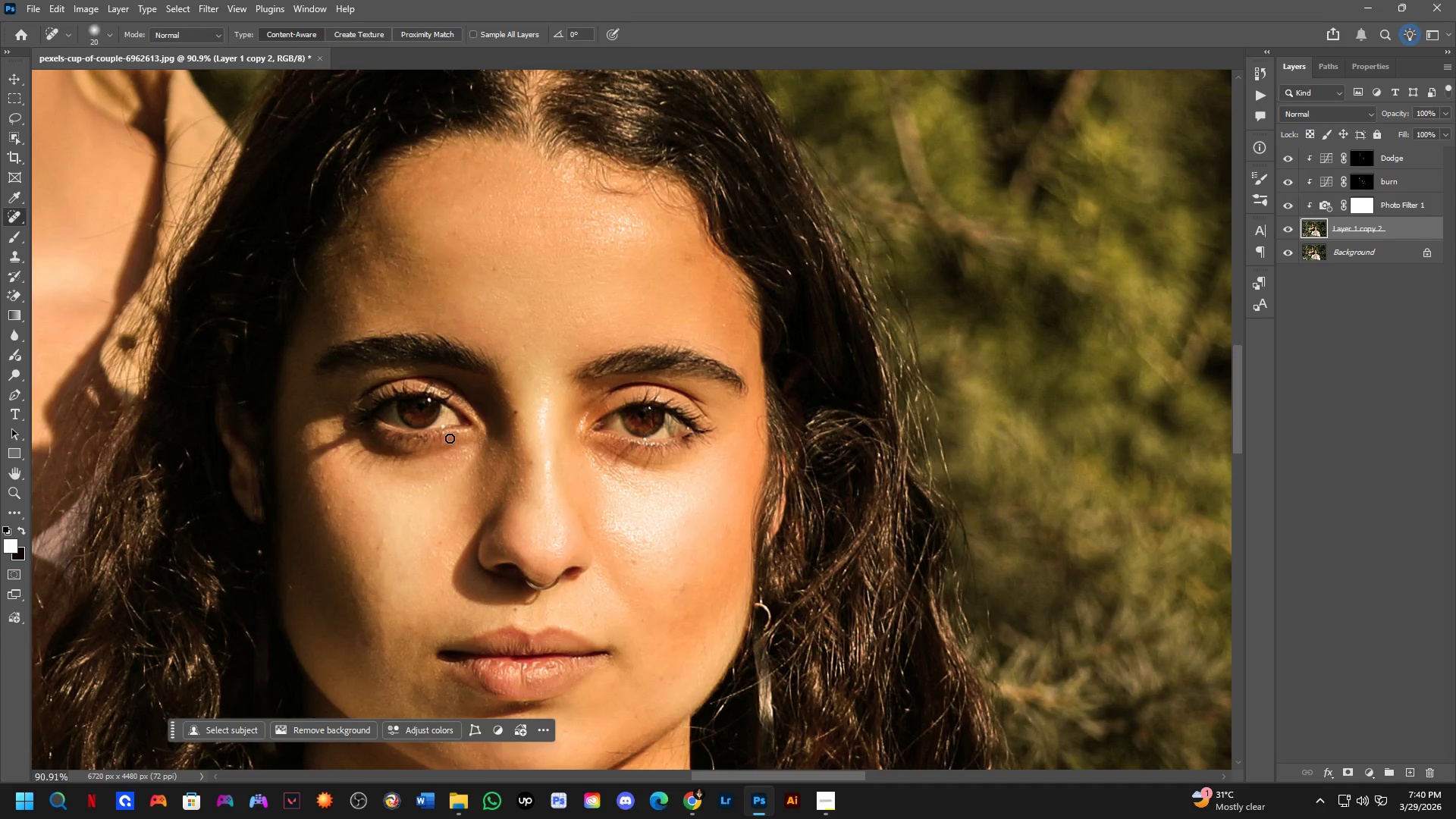 
hold_key(key=Space, duration=0.52)
 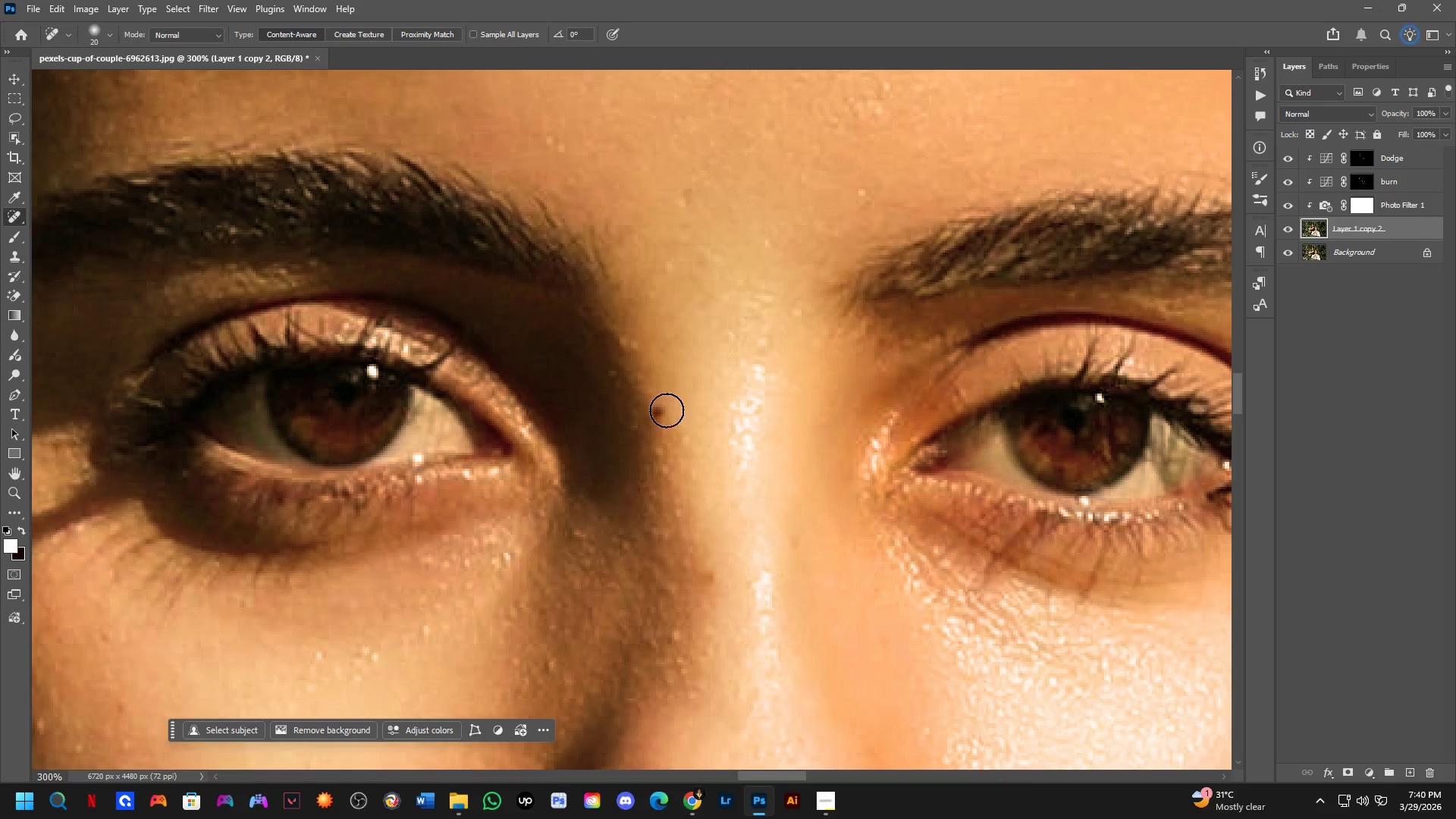 
left_click_drag(start_coordinate=[574, 579], to_coordinate=[654, 573])
 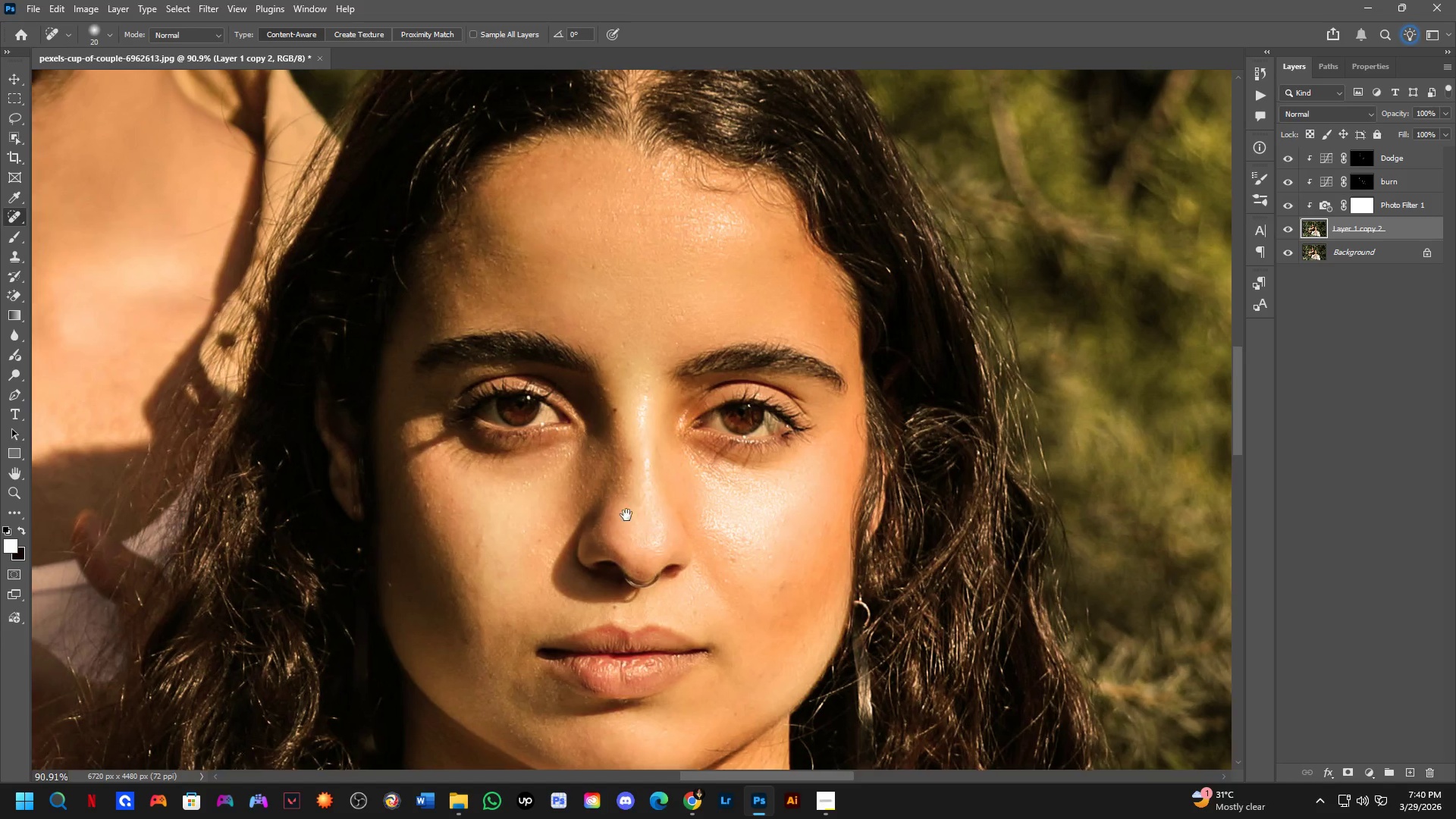 
key(Shift+ShiftLeft)
 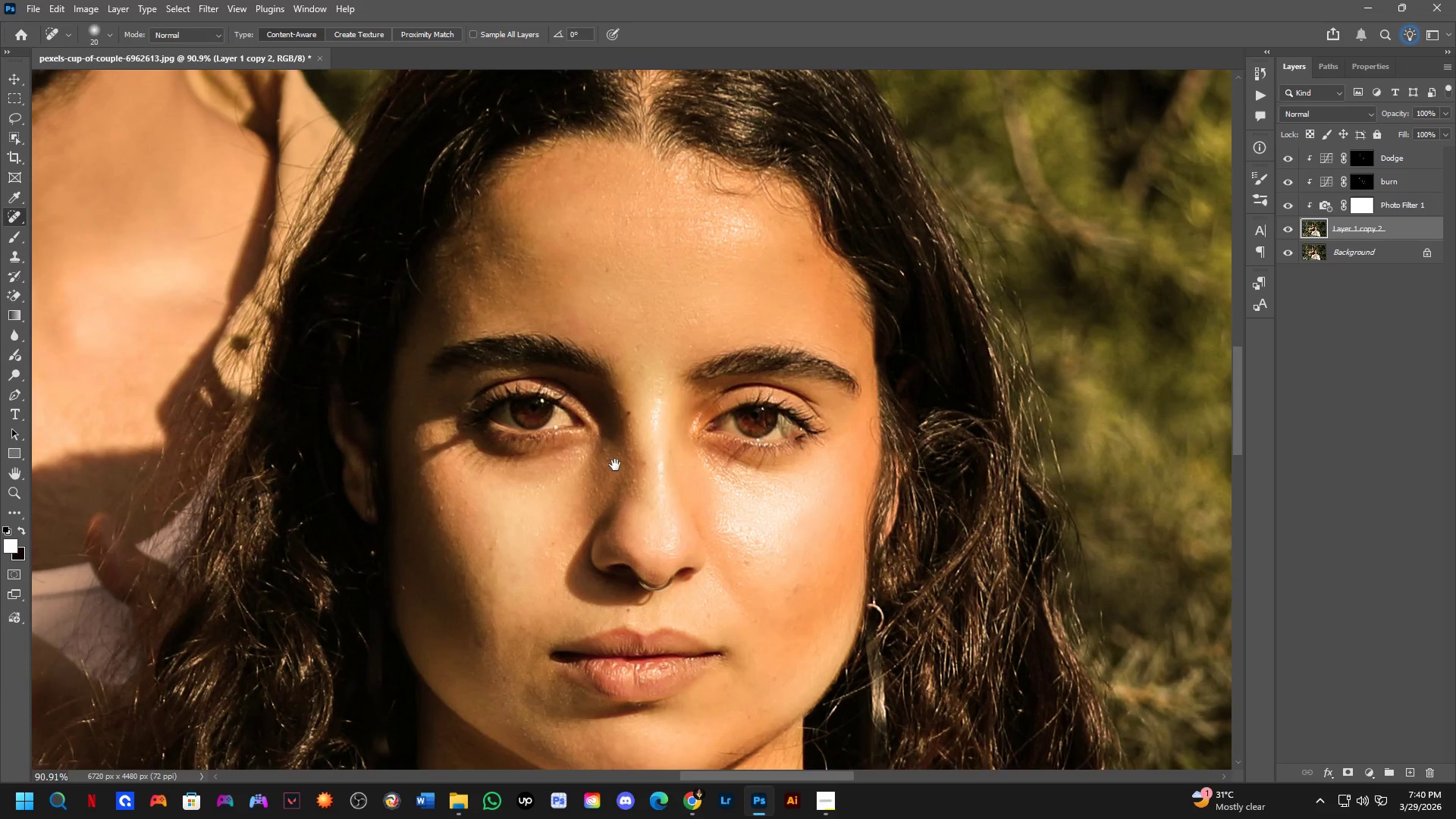 
key(Shift+ShiftLeft)
 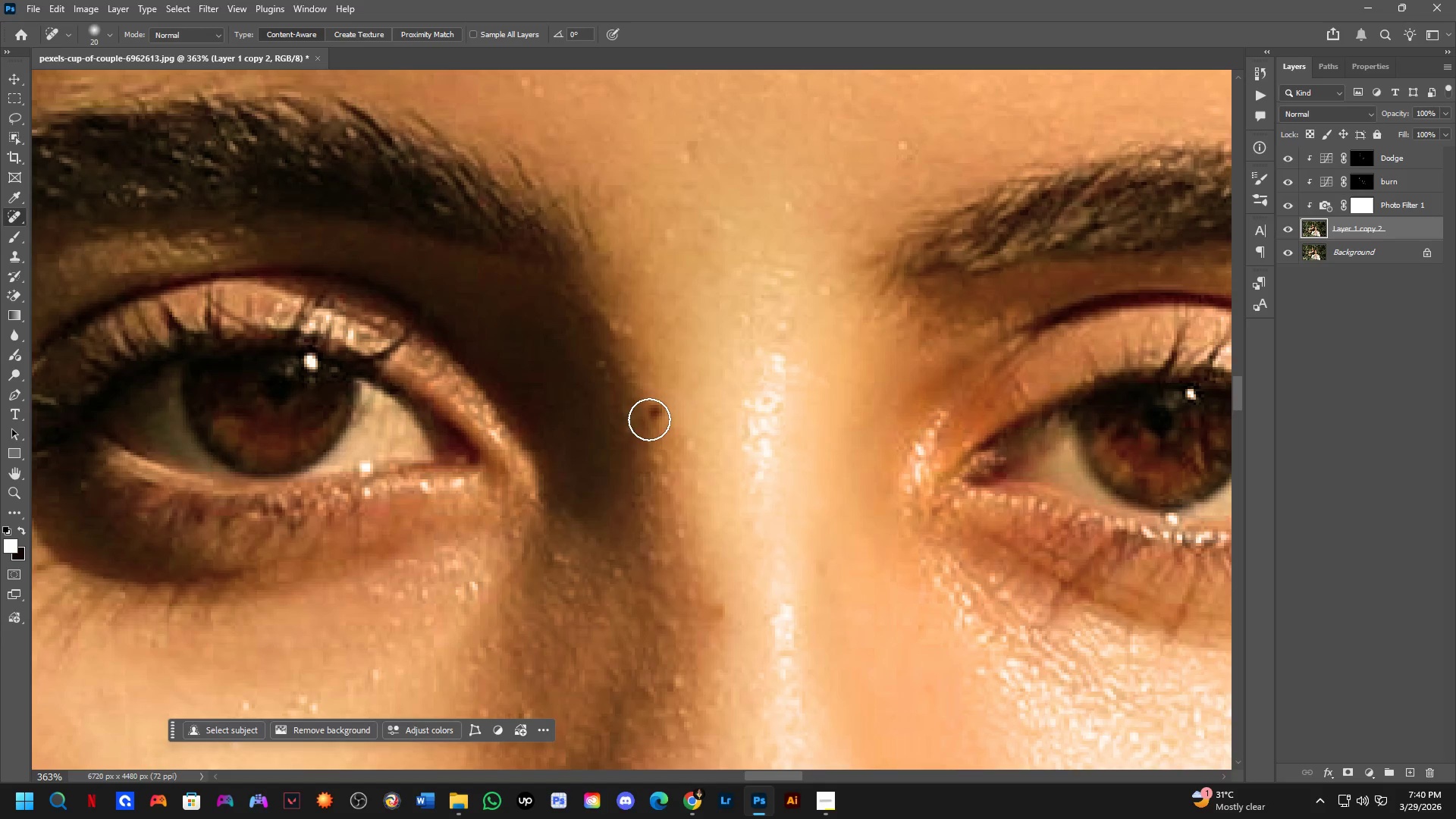 
left_click_drag(start_coordinate=[653, 408], to_coordinate=[658, 437])
 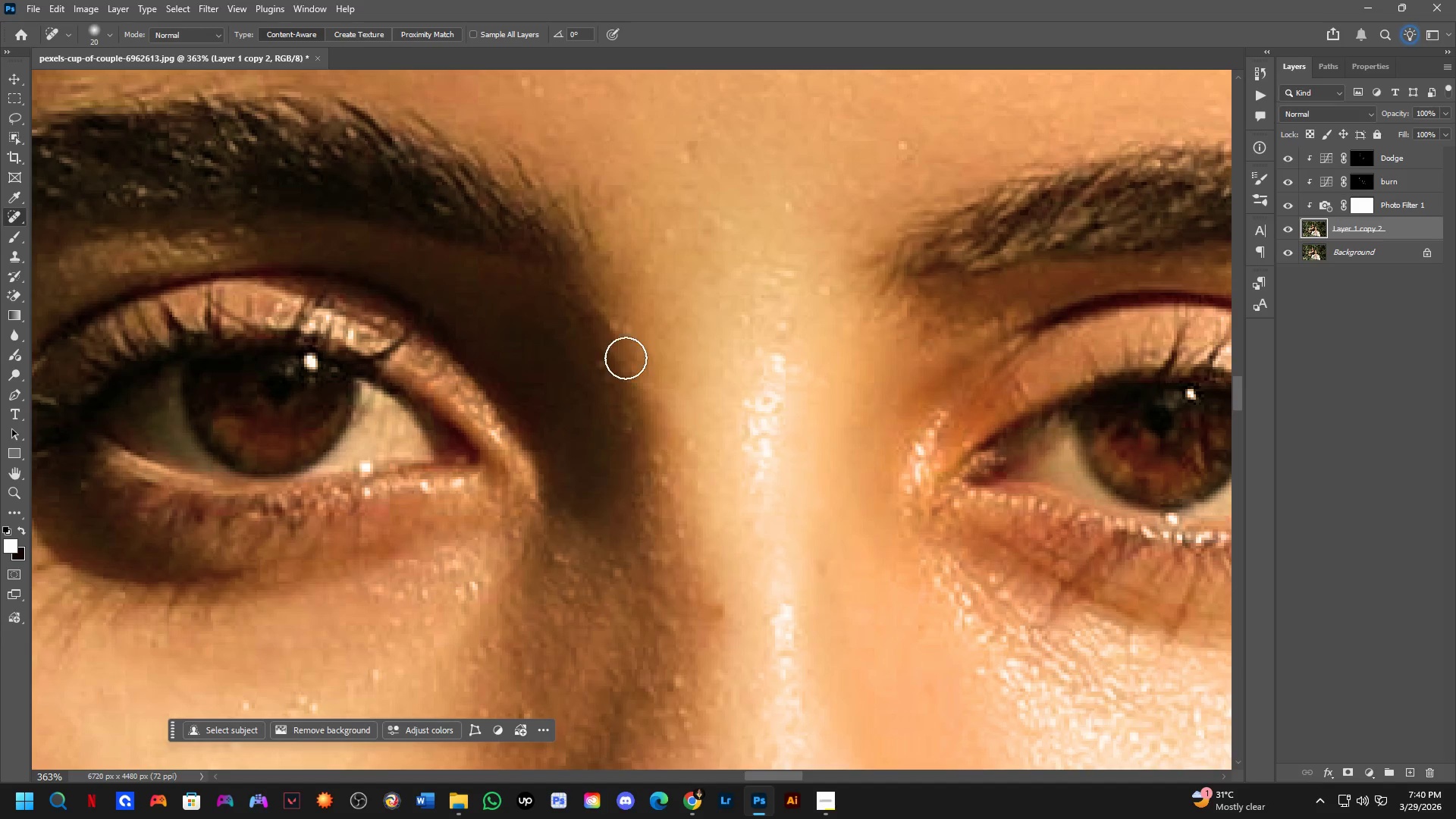 
scroll: coordinate [664, 420], scroll_direction: up, amount: 5.0
 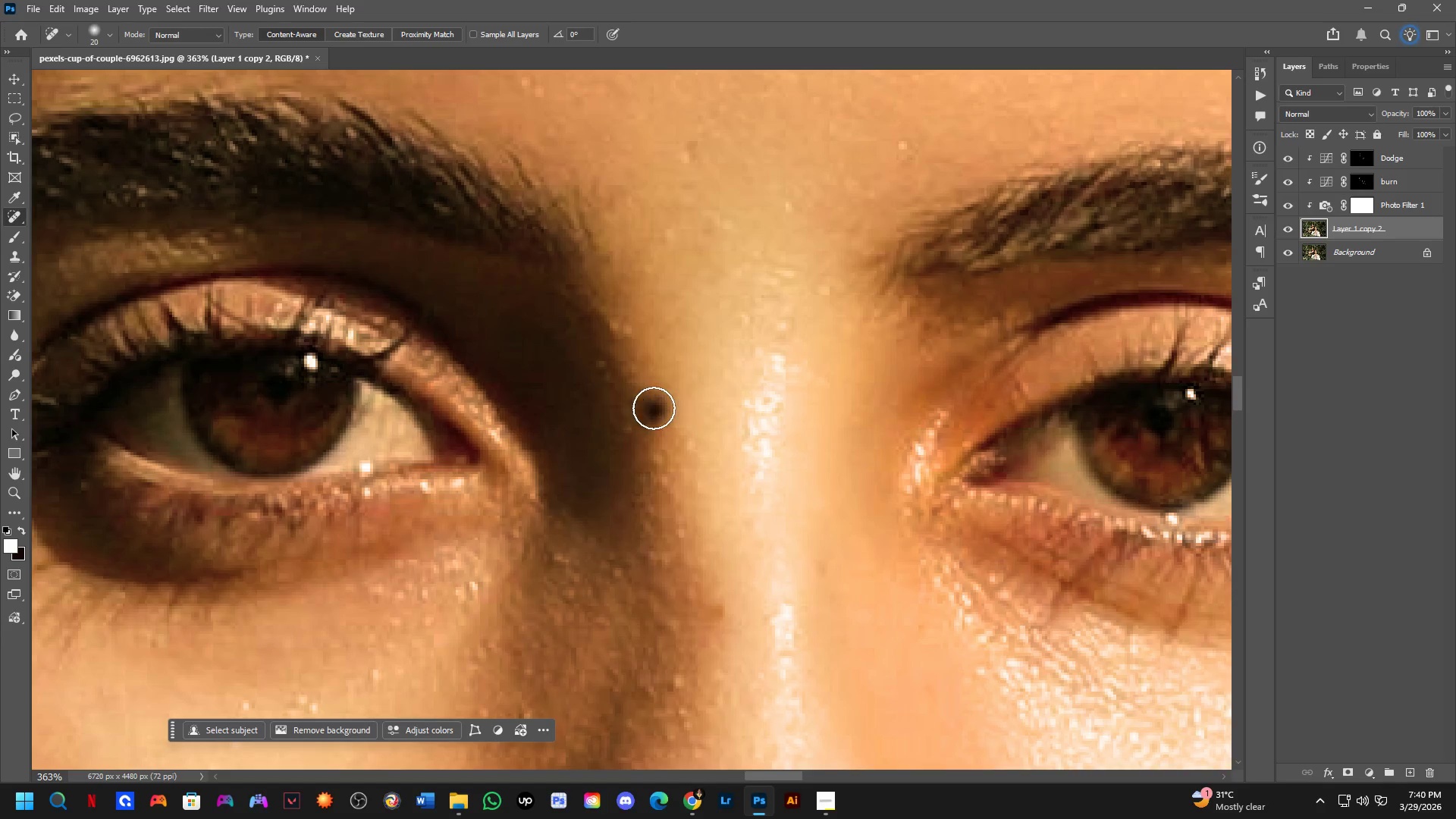 
key(Shift+ShiftLeft)
 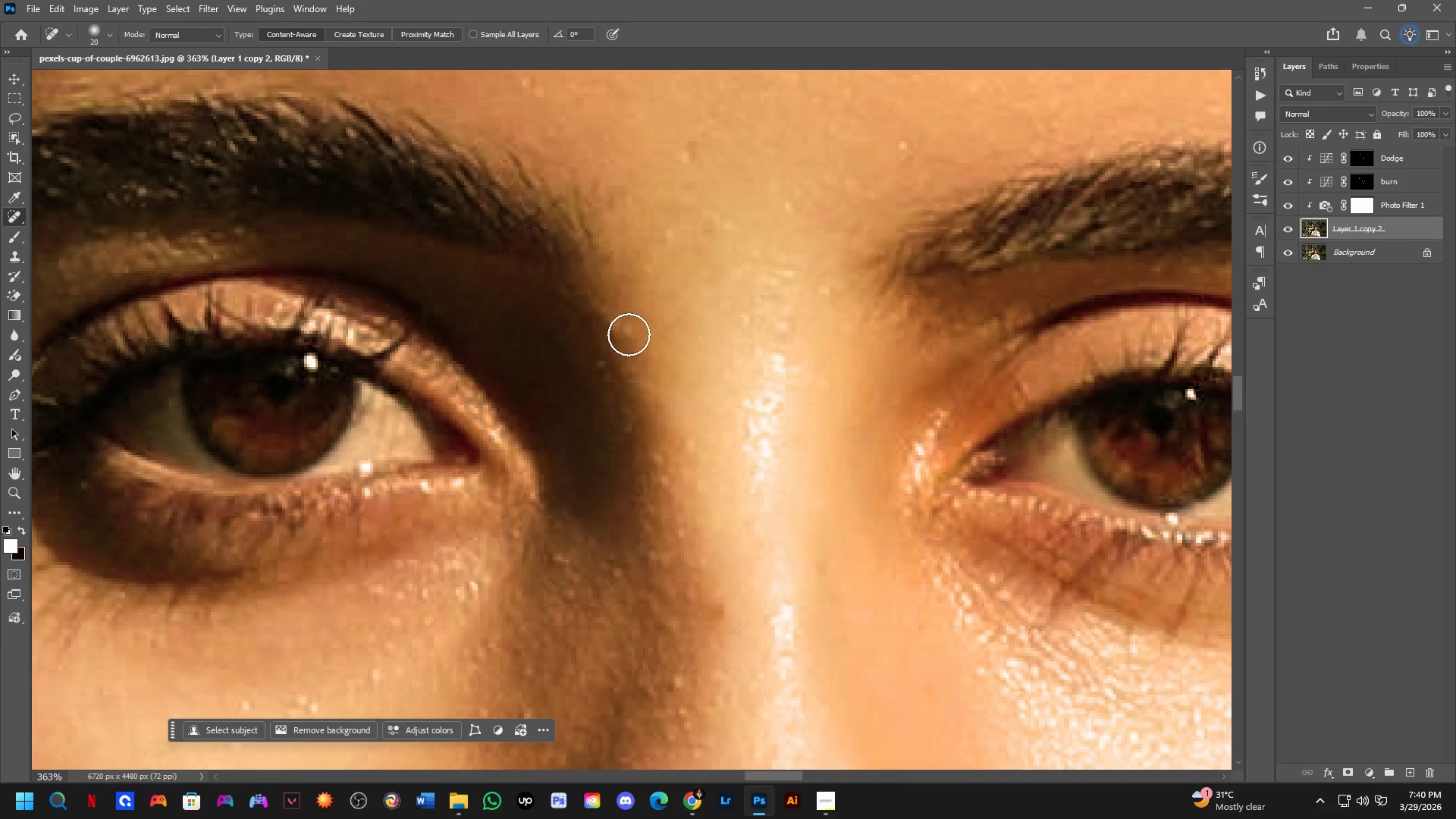 
hold_key(key=Space, duration=0.44)
 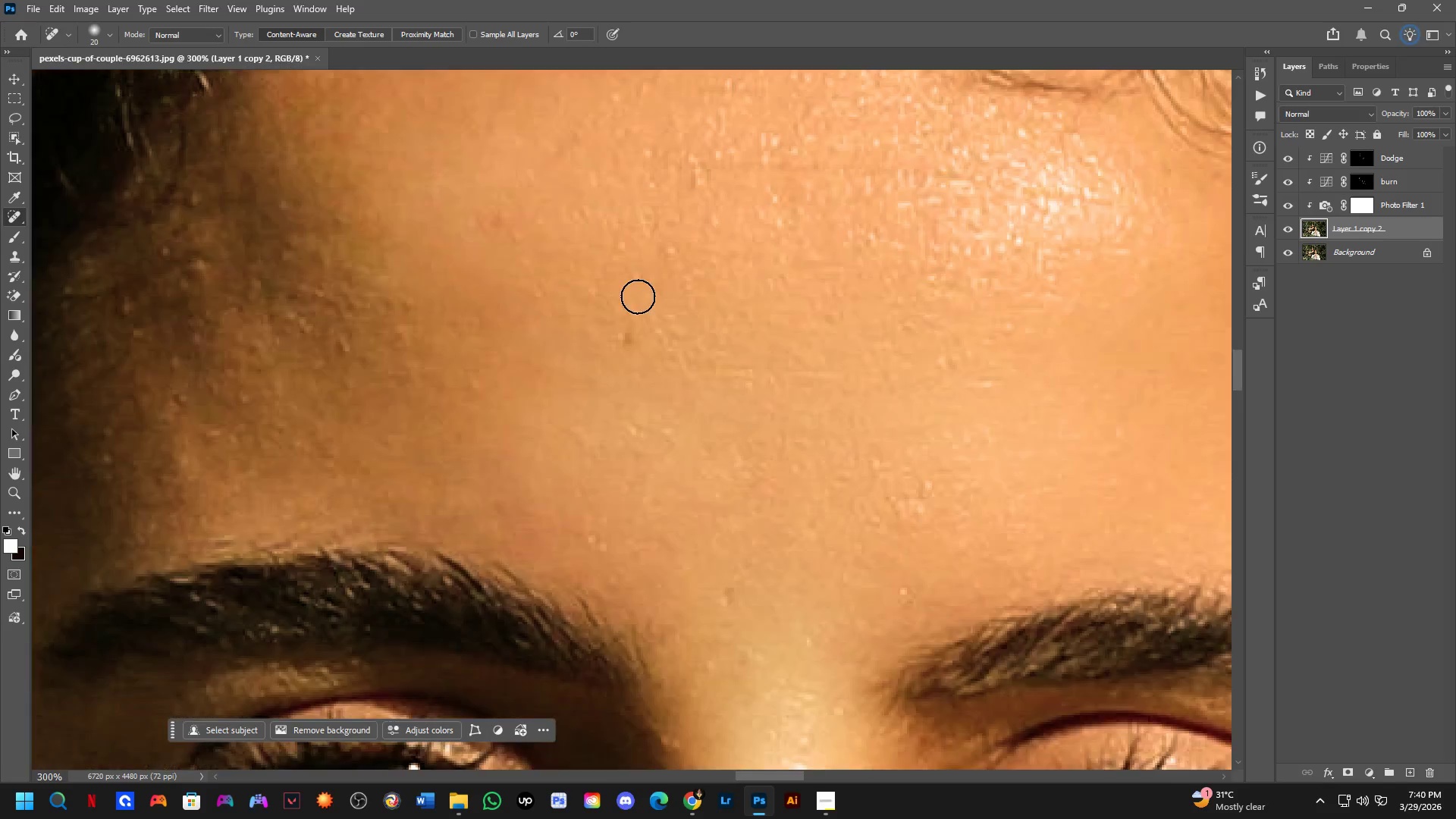 
left_click_drag(start_coordinate=[668, 275], to_coordinate=[688, 379])
 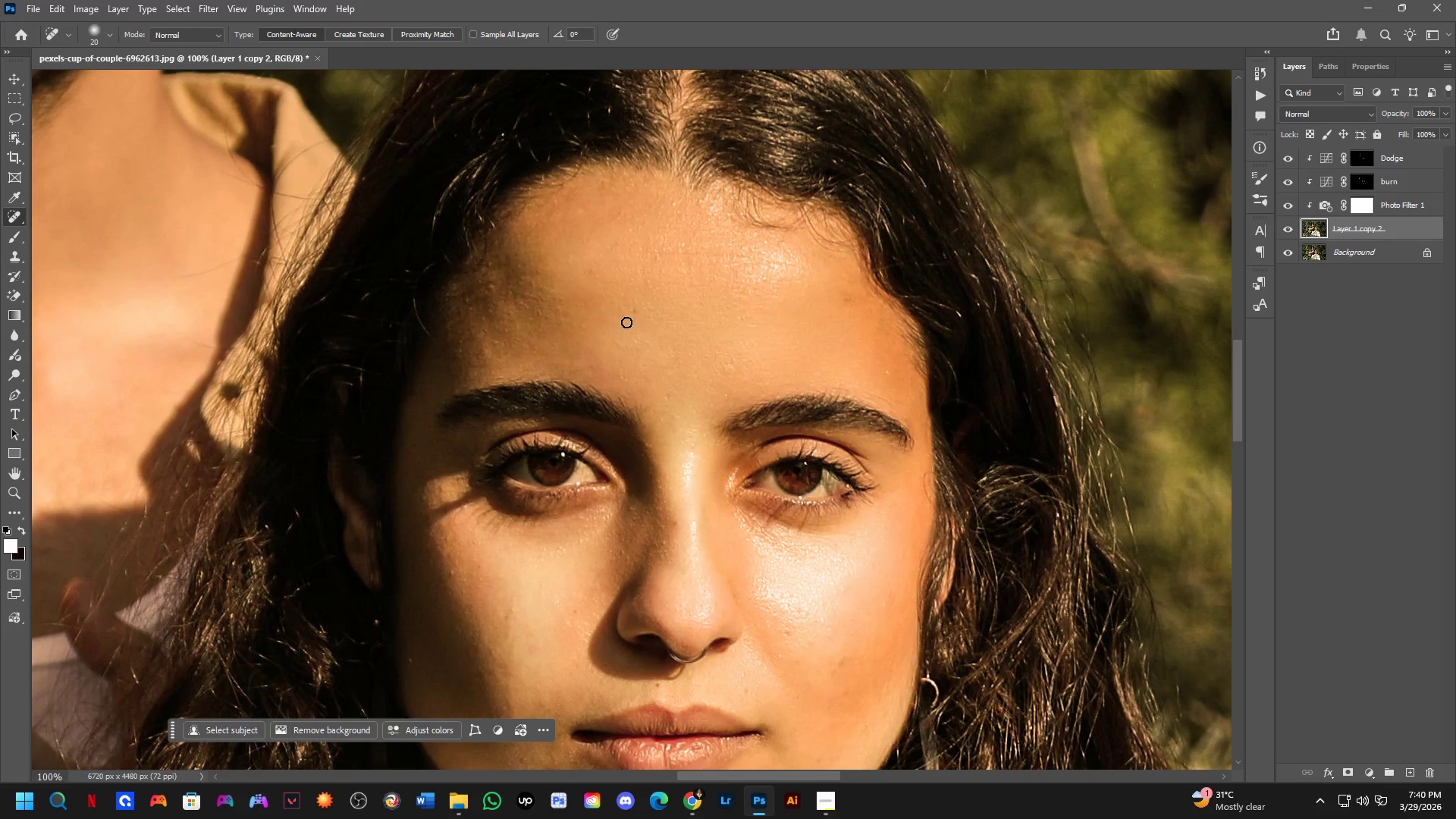 
scroll: coordinate [630, 333], scroll_direction: down, amount: 3.0
 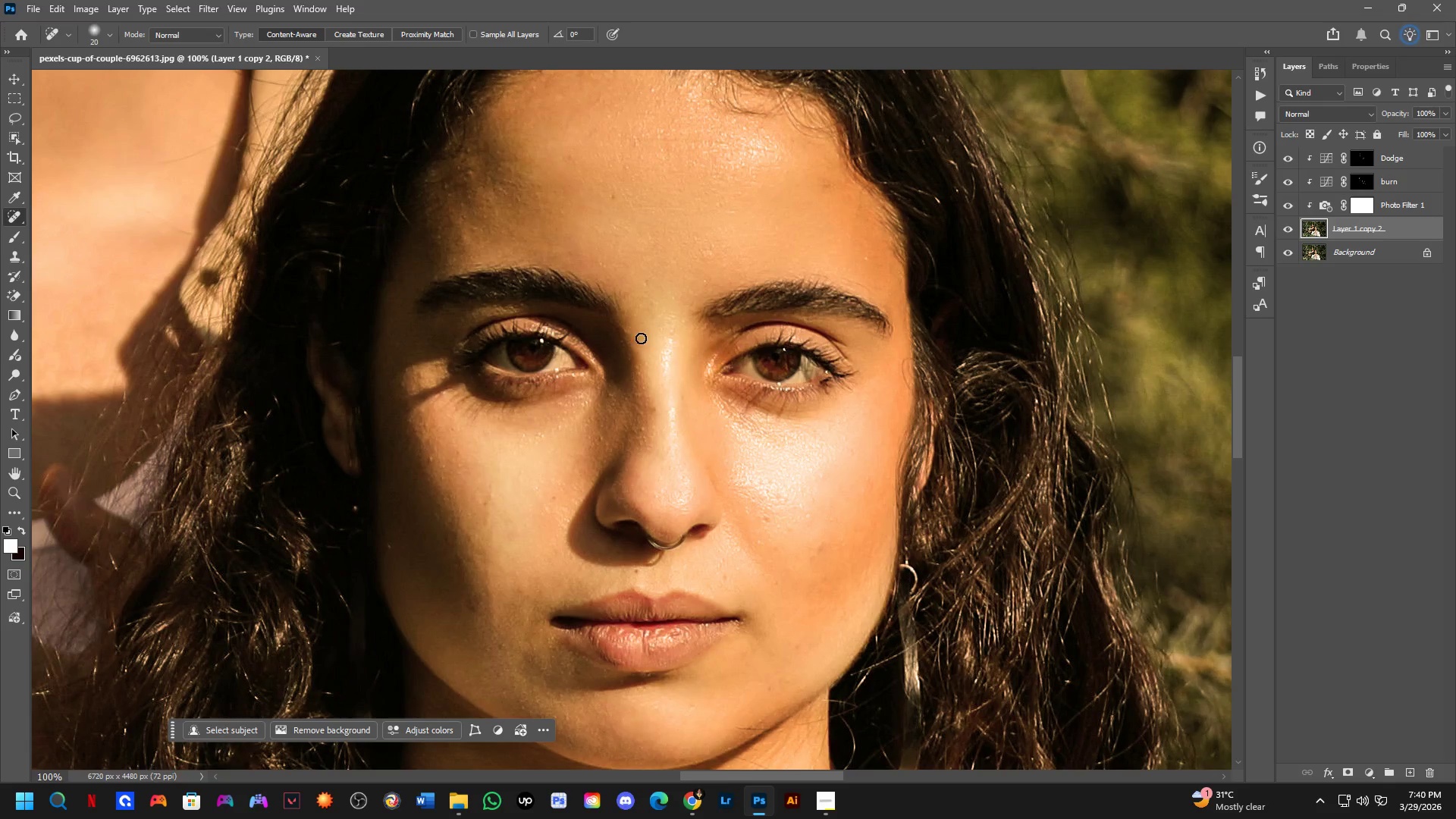 
key(Shift+ShiftLeft)
 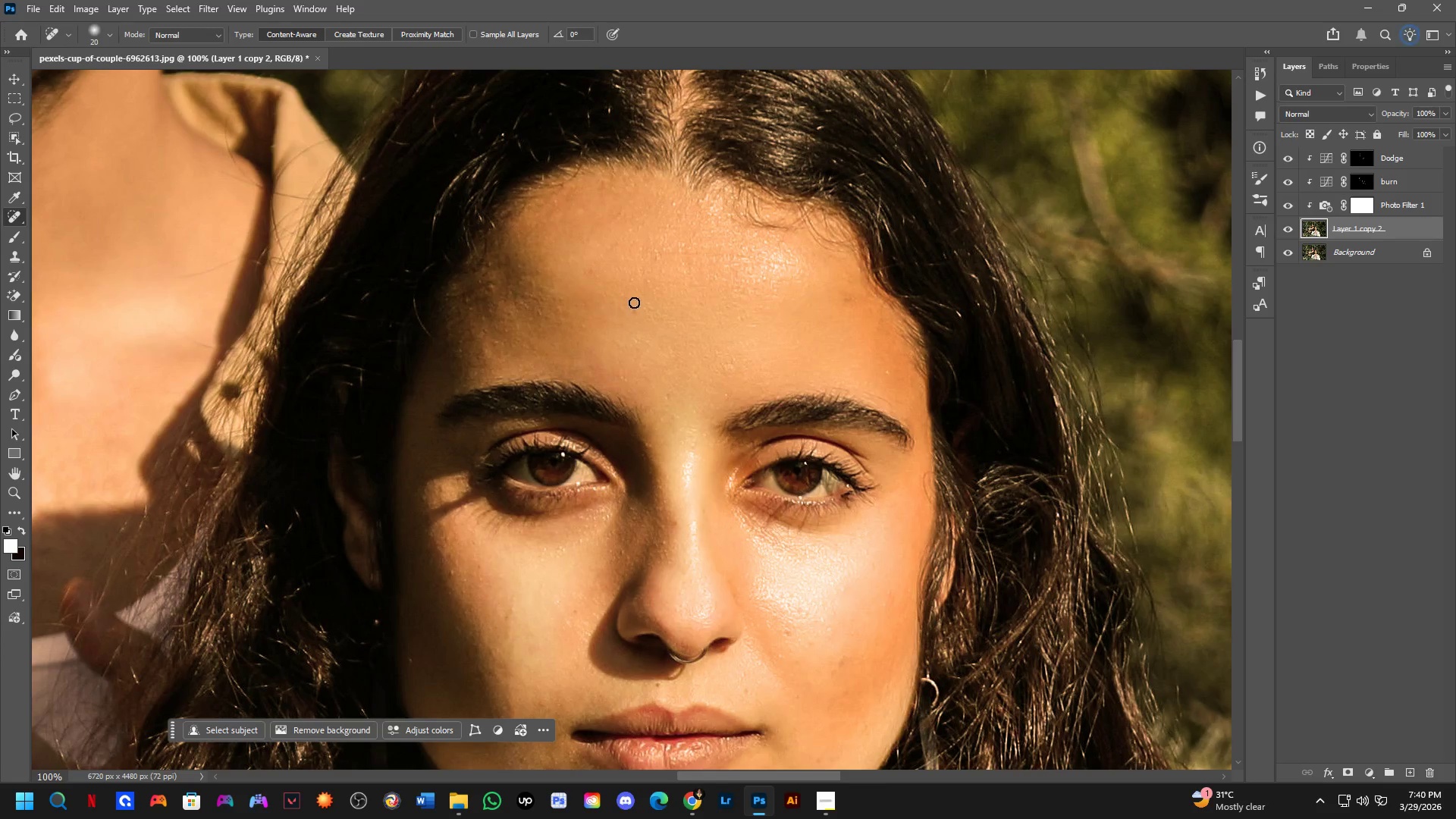 
scroll: coordinate [638, 297], scroll_direction: up, amount: 2.0
 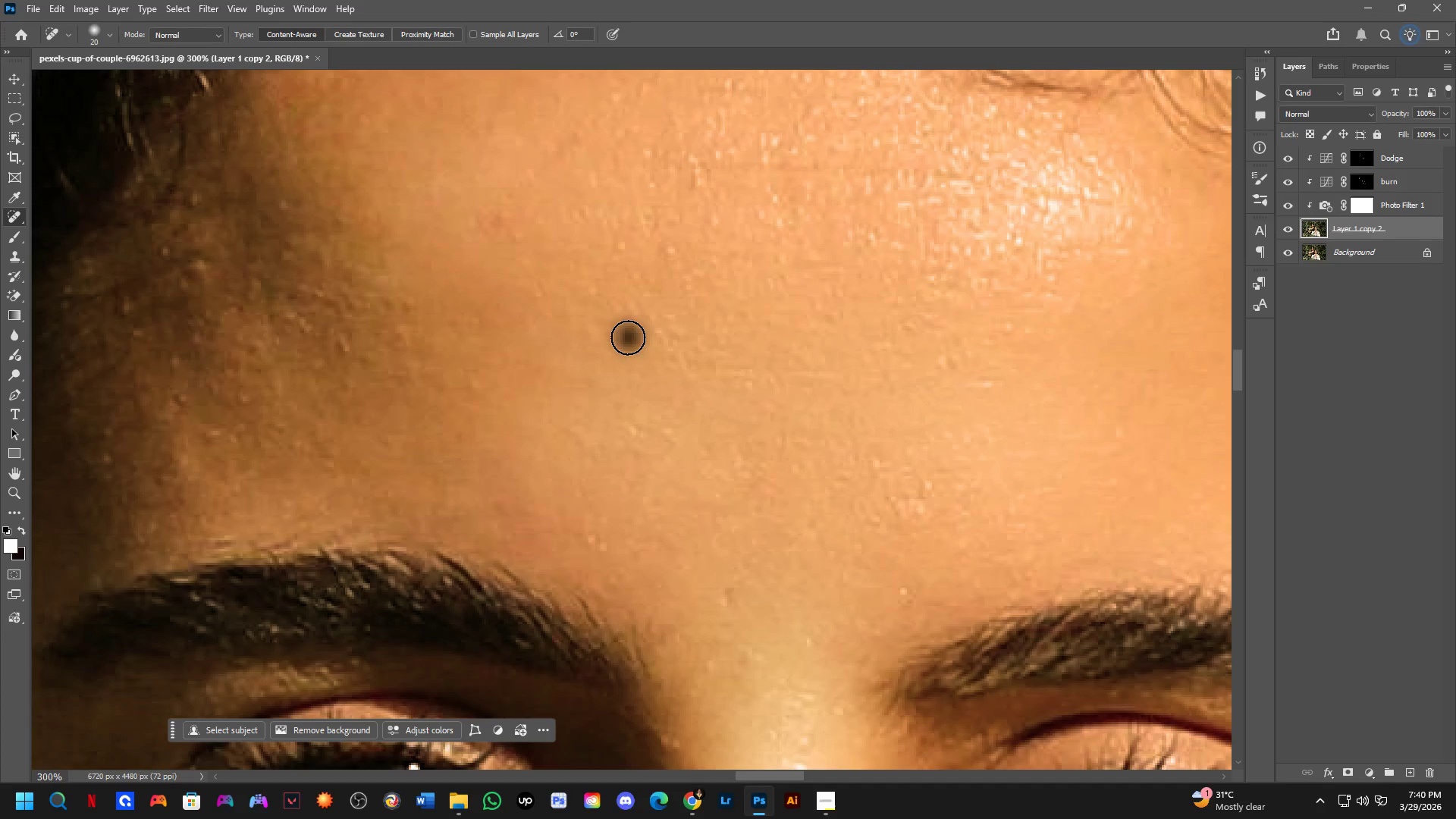 
key(Shift+ShiftLeft)
 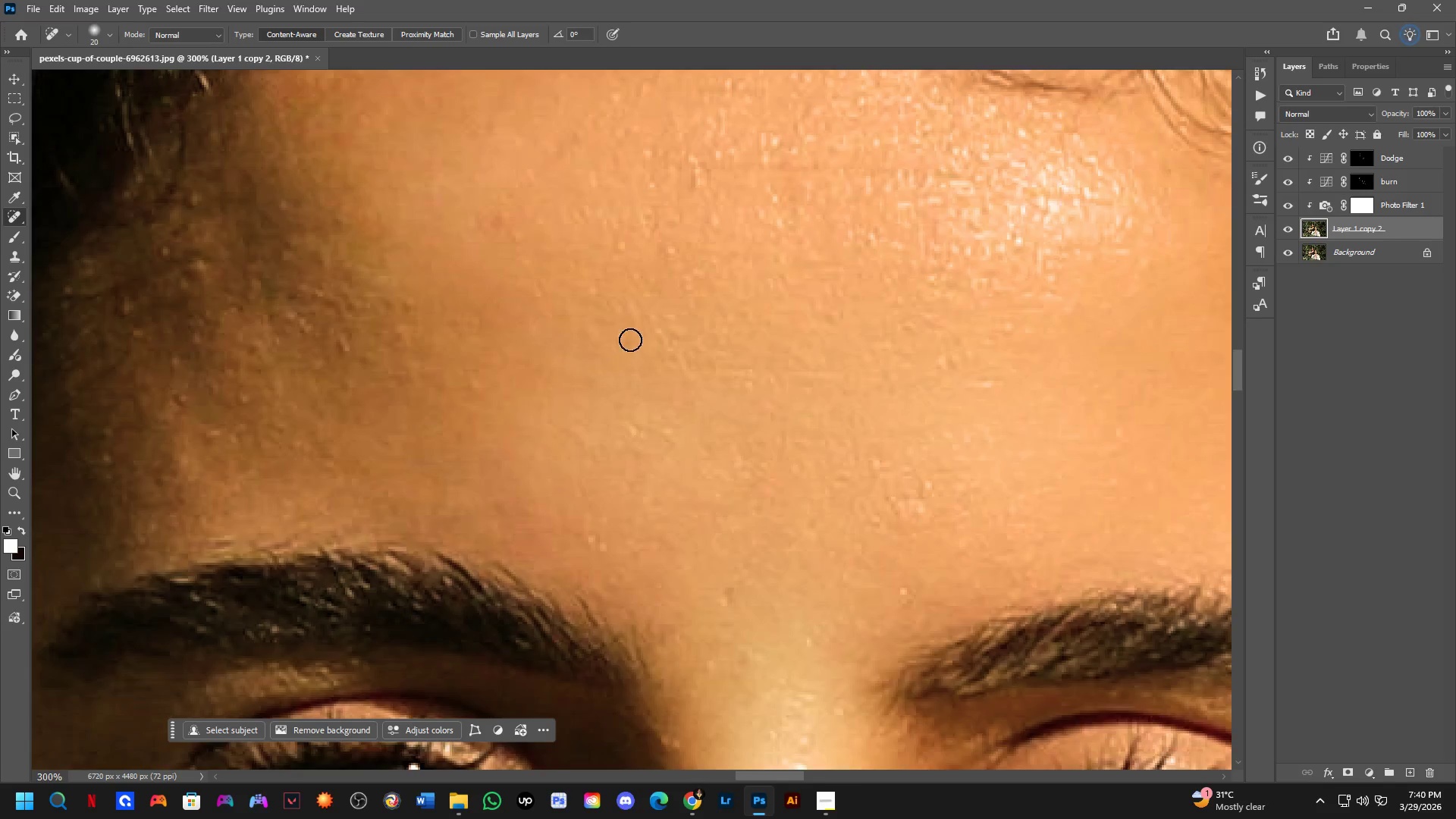 
hold_key(key=Space, duration=0.61)
 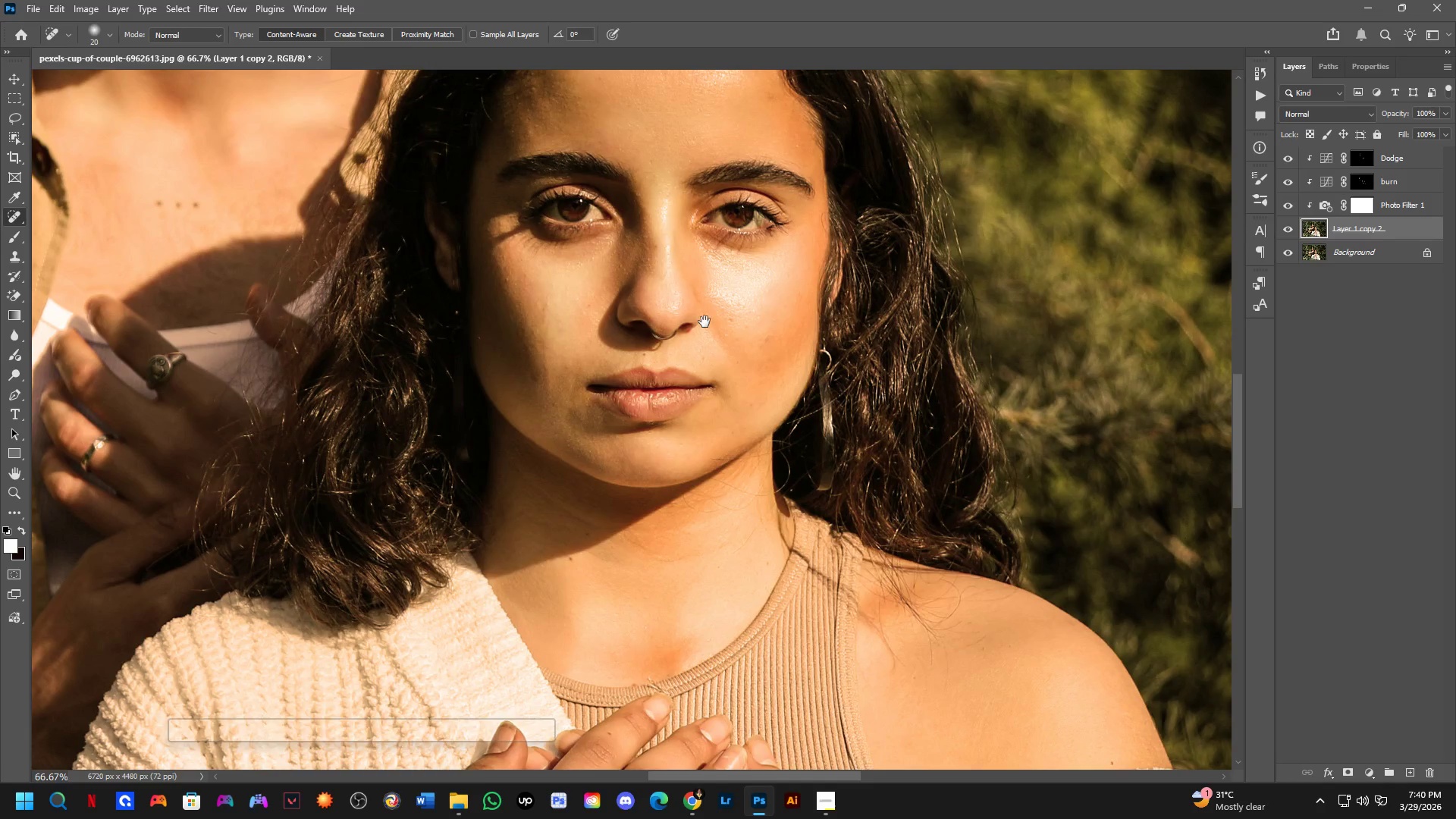 
left_click_drag(start_coordinate=[605, 325], to_coordinate=[582, 259])
 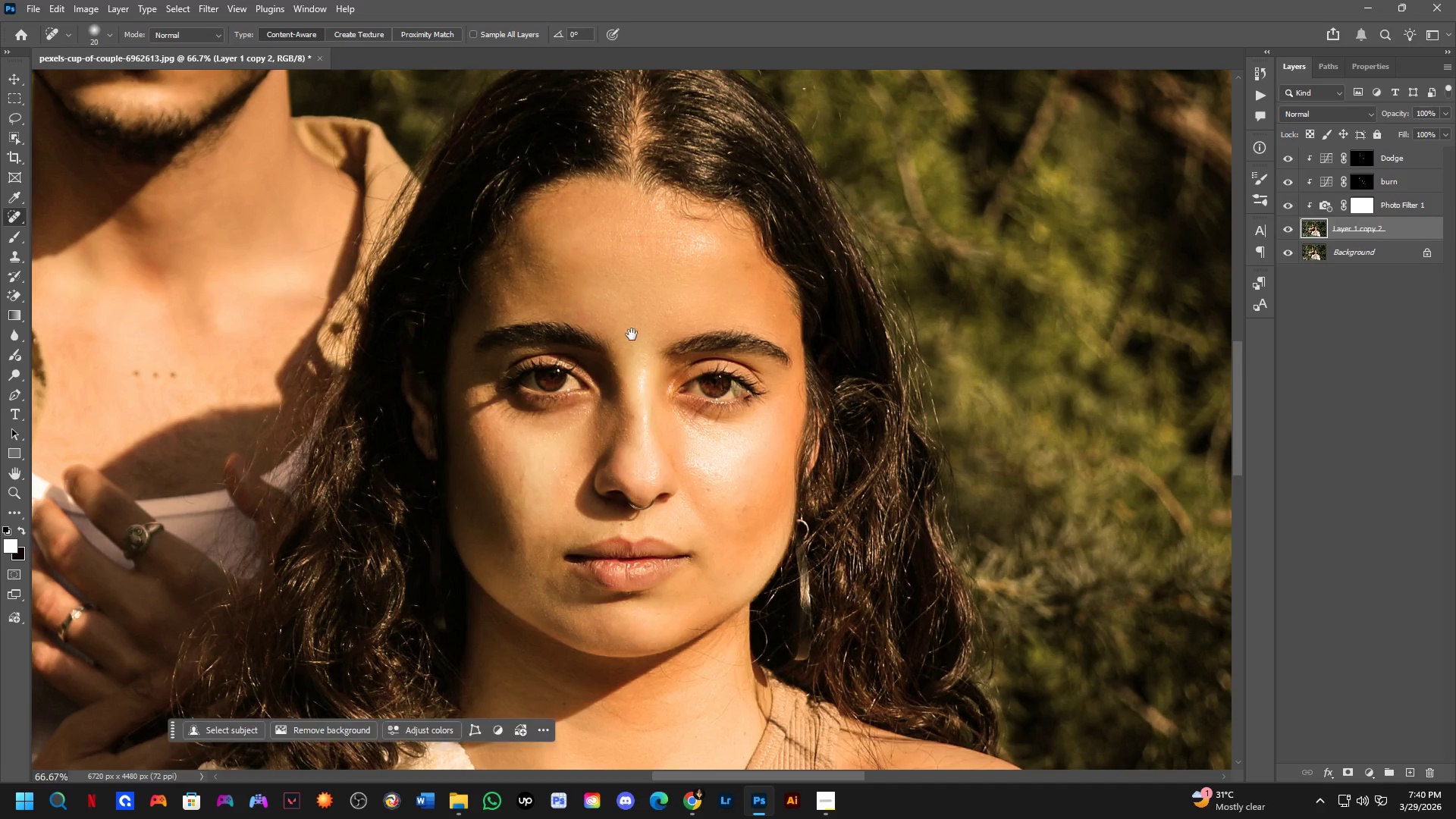 
scroll: coordinate [630, 340], scroll_direction: down, amount: 3.0
 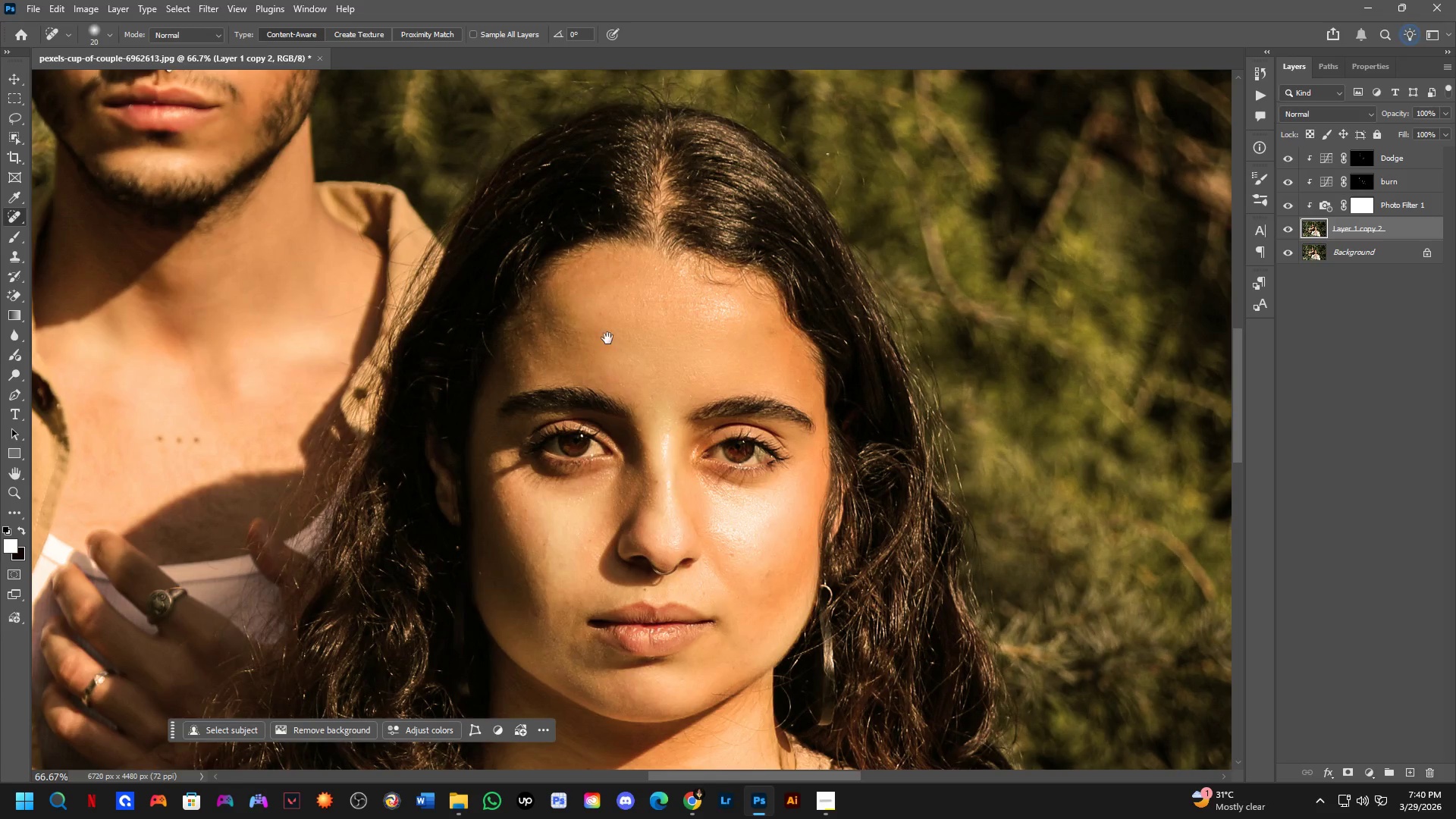 
hold_key(key=Space, duration=0.61)
 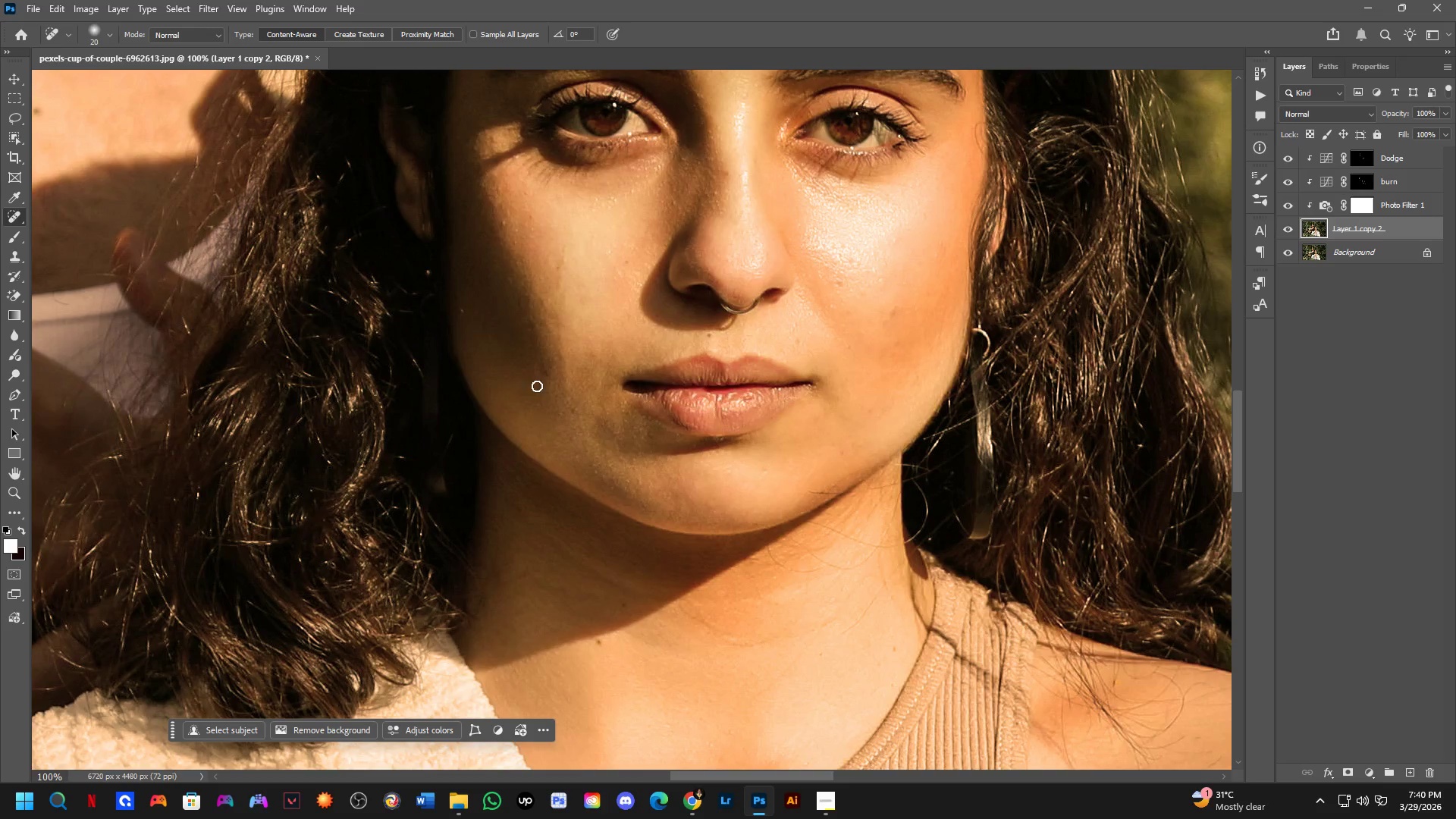 
left_click_drag(start_coordinate=[682, 491], to_coordinate=[704, 322])
 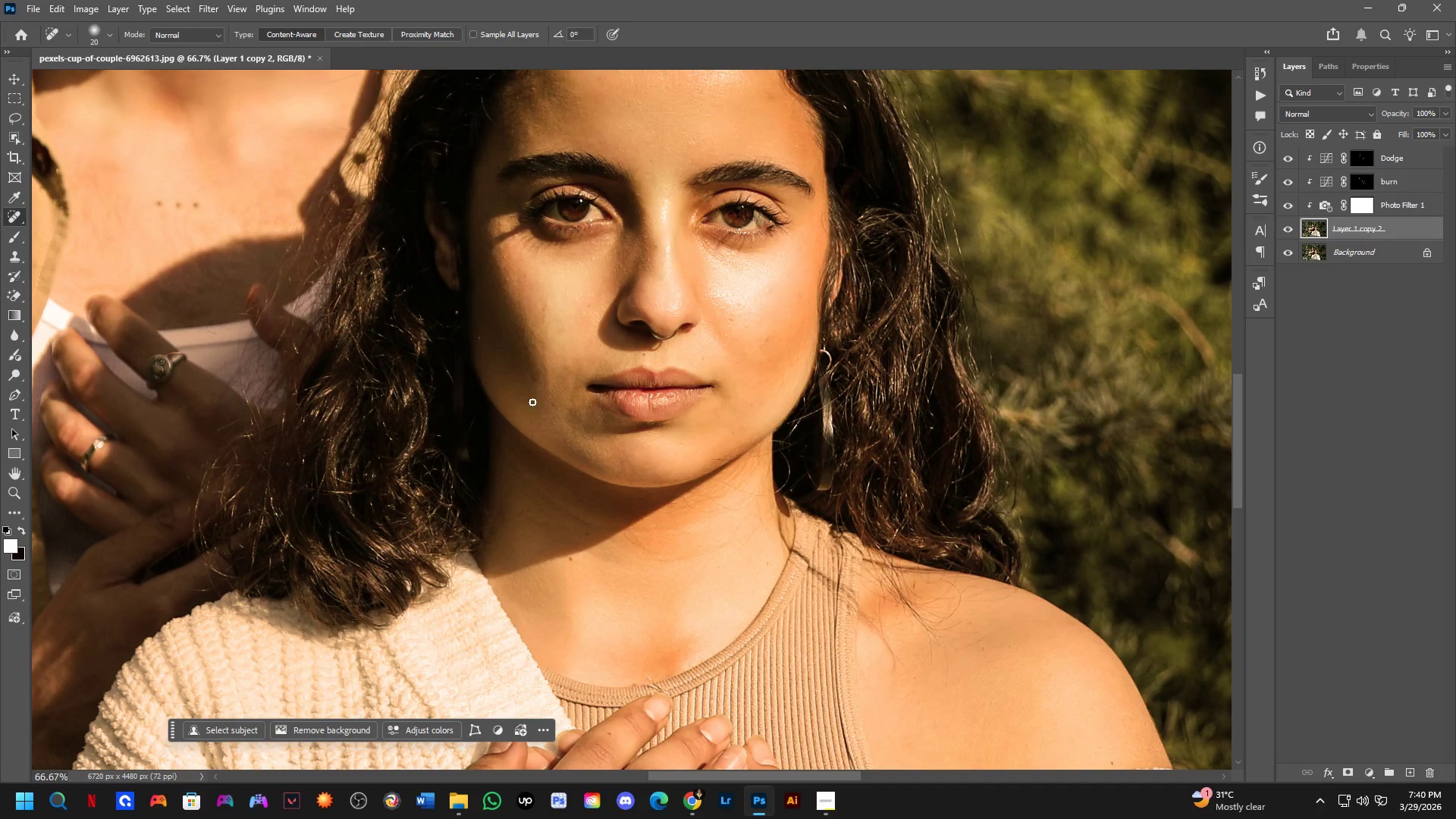 
key(Shift+ShiftLeft)
 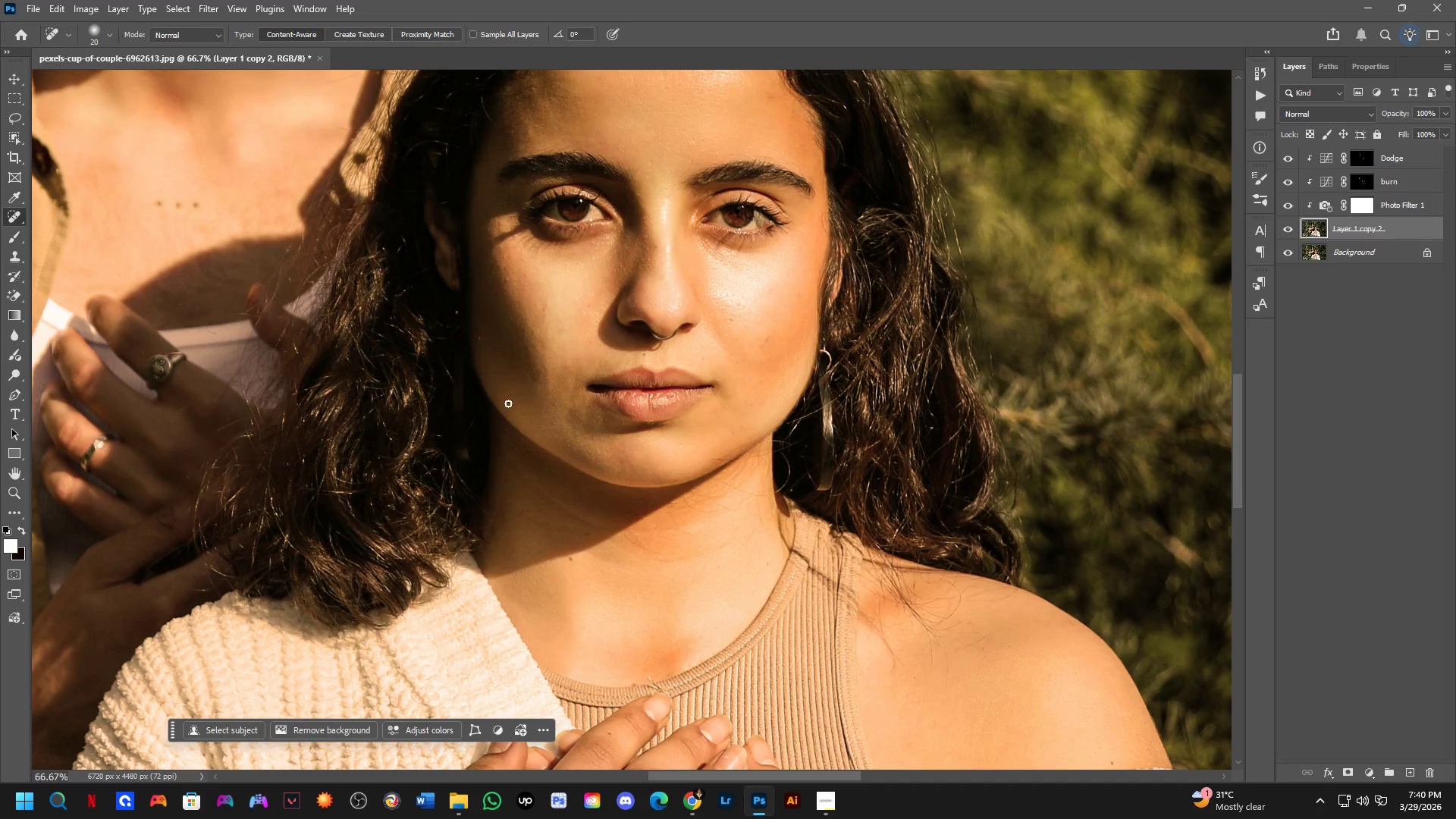 
scroll: coordinate [515, 391], scroll_direction: up, amount: 1.0
 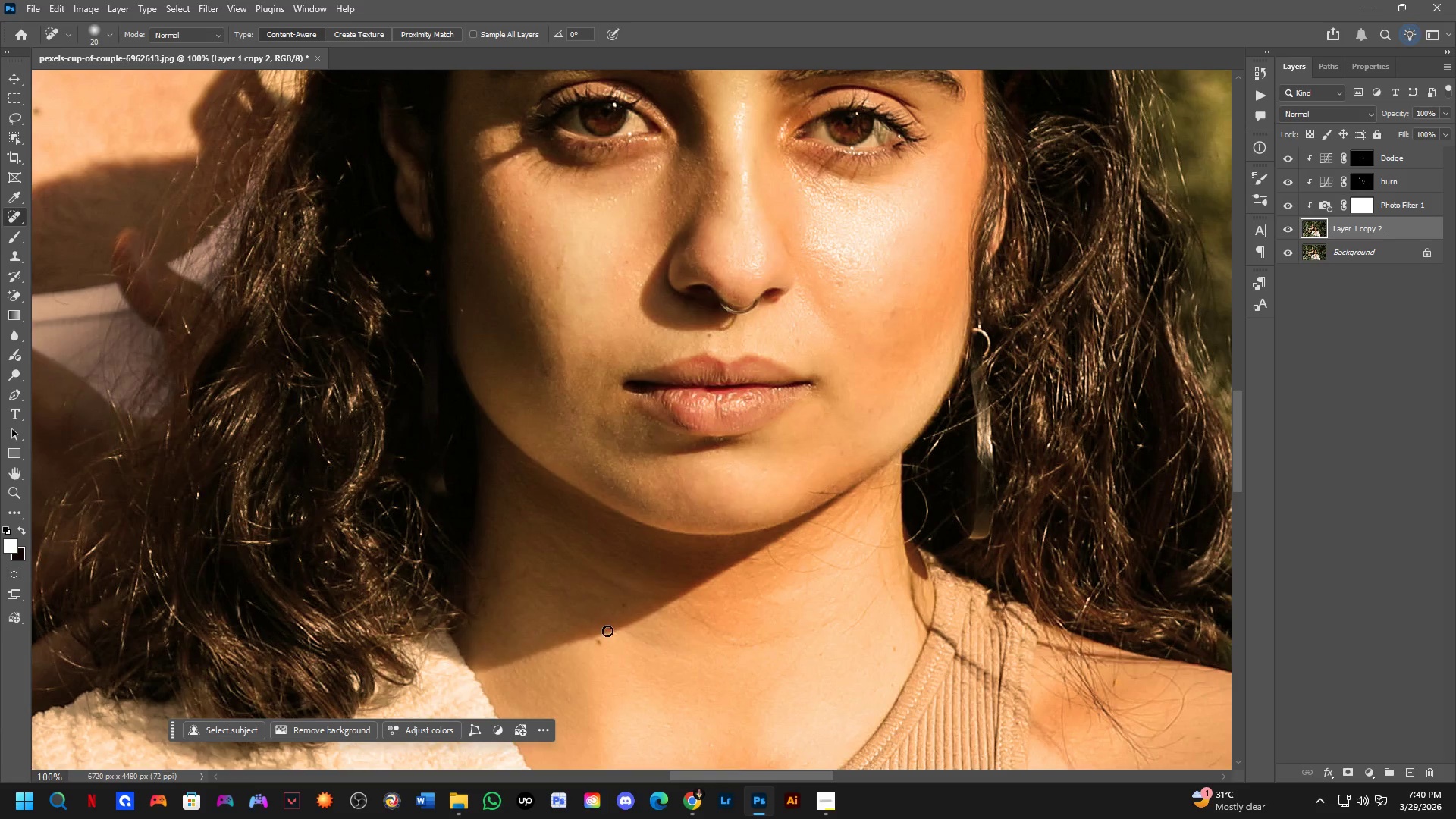 
key(Shift+ShiftLeft)
 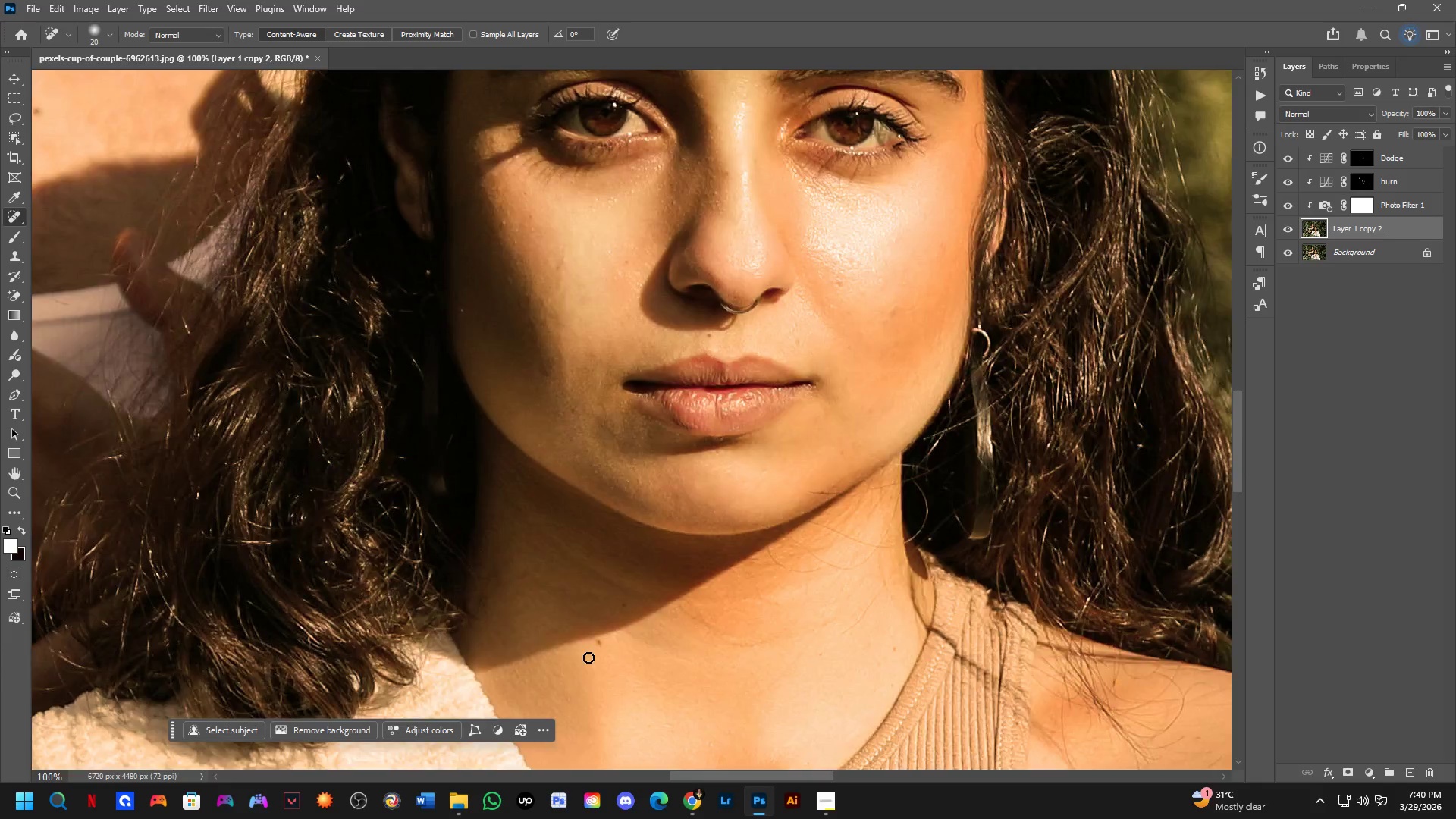 
left_click_drag(start_coordinate=[632, 585], to_coordinate=[651, 599])
 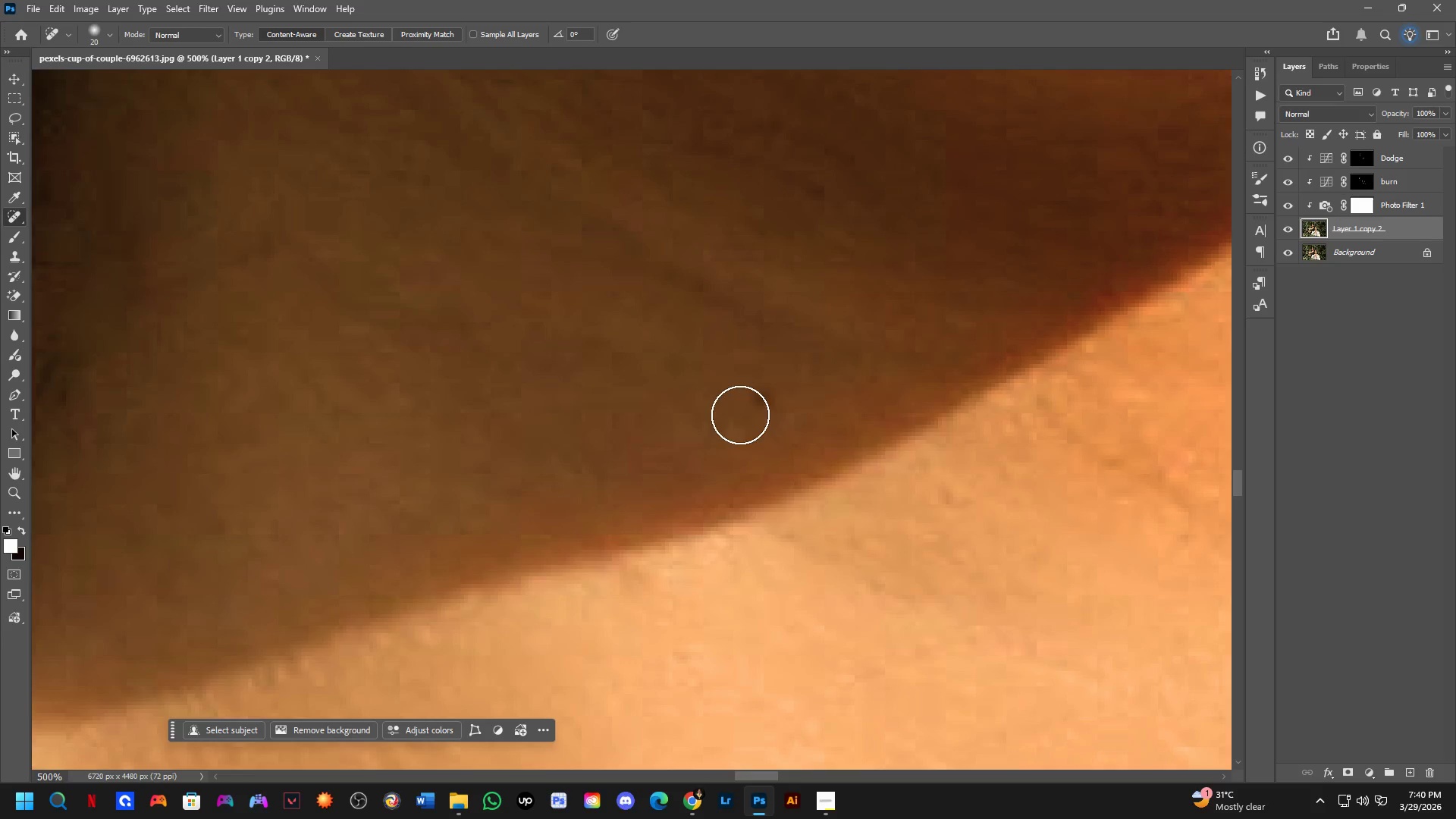 
scroll: coordinate [602, 651], scroll_direction: up, amount: 4.0
 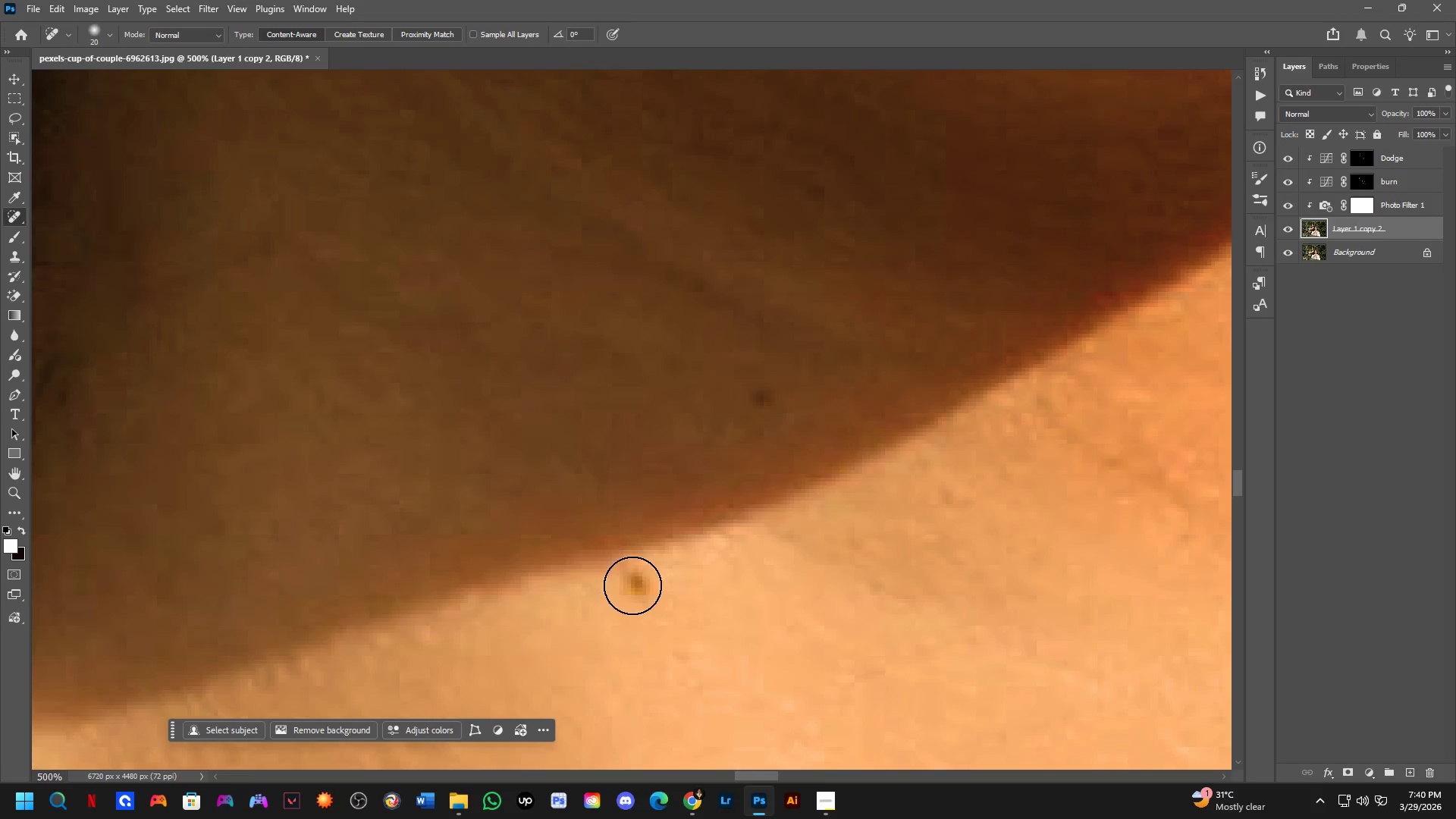 
left_click_drag(start_coordinate=[774, 380], to_coordinate=[746, 425])
 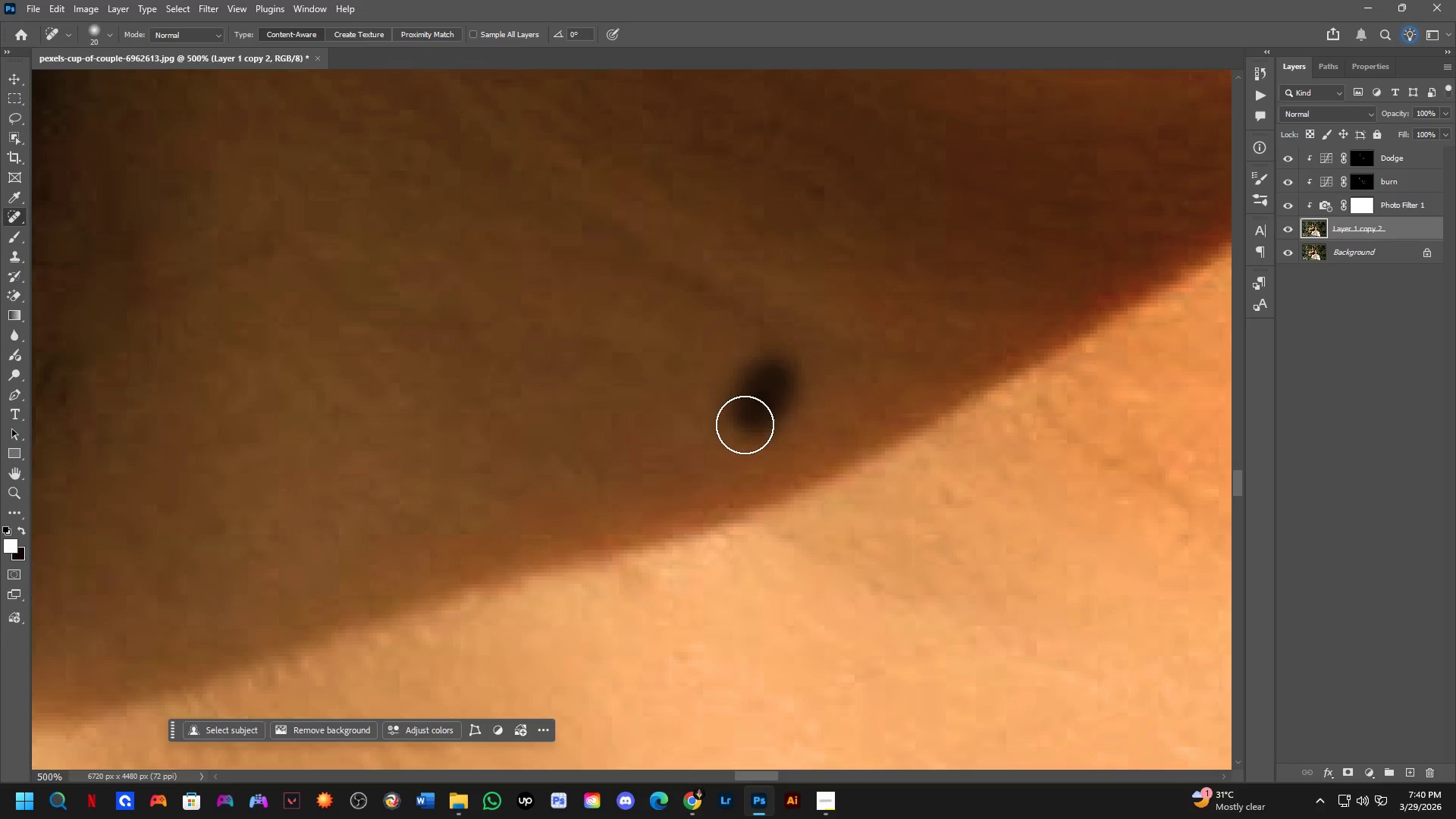 
key(Shift+ShiftLeft)
 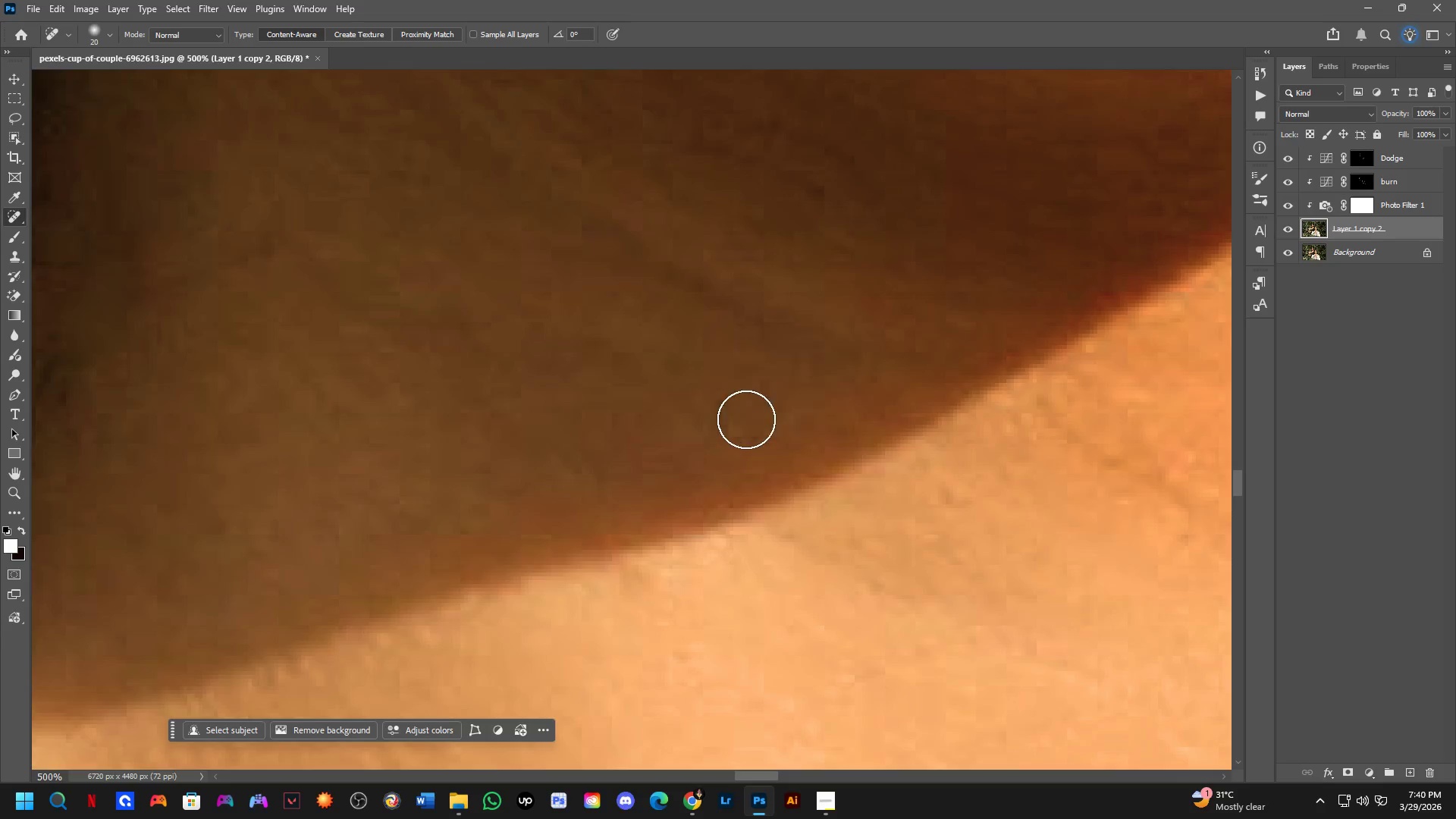 
hold_key(key=Space, duration=0.53)
 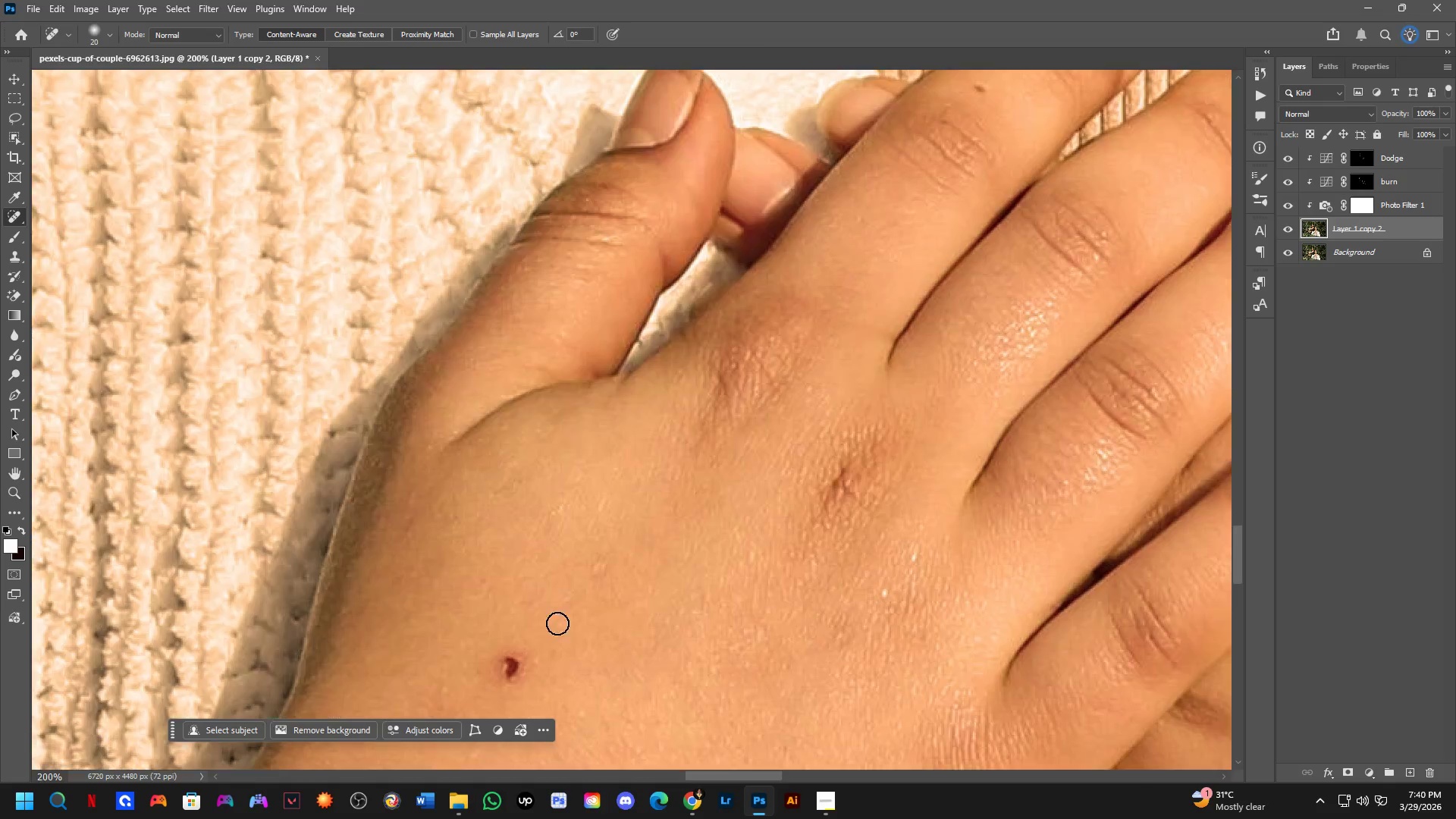 
left_click_drag(start_coordinate=[868, 459], to_coordinate=[790, 355])
 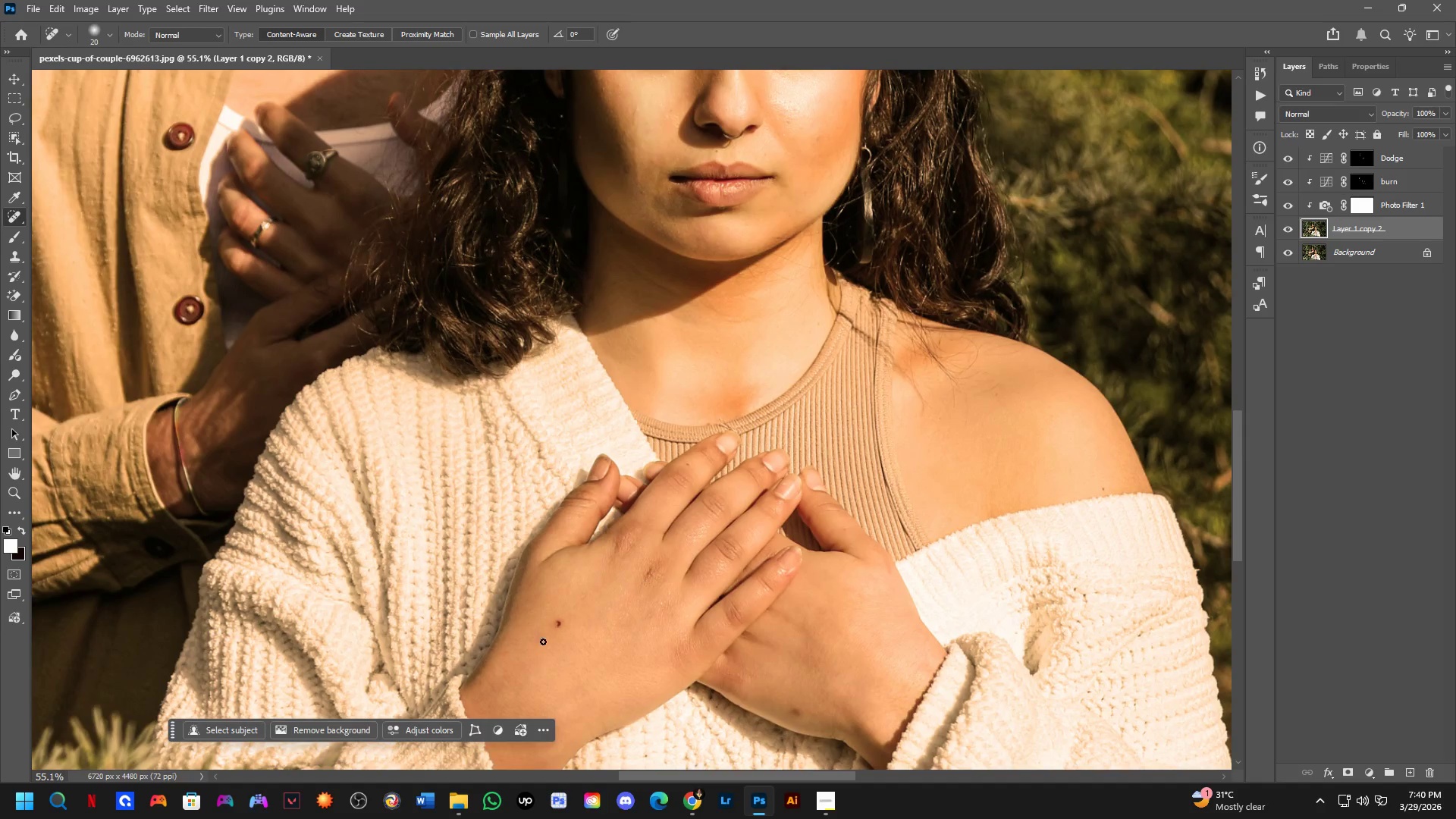 
scroll: coordinate [764, 425], scroll_direction: down, amount: 7.0
 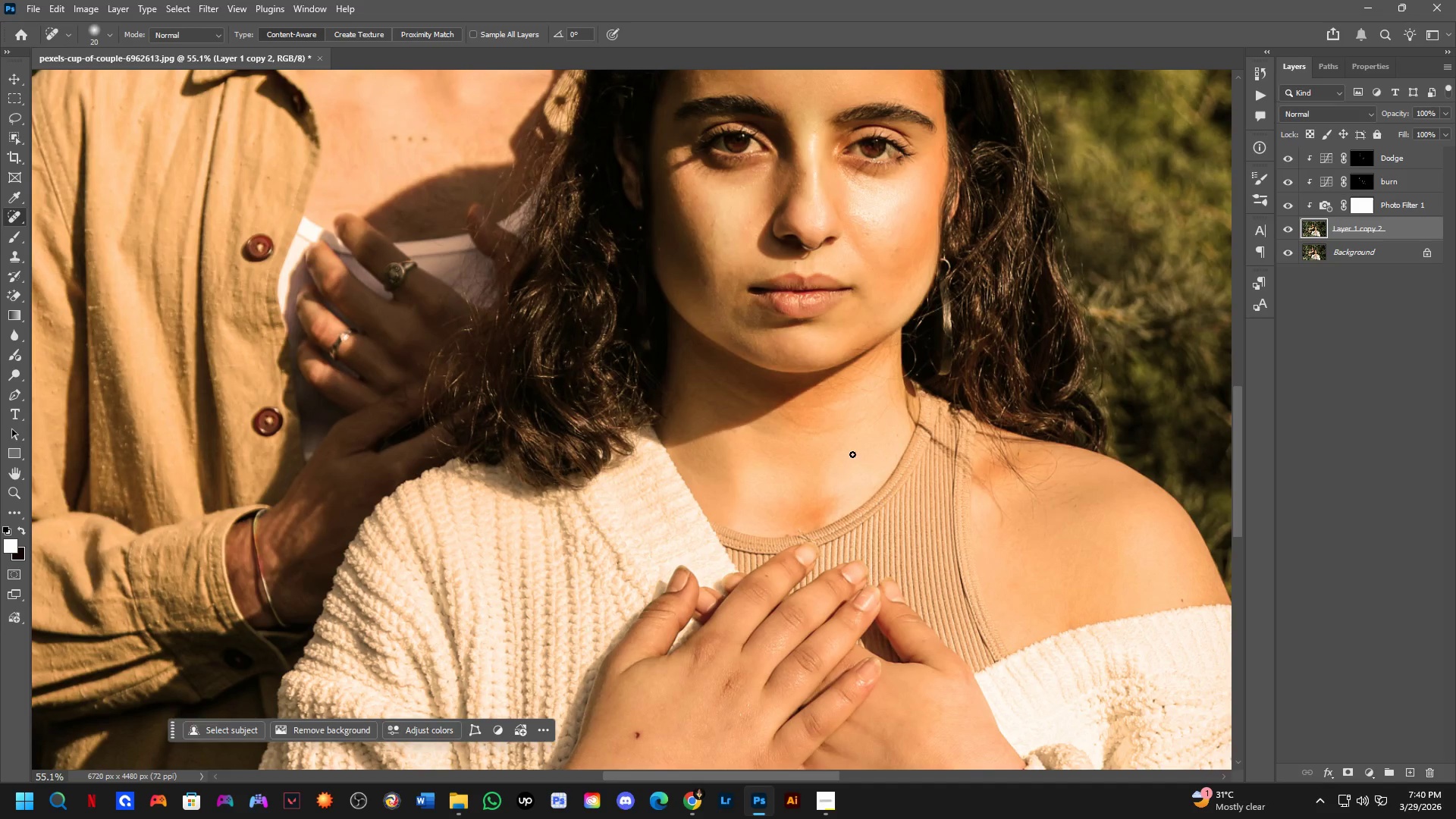 
key(Shift+ShiftLeft)
 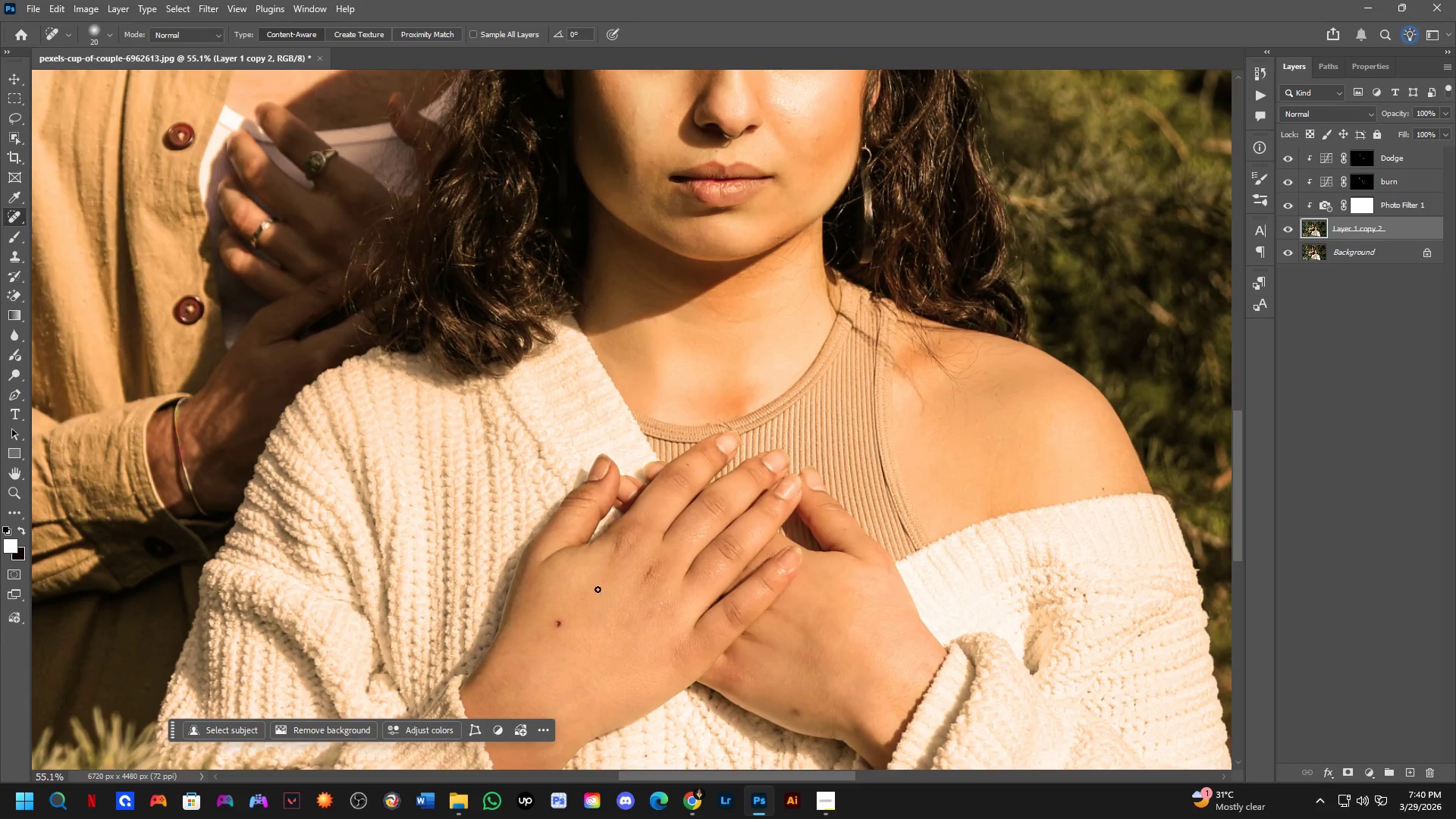 
hold_key(key=Space, duration=0.48)
 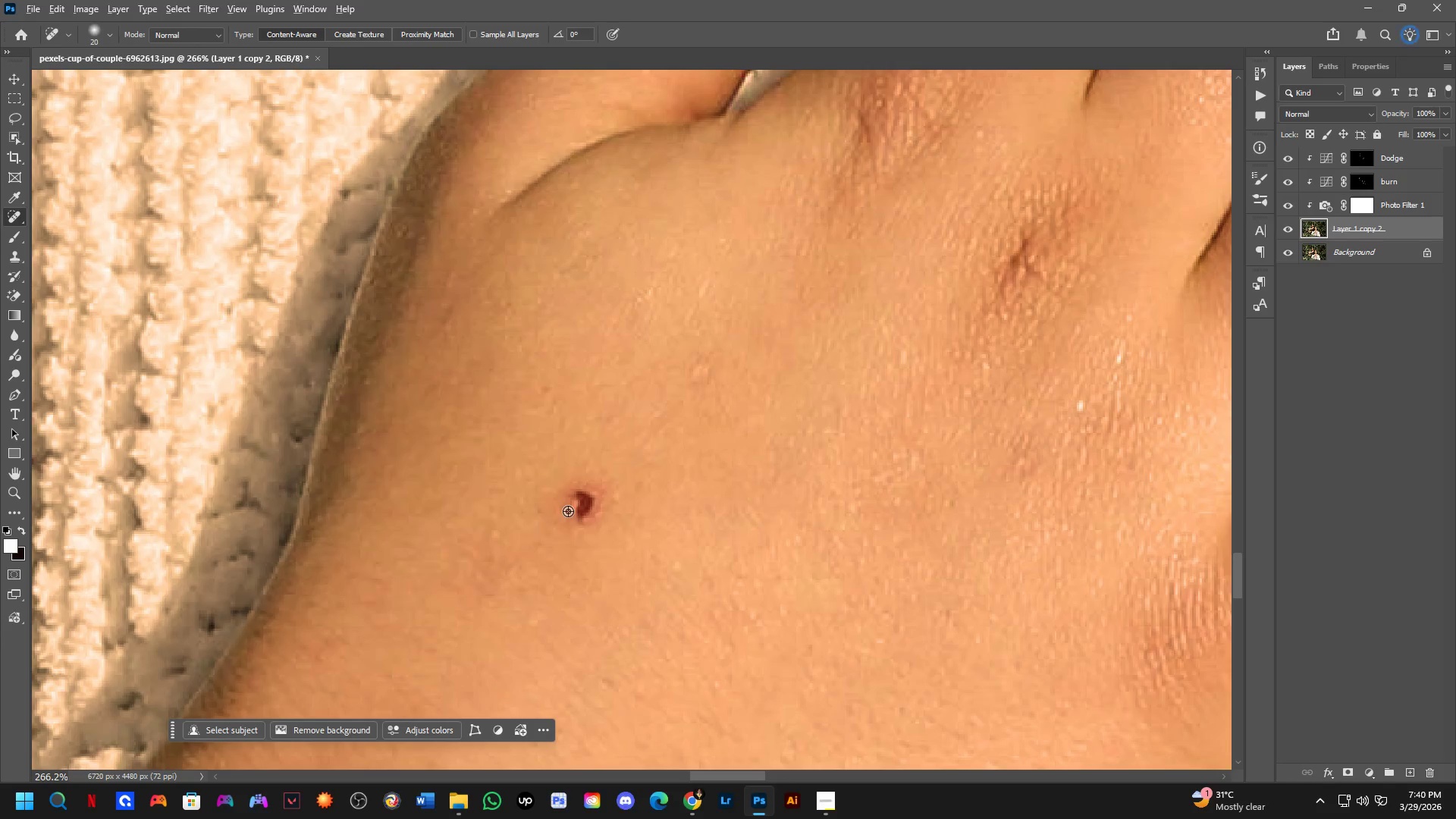 
left_click_drag(start_coordinate=[529, 659], to_coordinate=[599, 498])
 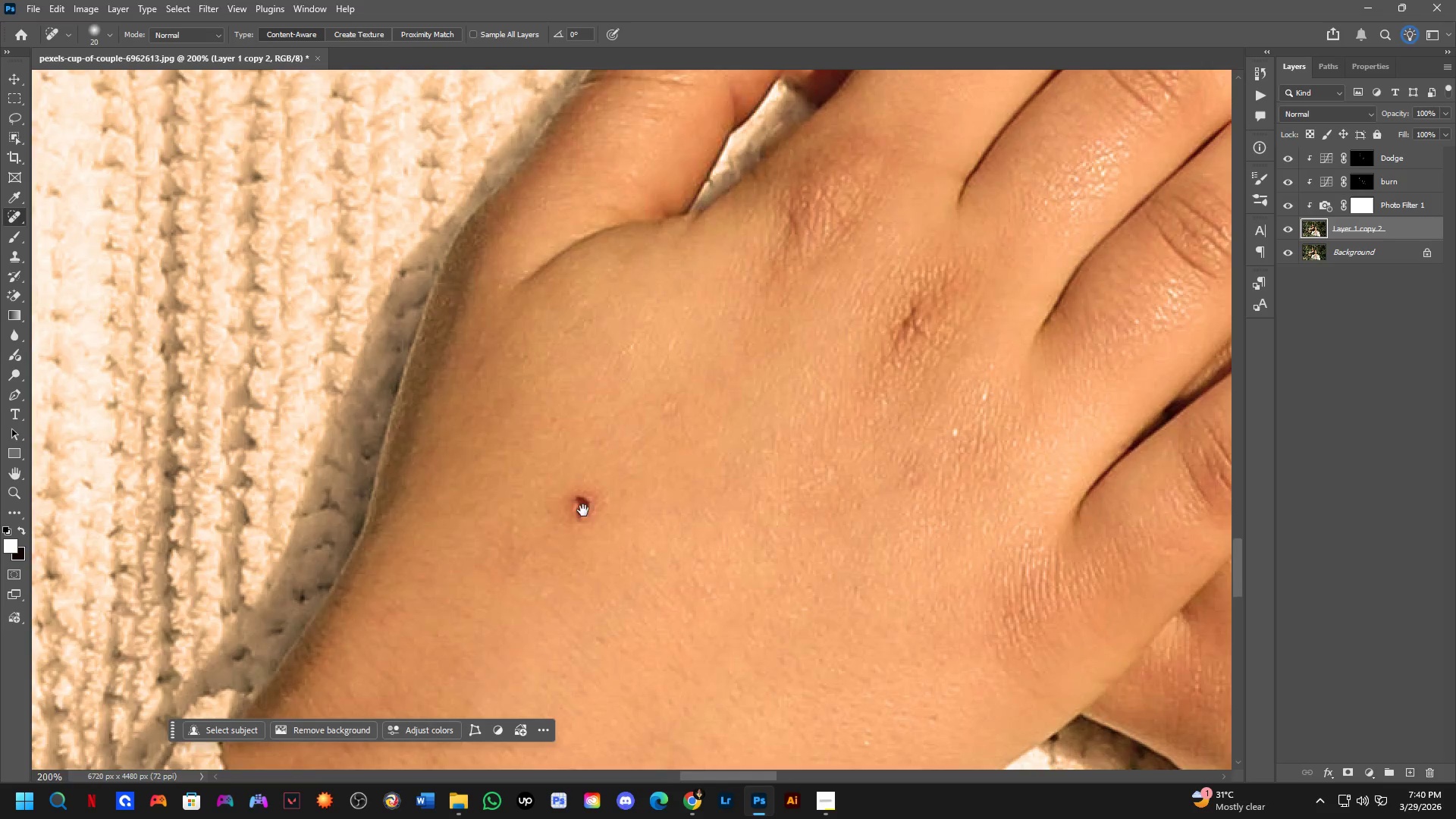 
scroll: coordinate [564, 618], scroll_direction: up, amount: 3.0
 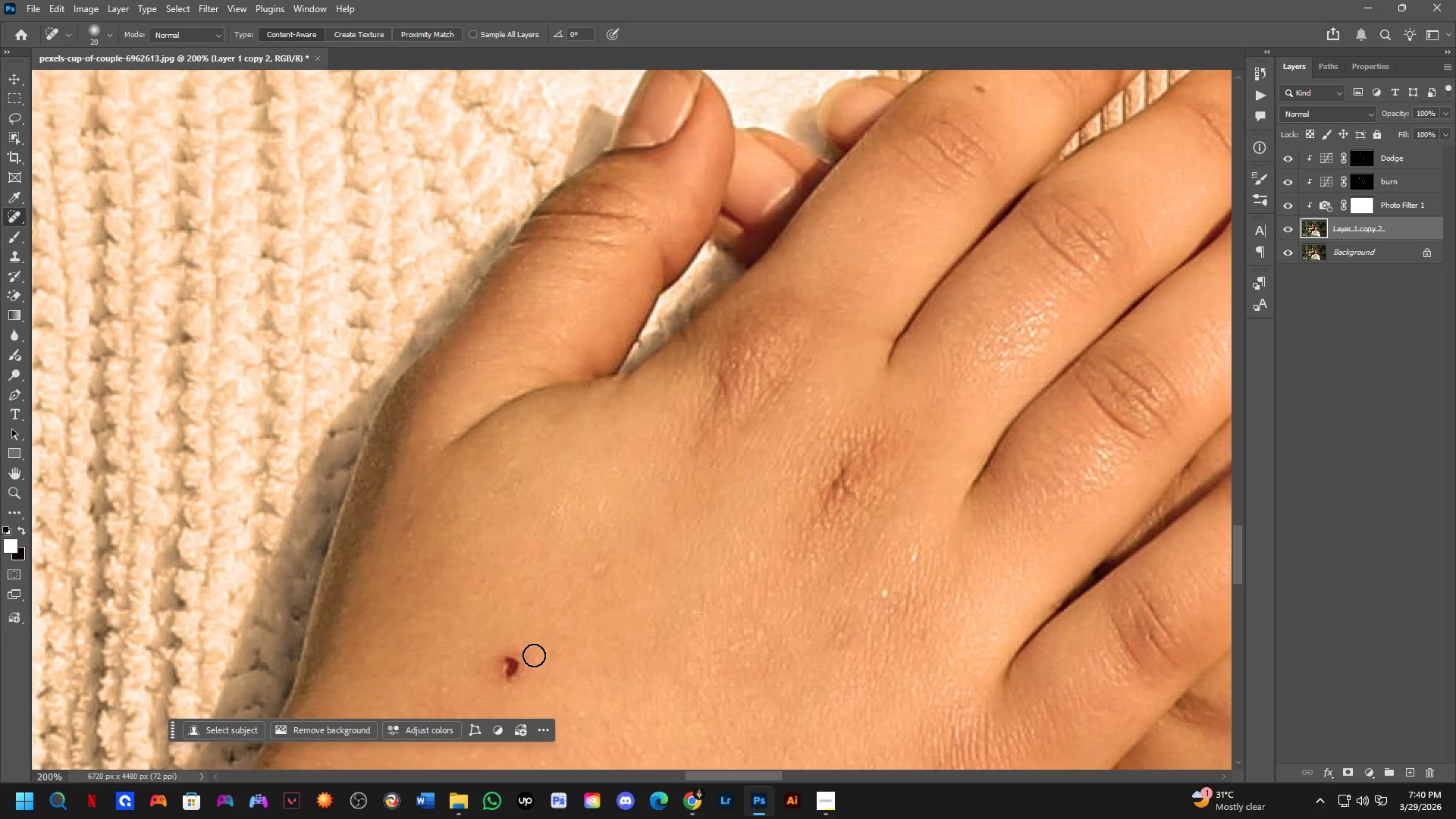 
hold_key(key=AltLeft, duration=0.45)
 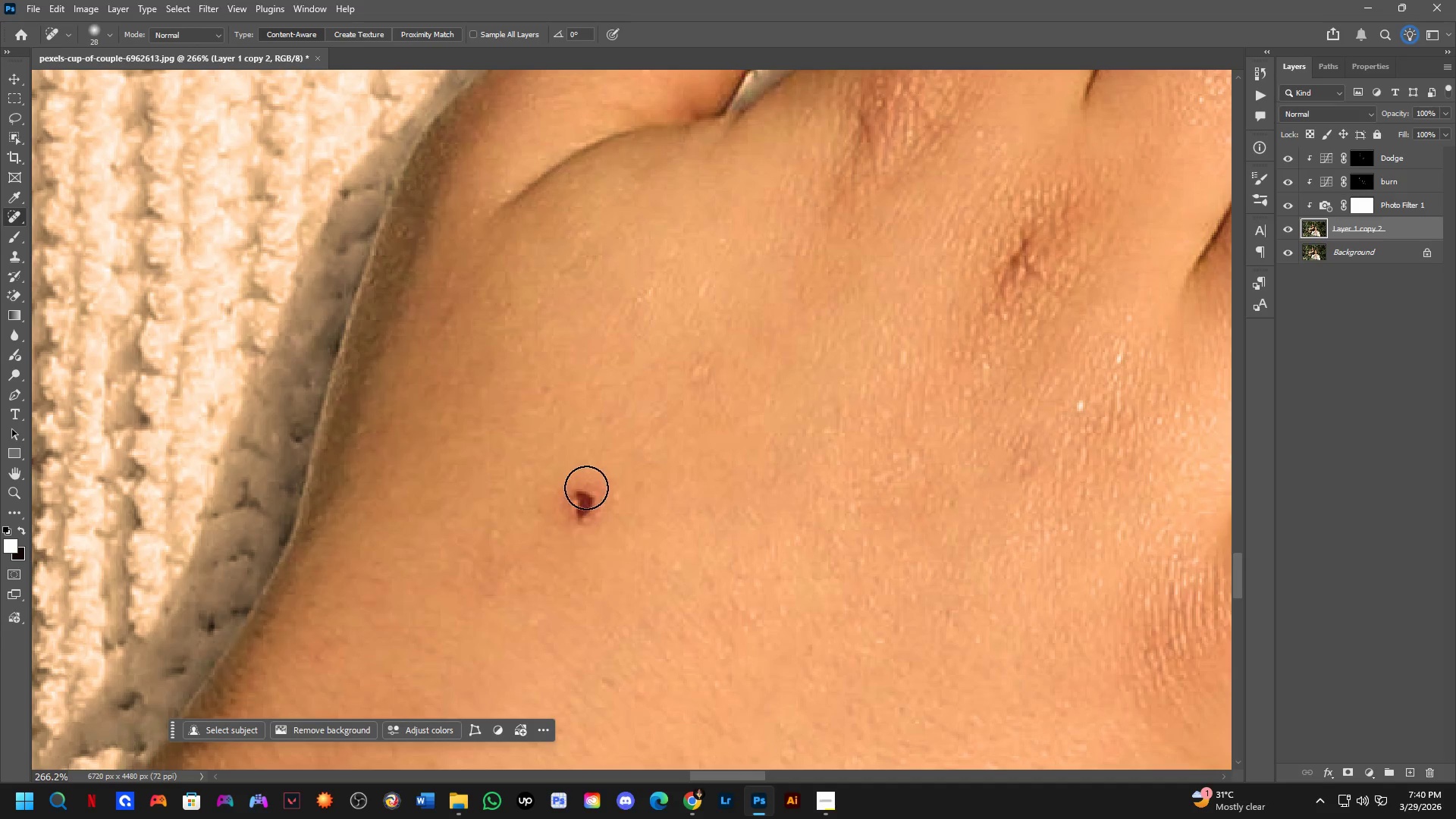 
scroll: coordinate [576, 511], scroll_direction: up, amount: 3.0
 